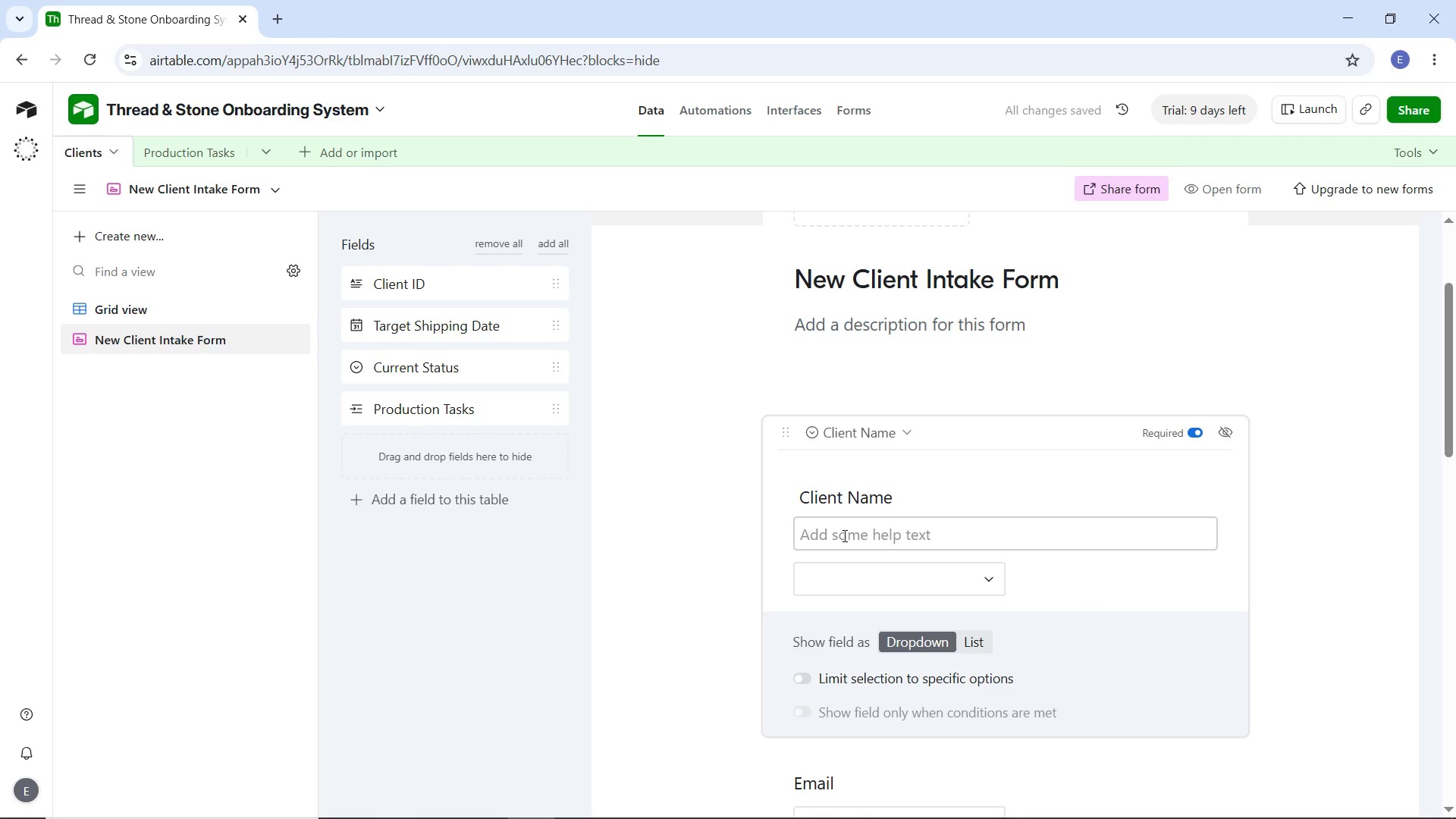 
type(Your Full Nsme)
key(Backspace)
key(Backspace)
key(Backspace)
type(ame)
 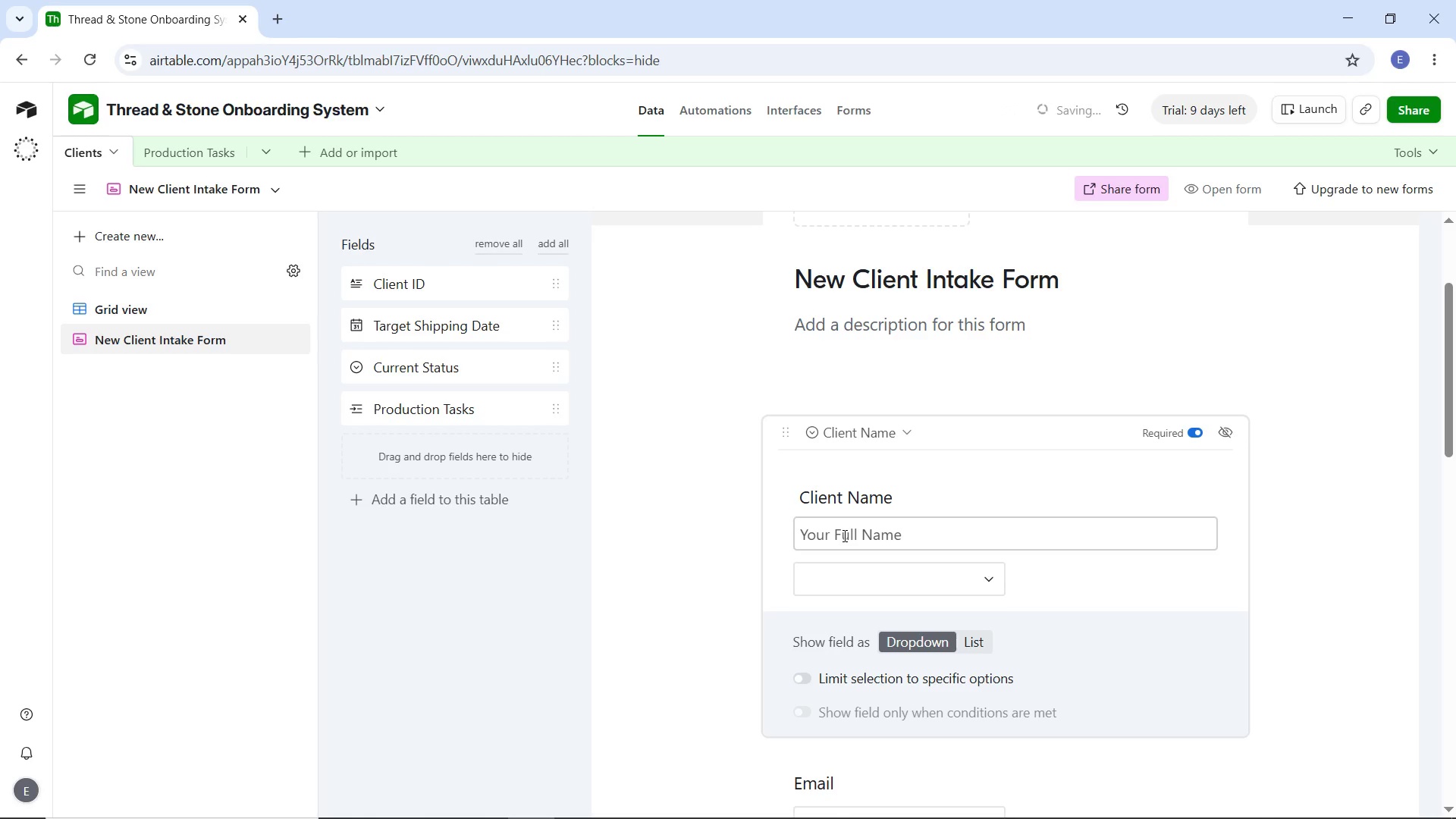 
left_click([1304, 554])
 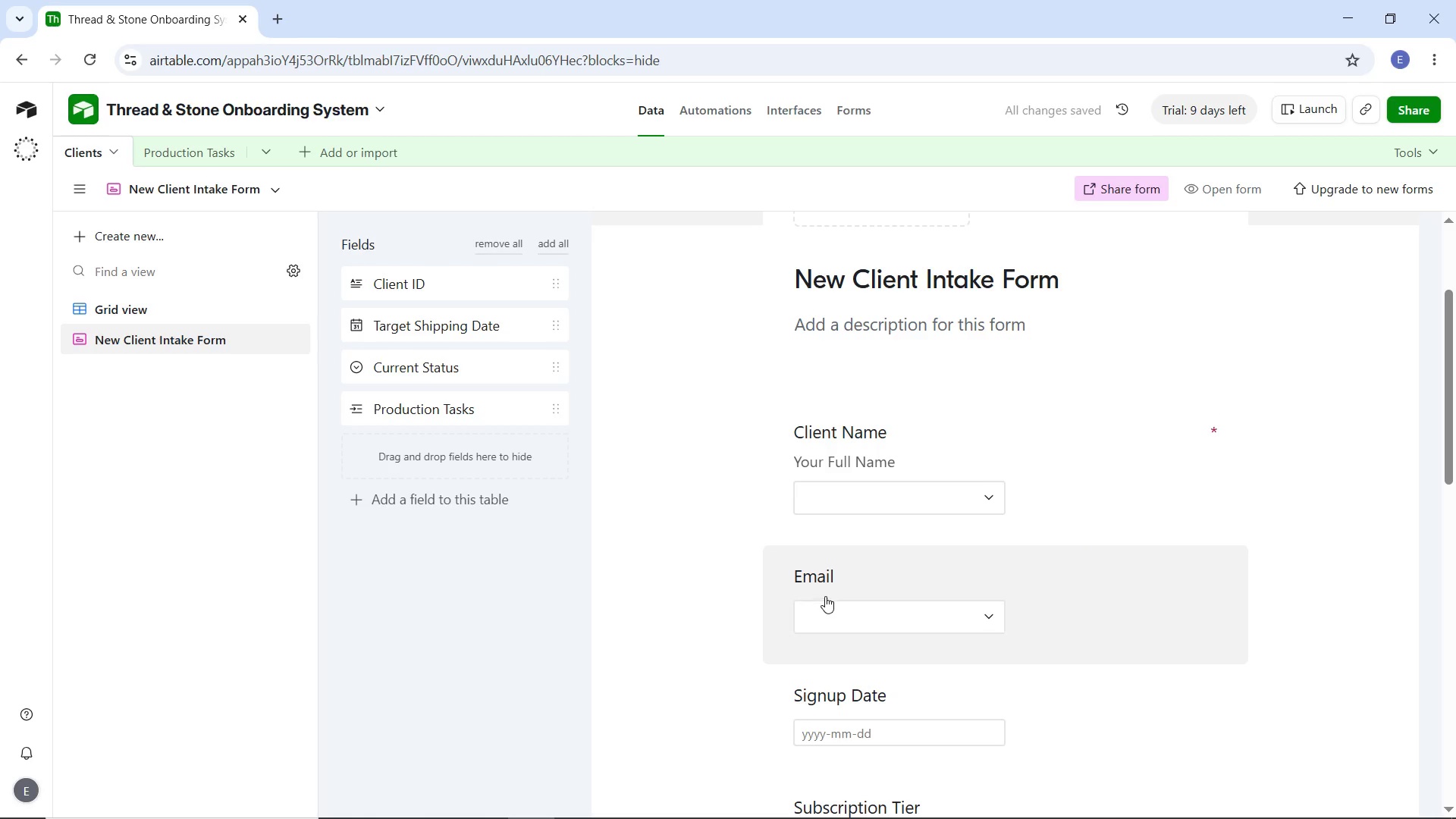 
left_click([836, 584])
 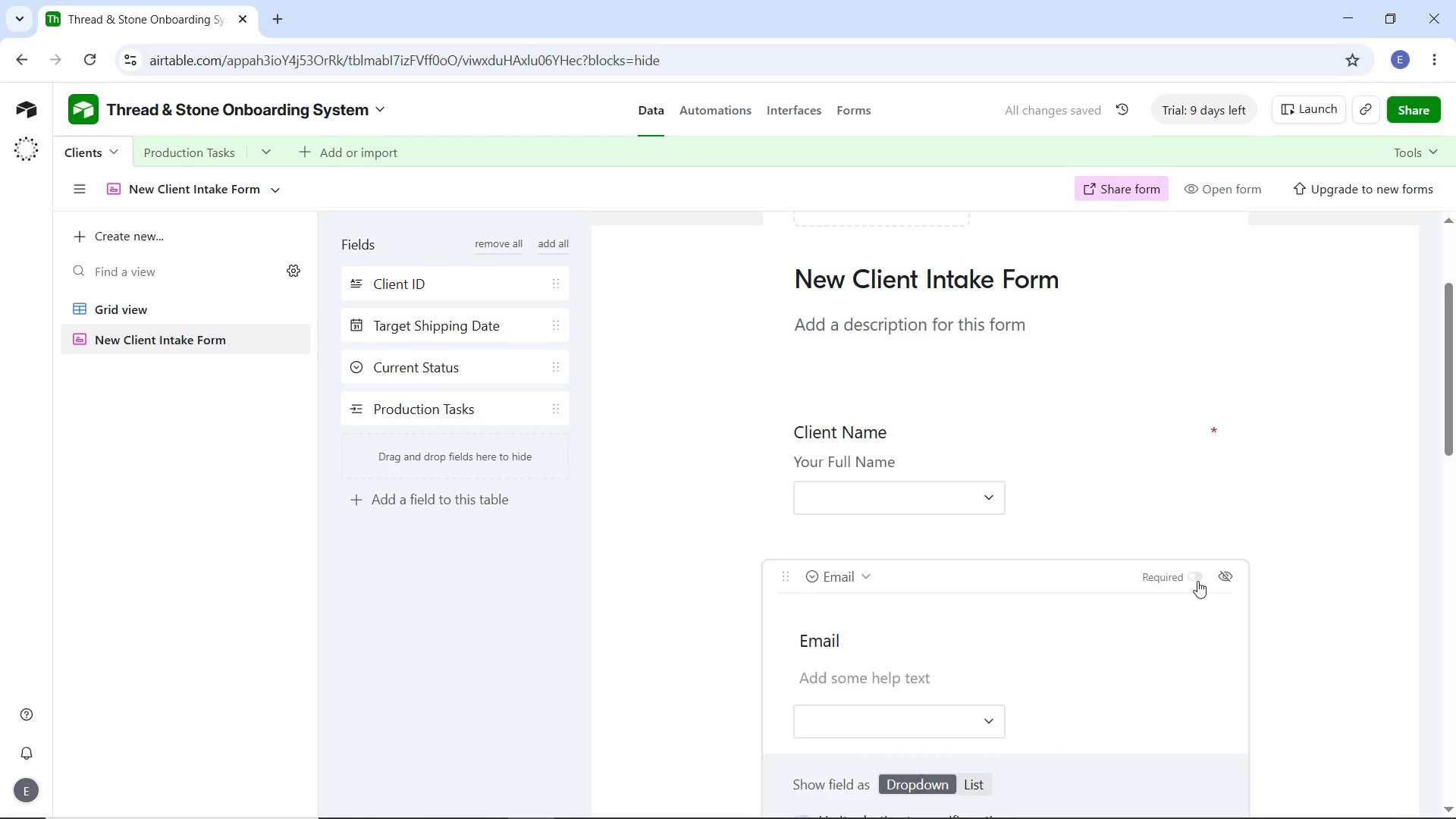 
left_click([1197, 579])
 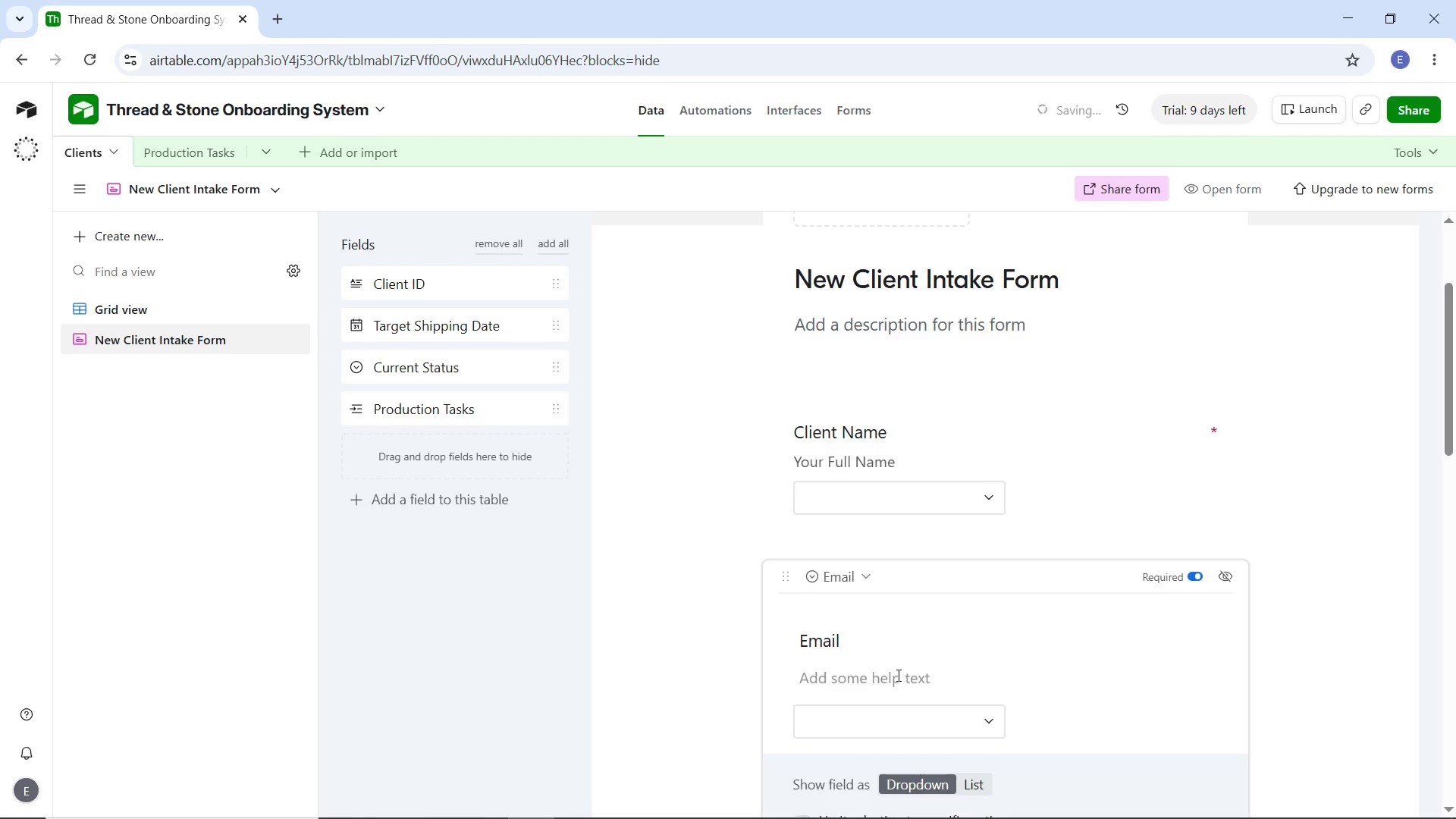 
left_click([896, 675])
 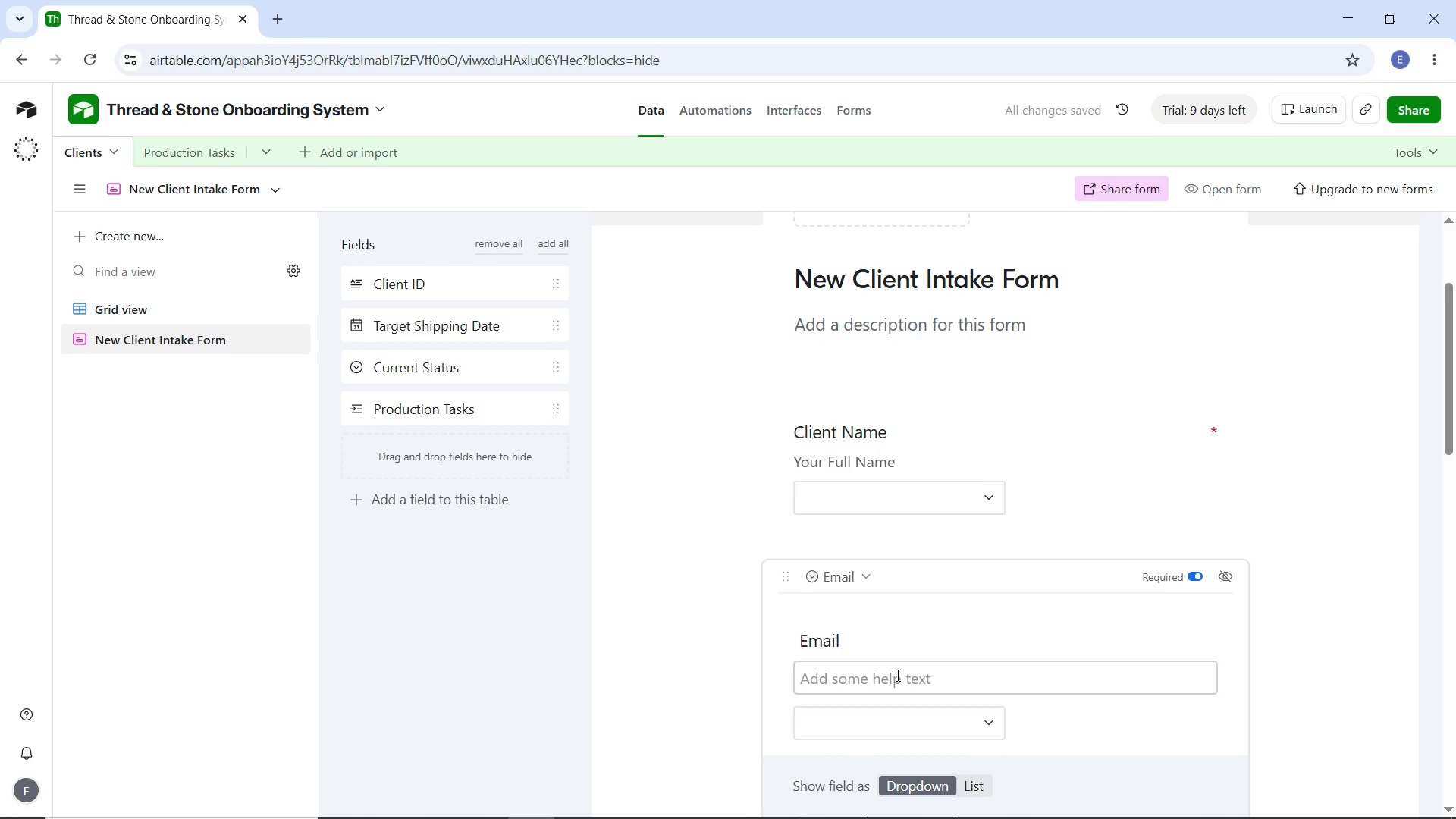 
type(Your )
 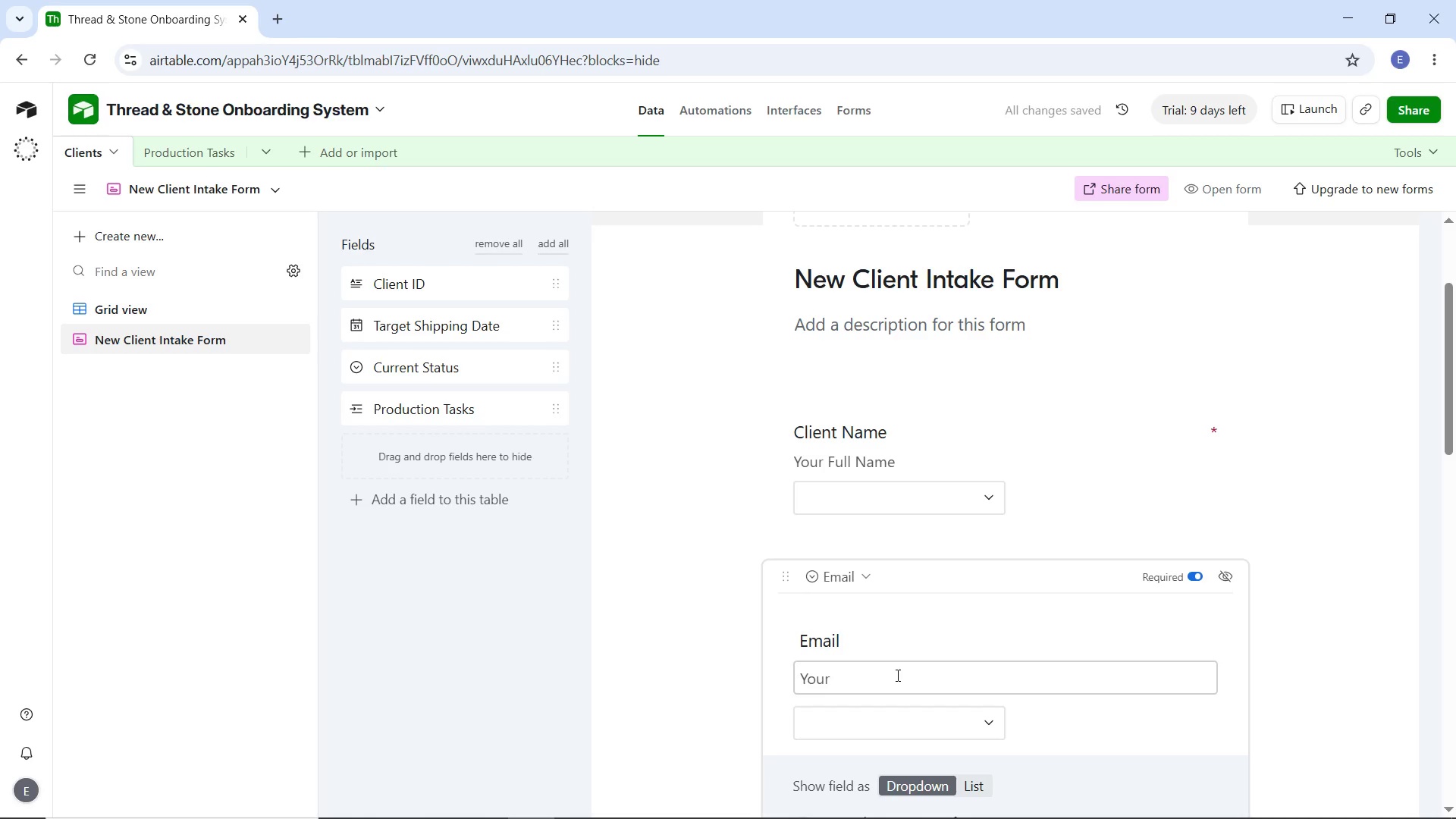 
type(emi)
key(Backspace)
key(Backspace)
key(Backspace)
type(Email Address)
 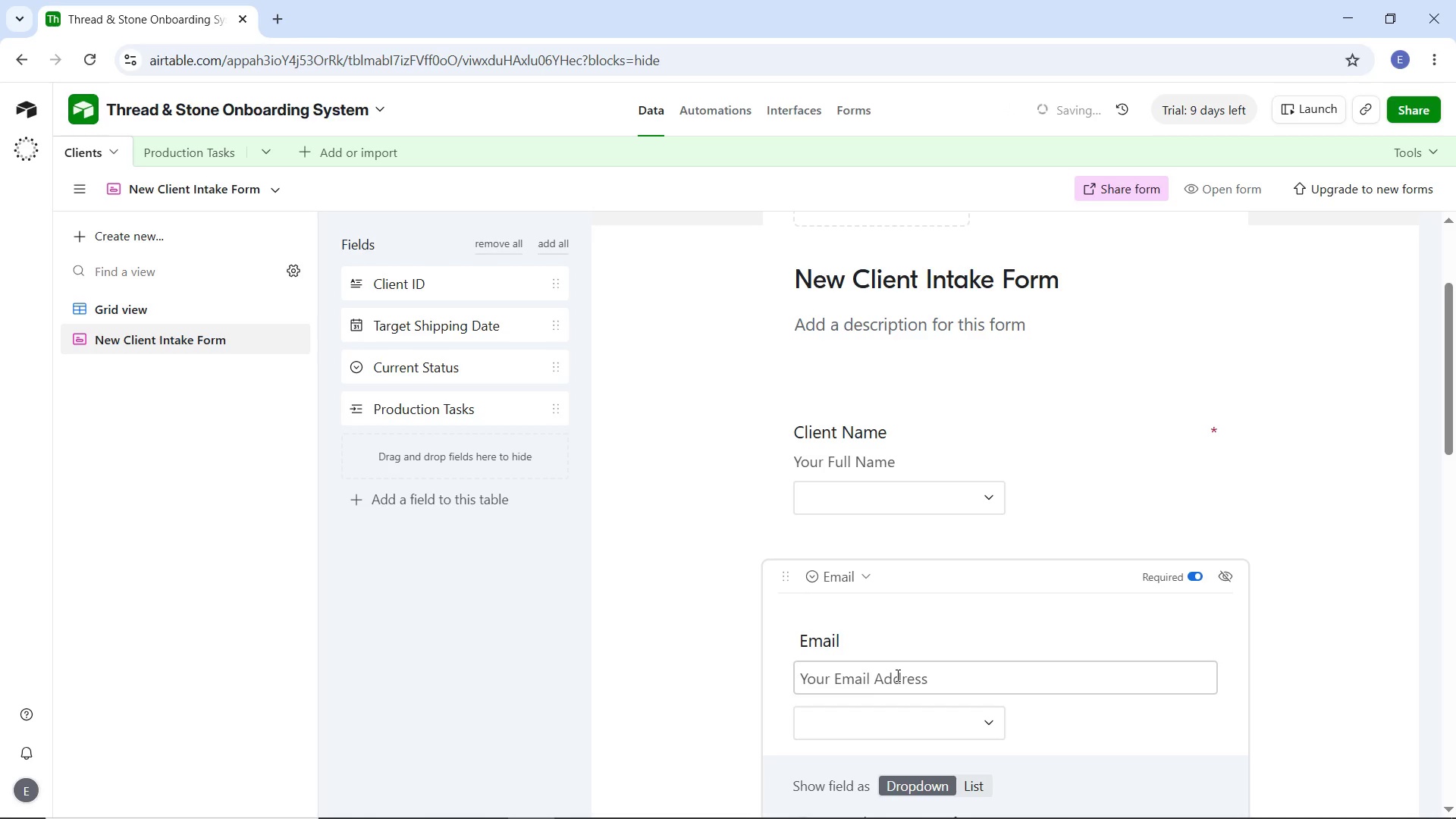 
left_click([1414, 609])
 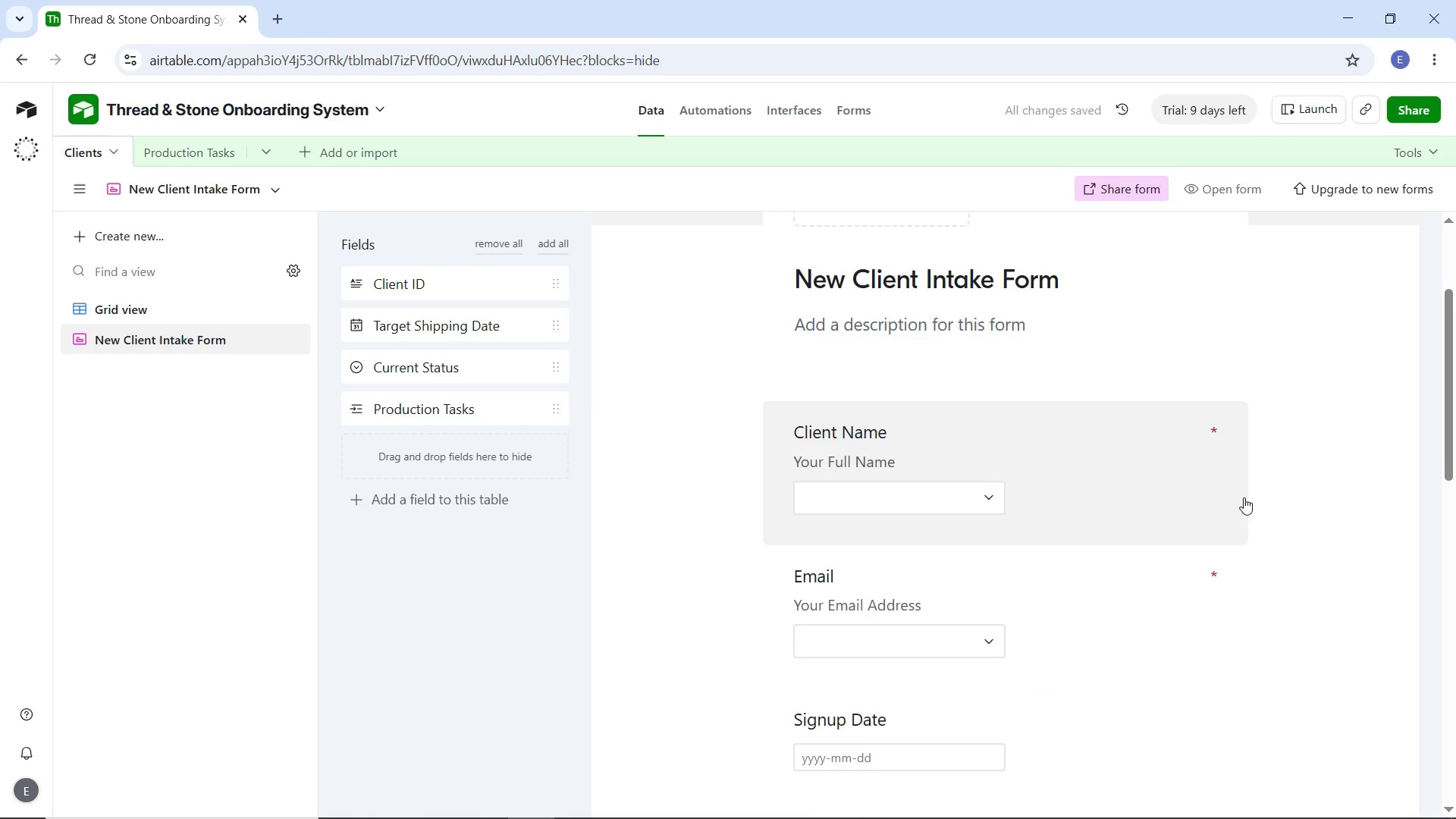 
scroll: coordinate [1247, 513], scroll_direction: down, amount: 3.0
 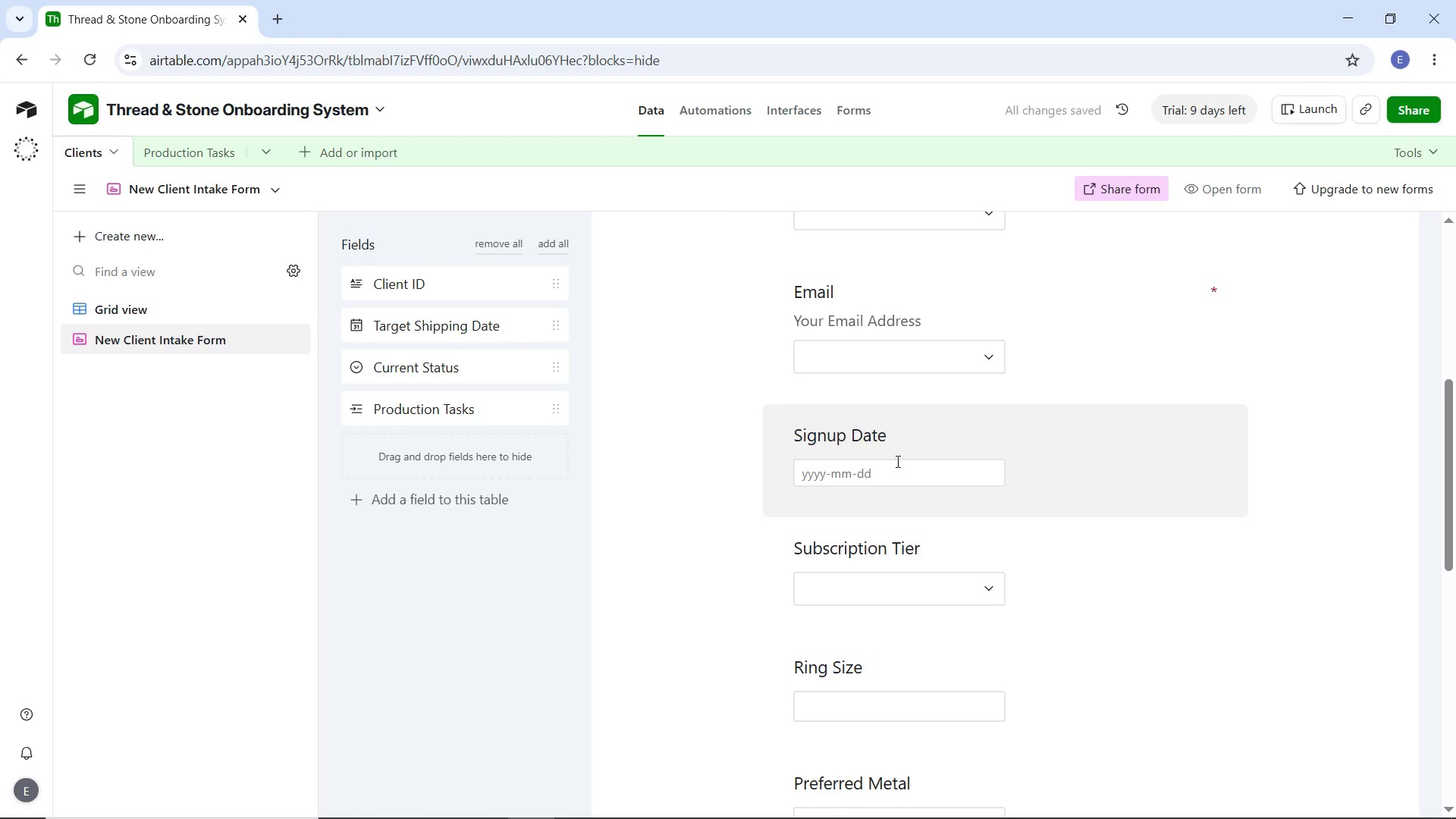 
left_click([969, 449])
 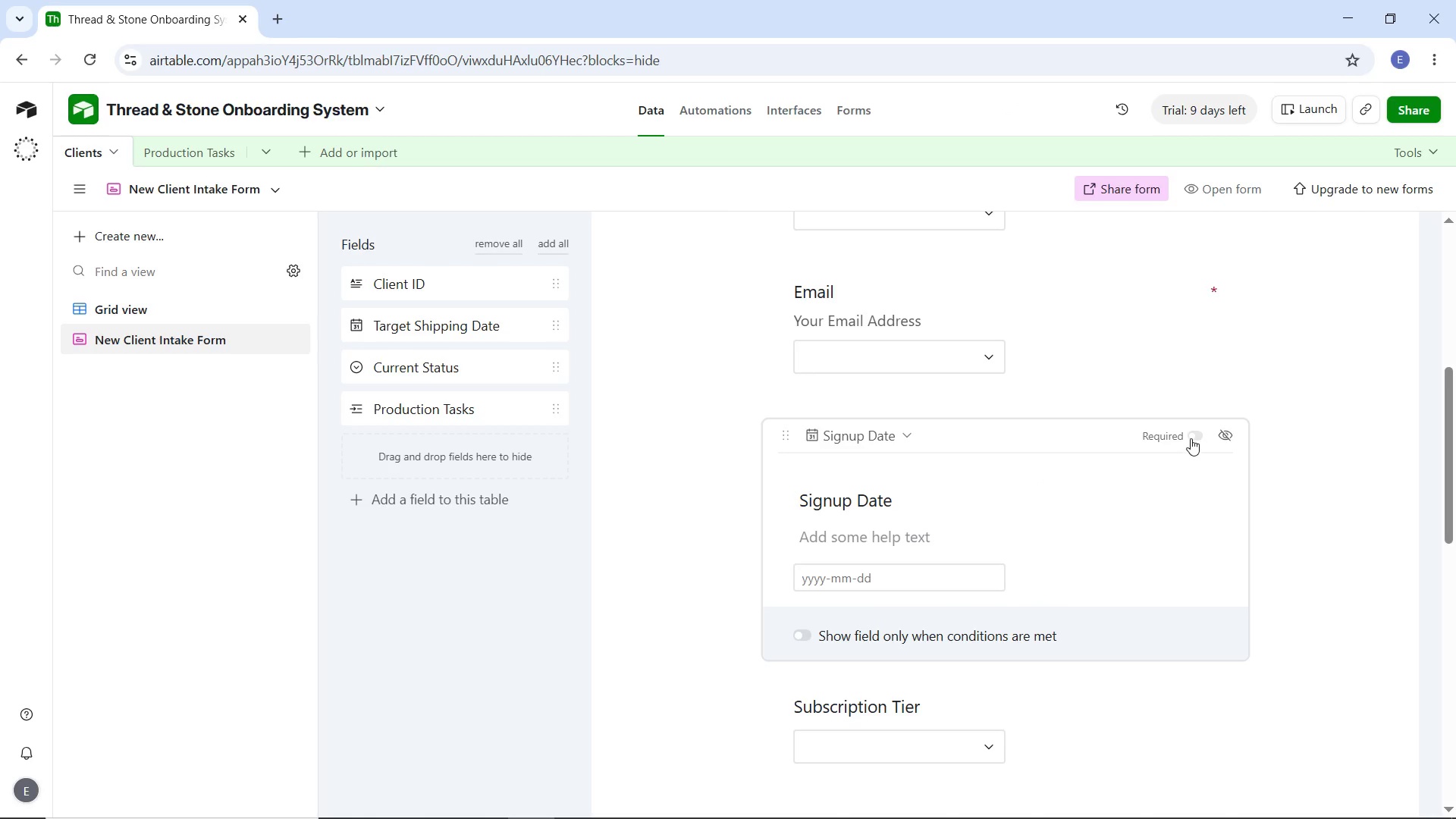 
left_click([1191, 438])
 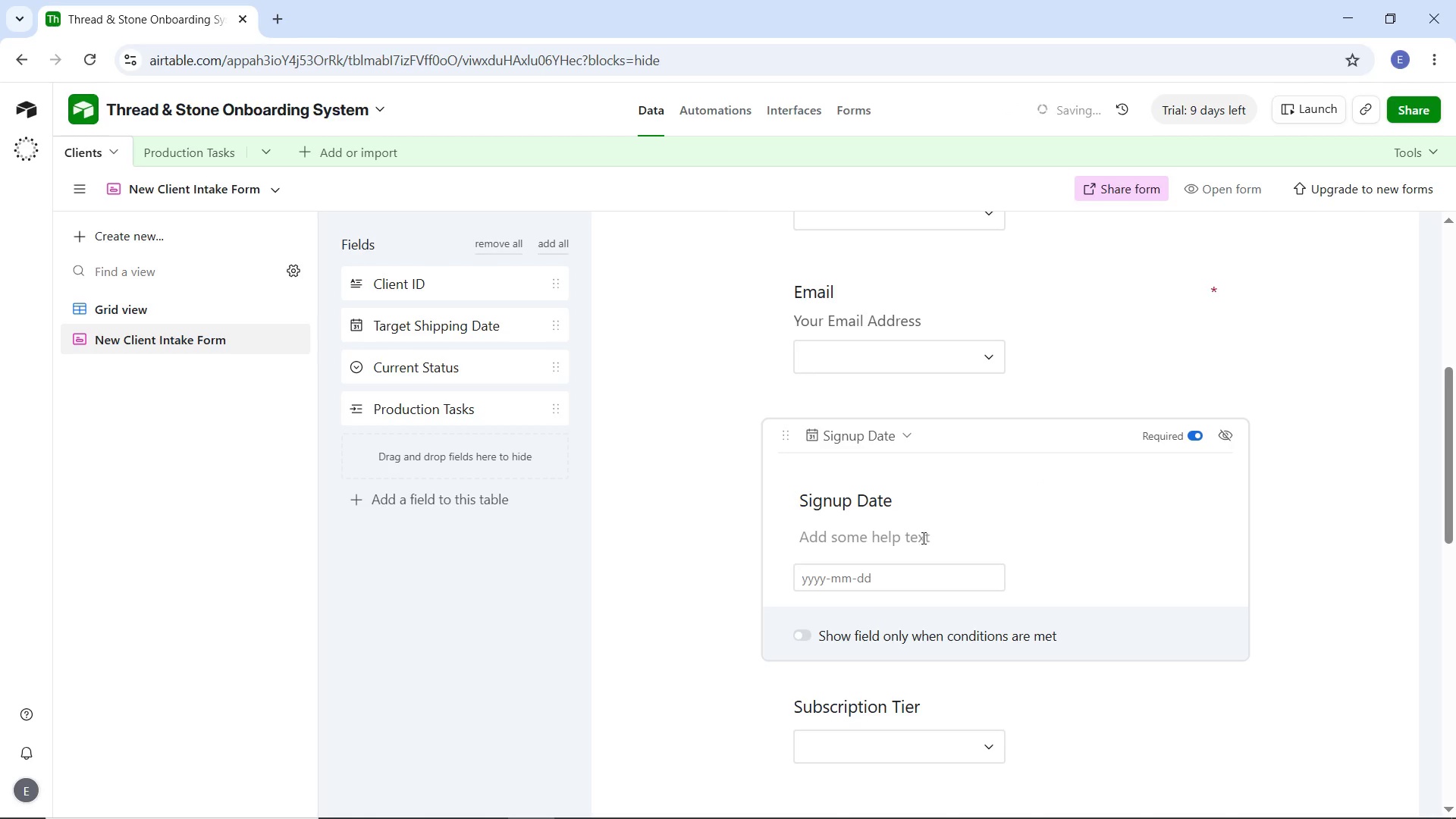 
left_click([922, 538])
 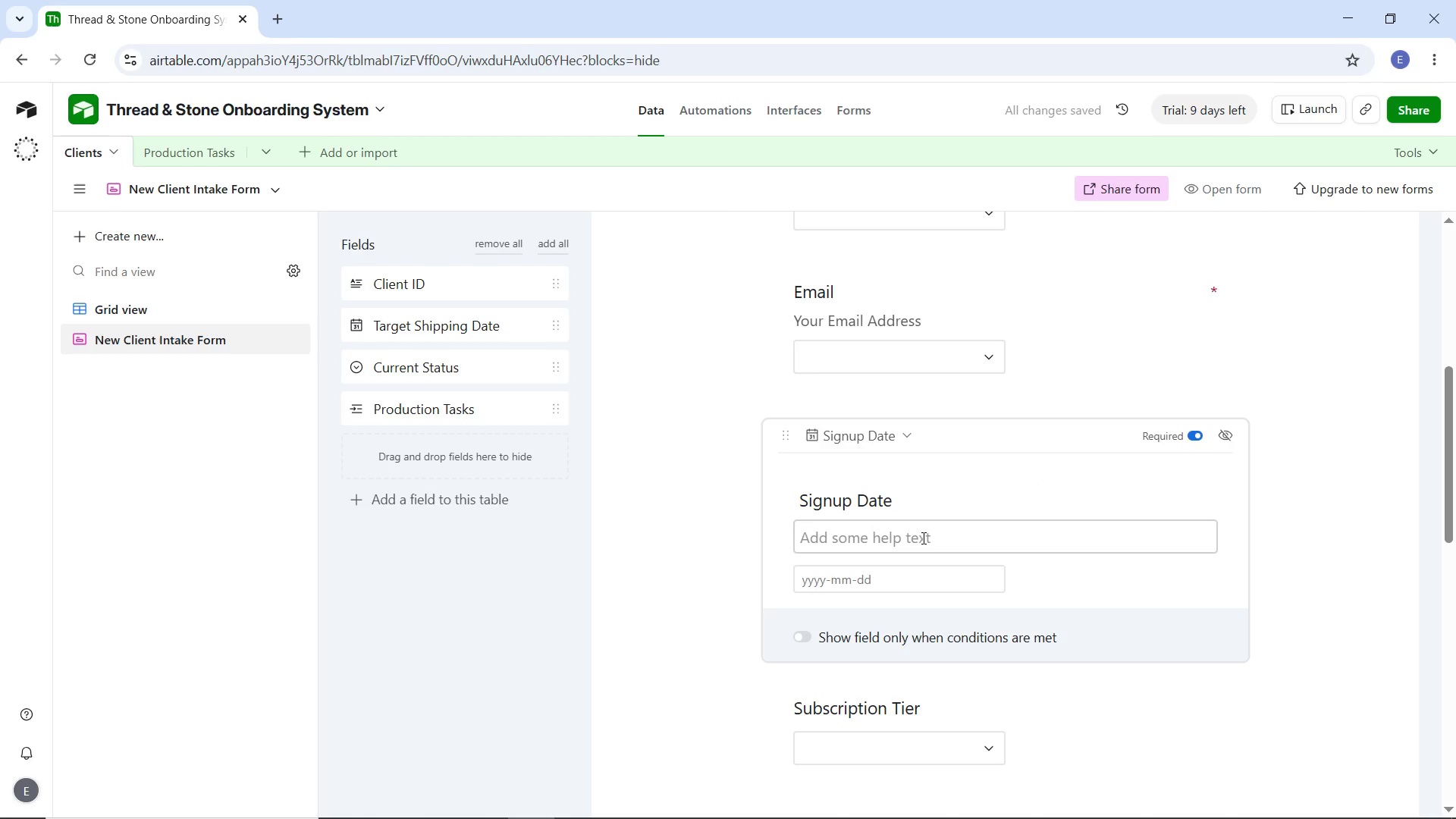 
type(Todays)
key(Backspace)
type('s Date)
 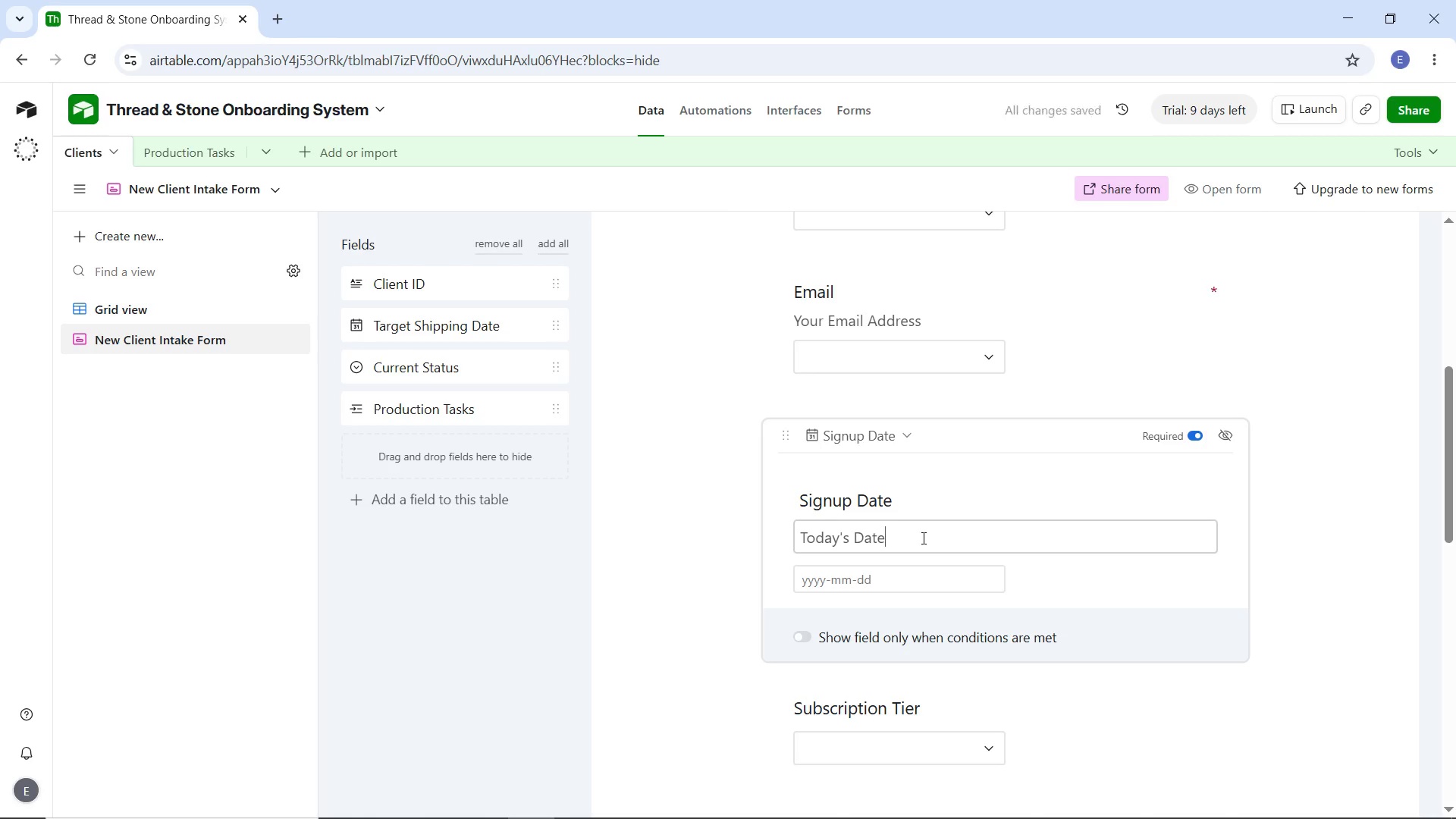 
left_click([1356, 535])
 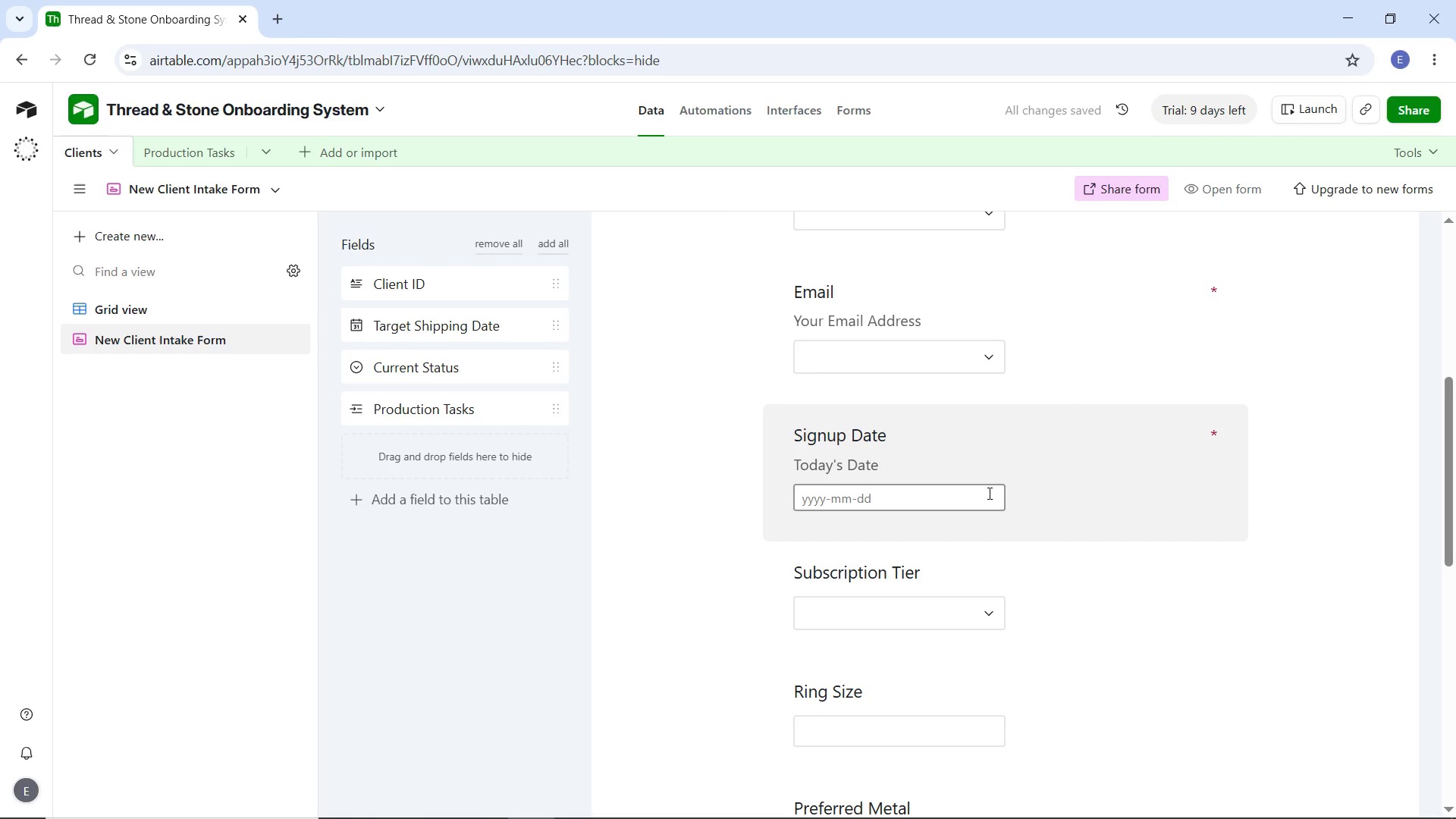 
left_click([946, 474])
 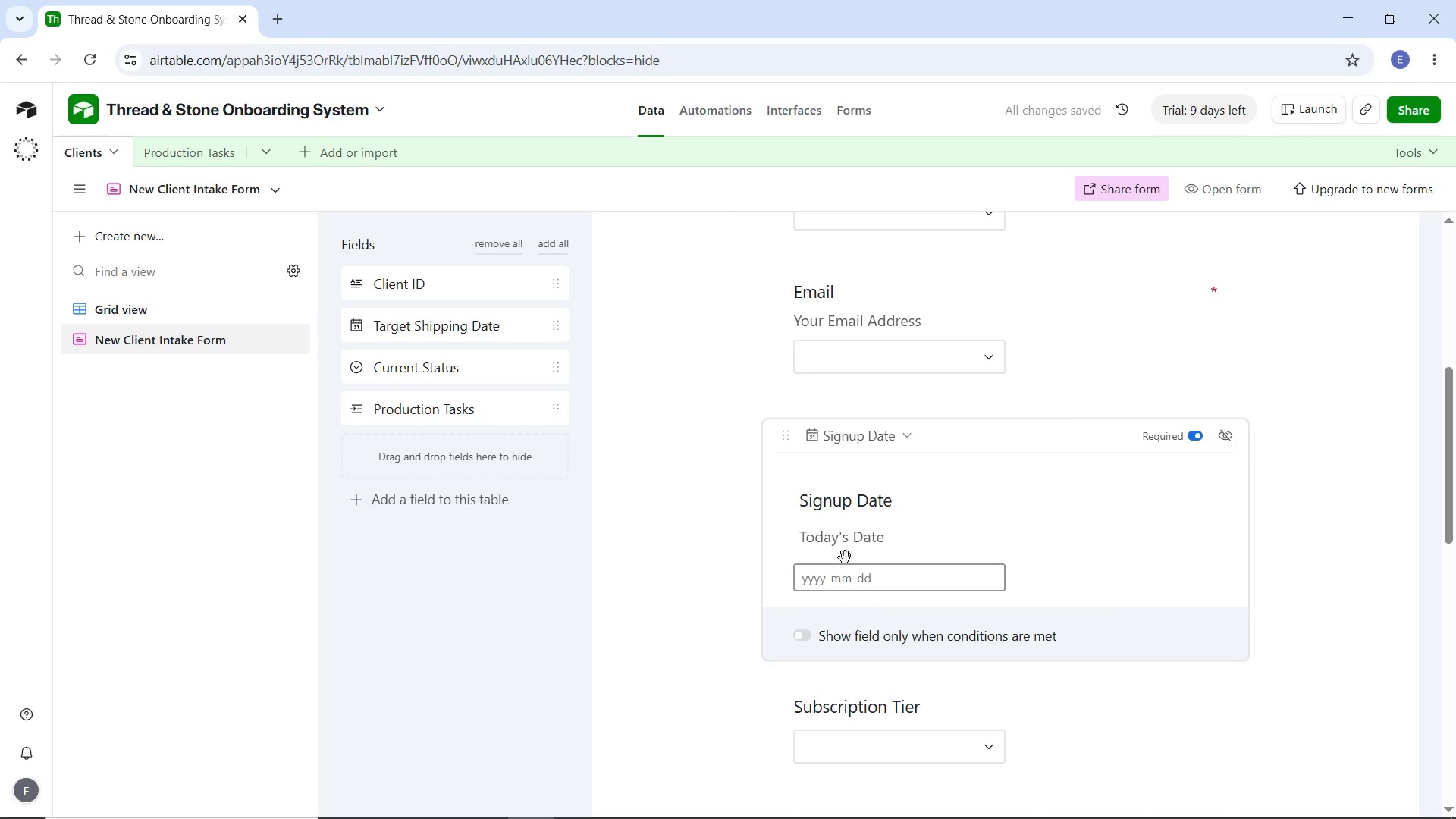 
left_click([834, 529])
 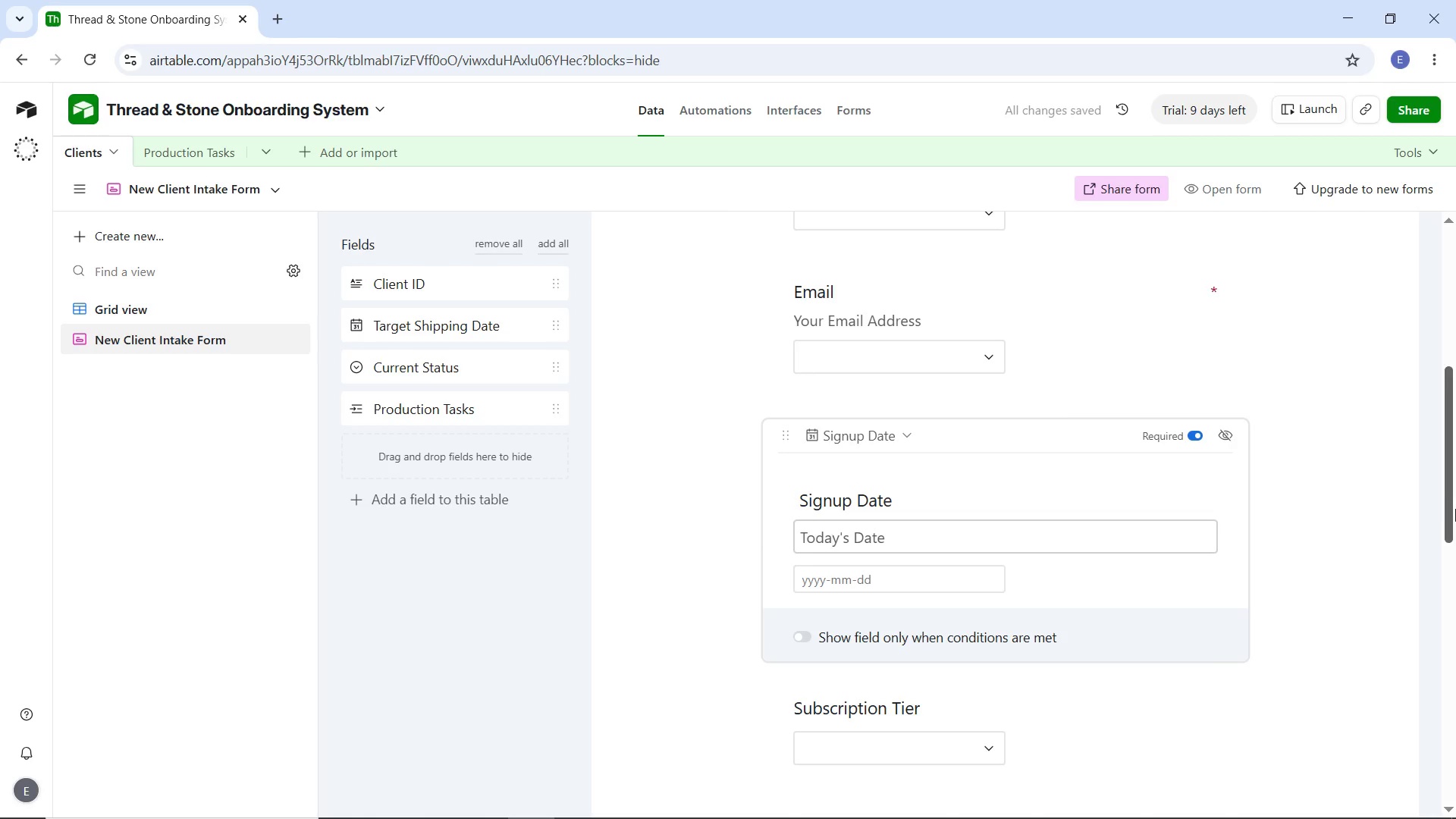 
left_click([1379, 520])
 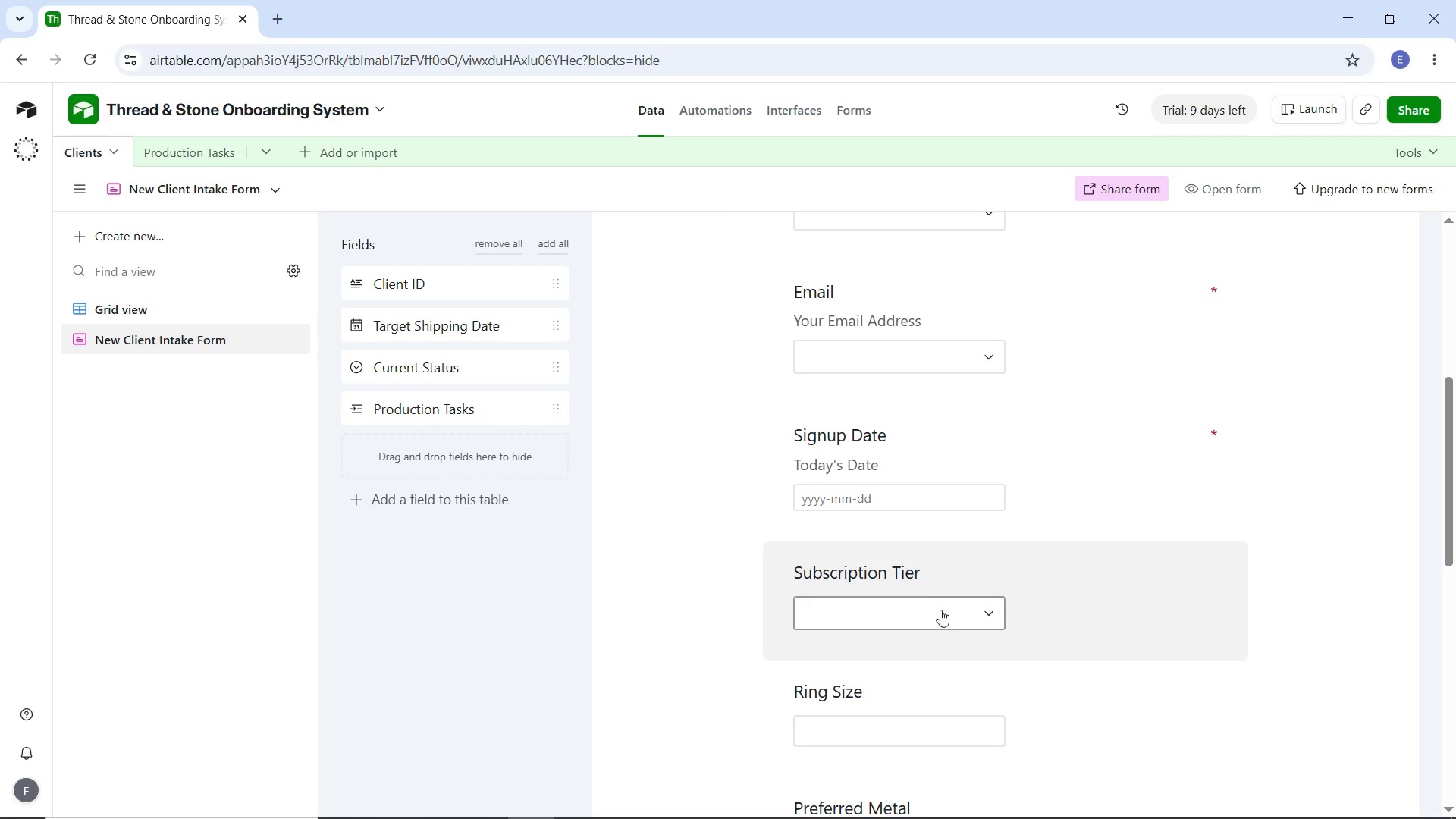 
scroll: coordinate [929, 610], scroll_direction: down, amount: 2.0
 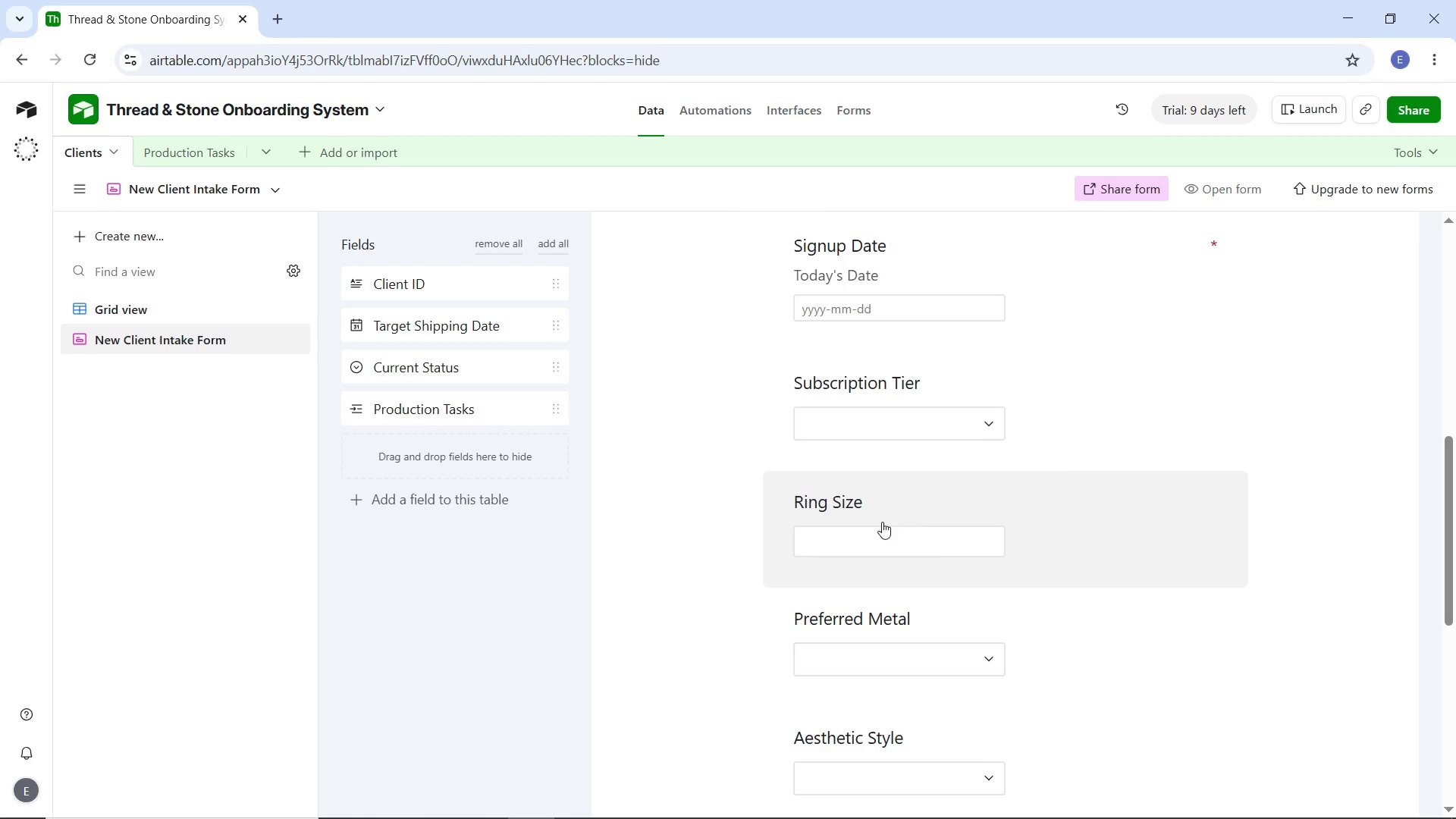 
left_click([908, 386])
 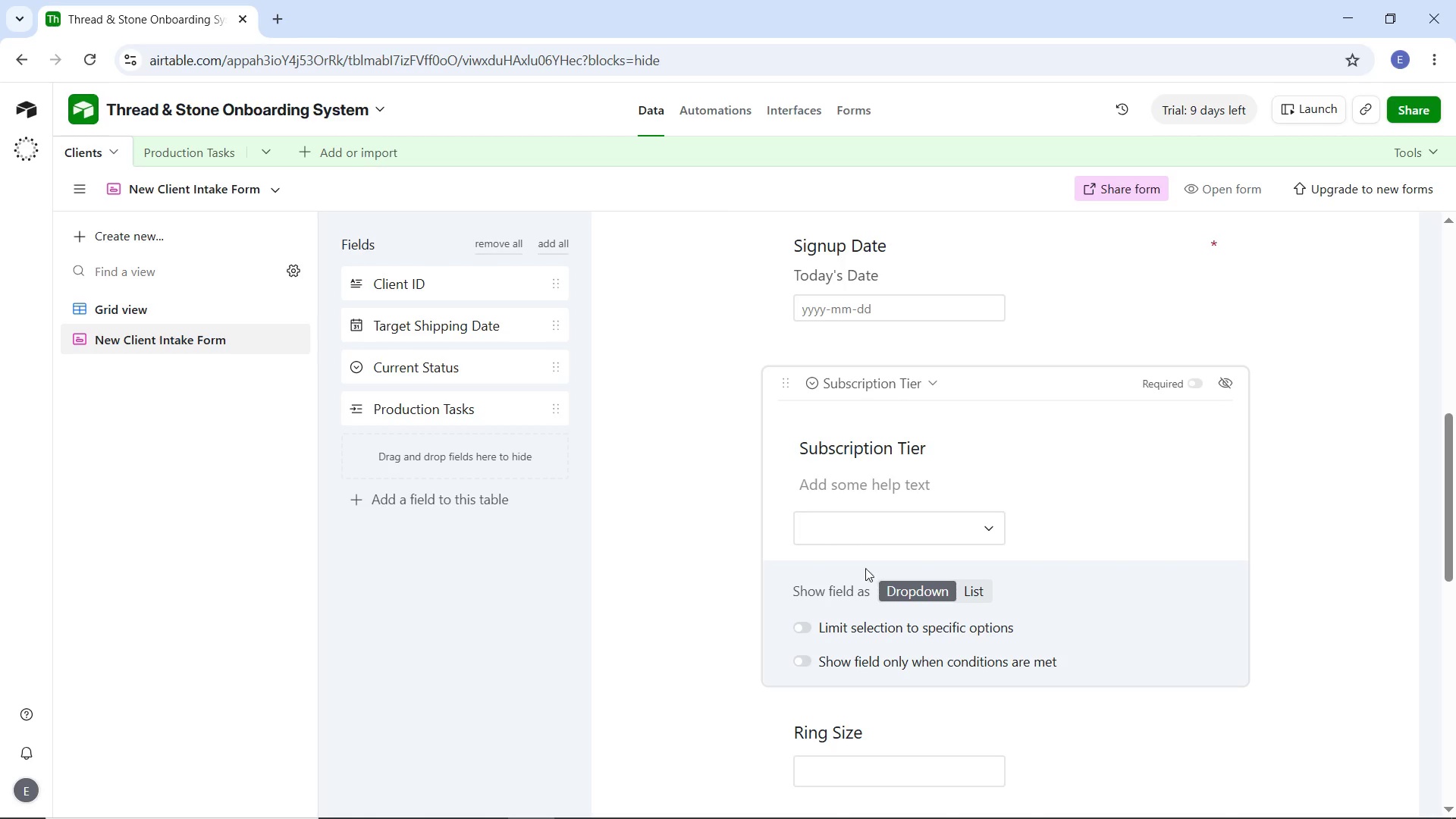 
left_click([838, 488])
 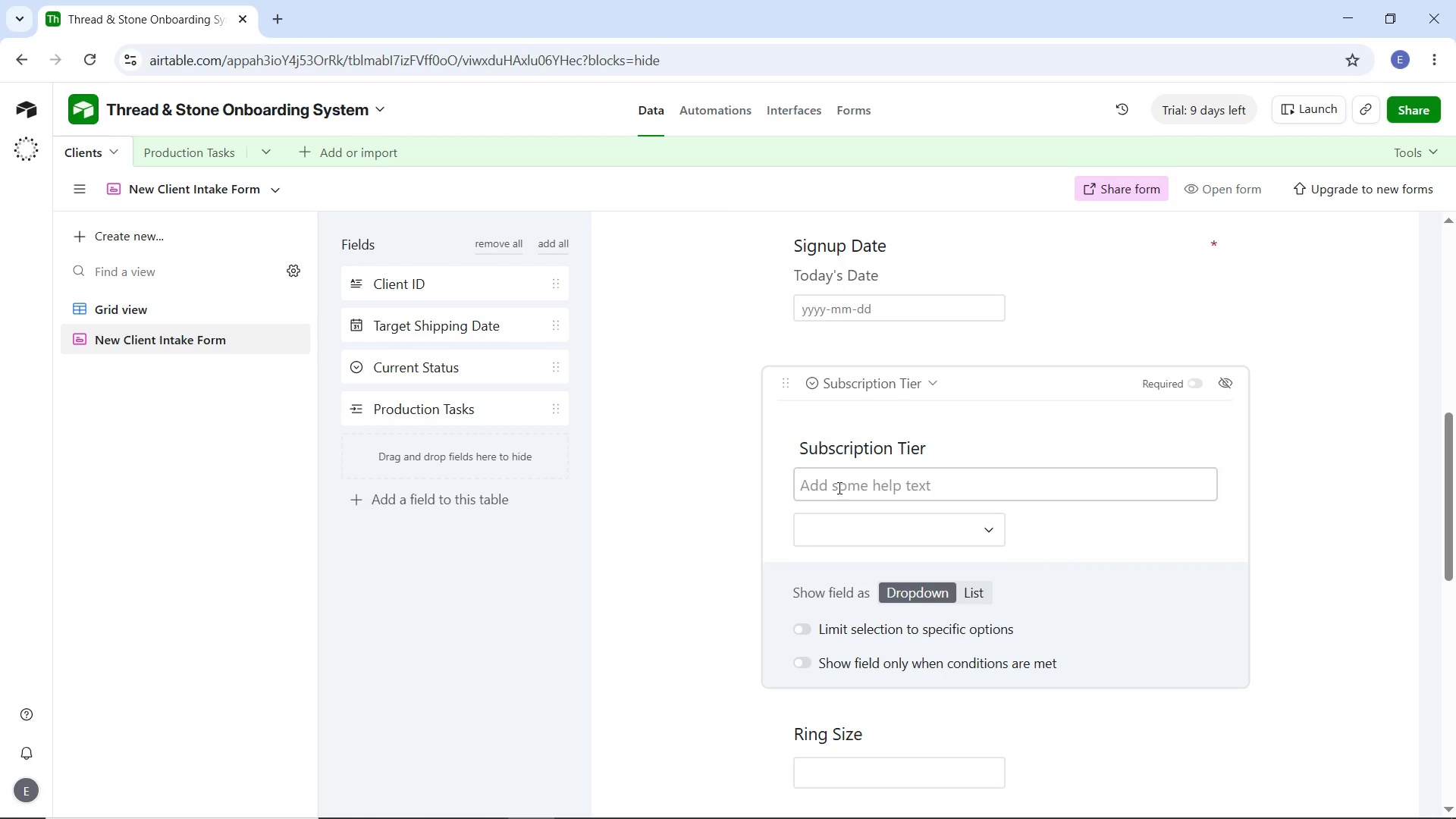 
type(Choose your subscription tier)
 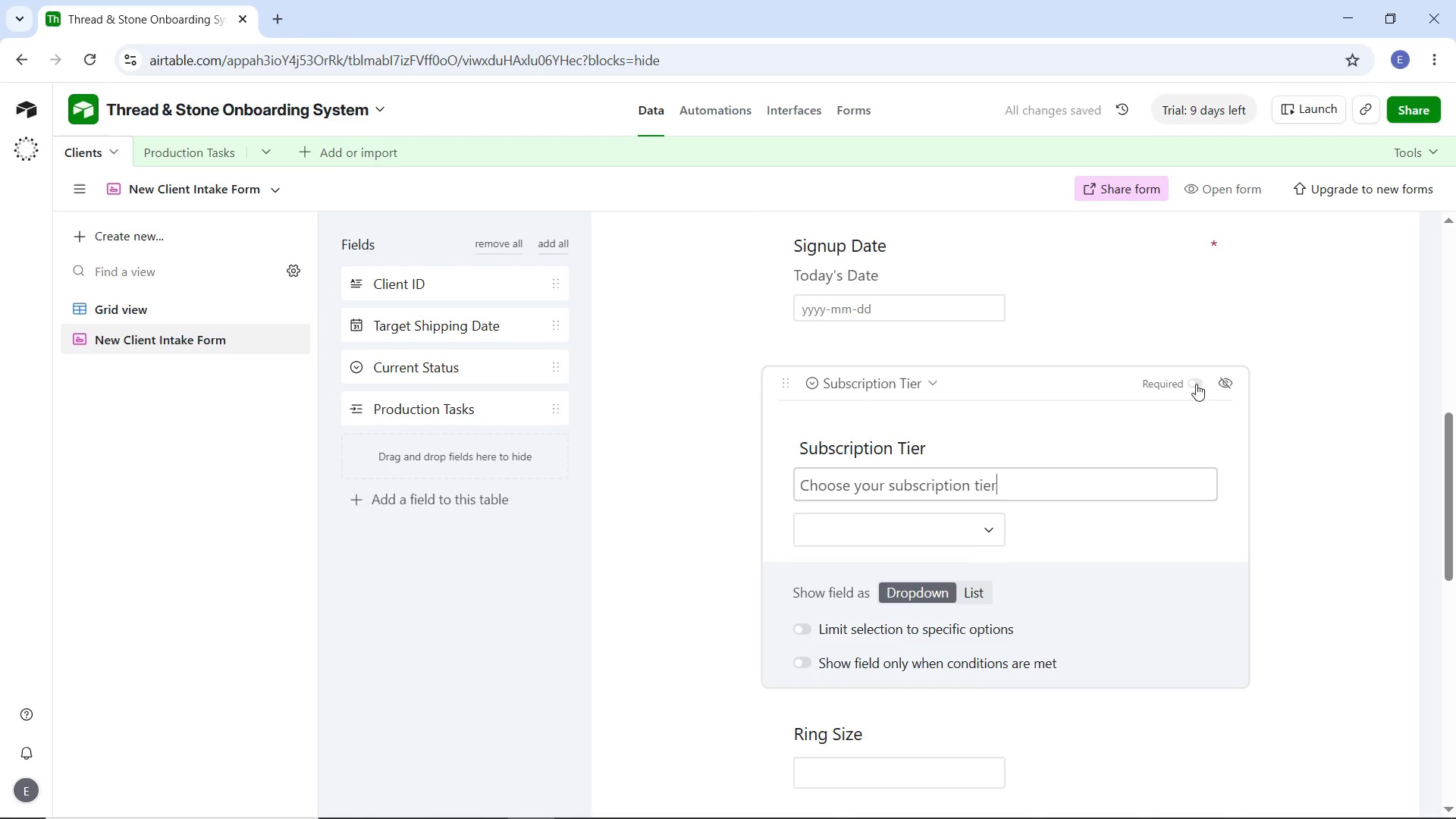 
left_click([1195, 388])
 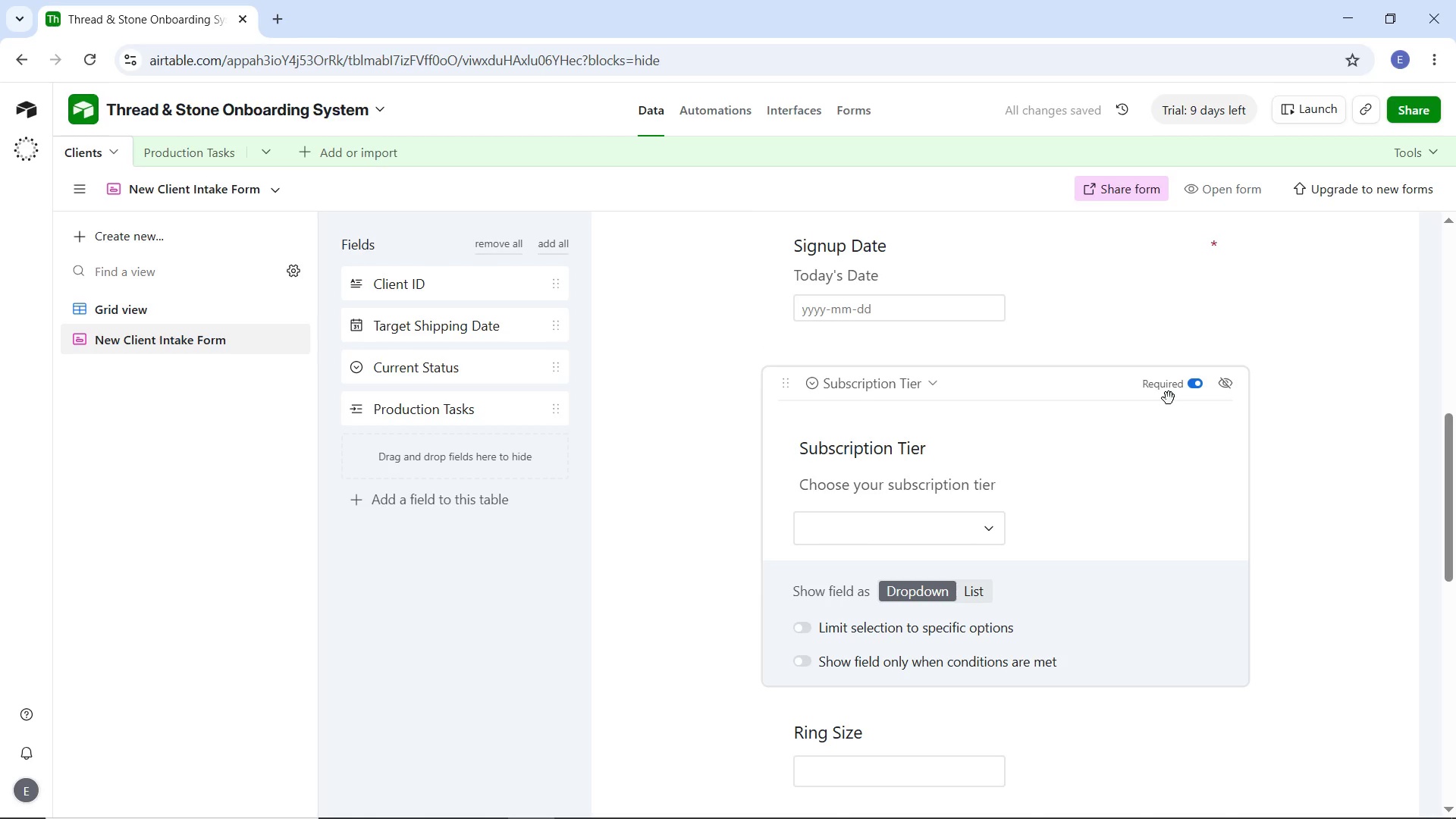 
wait(8.97)
 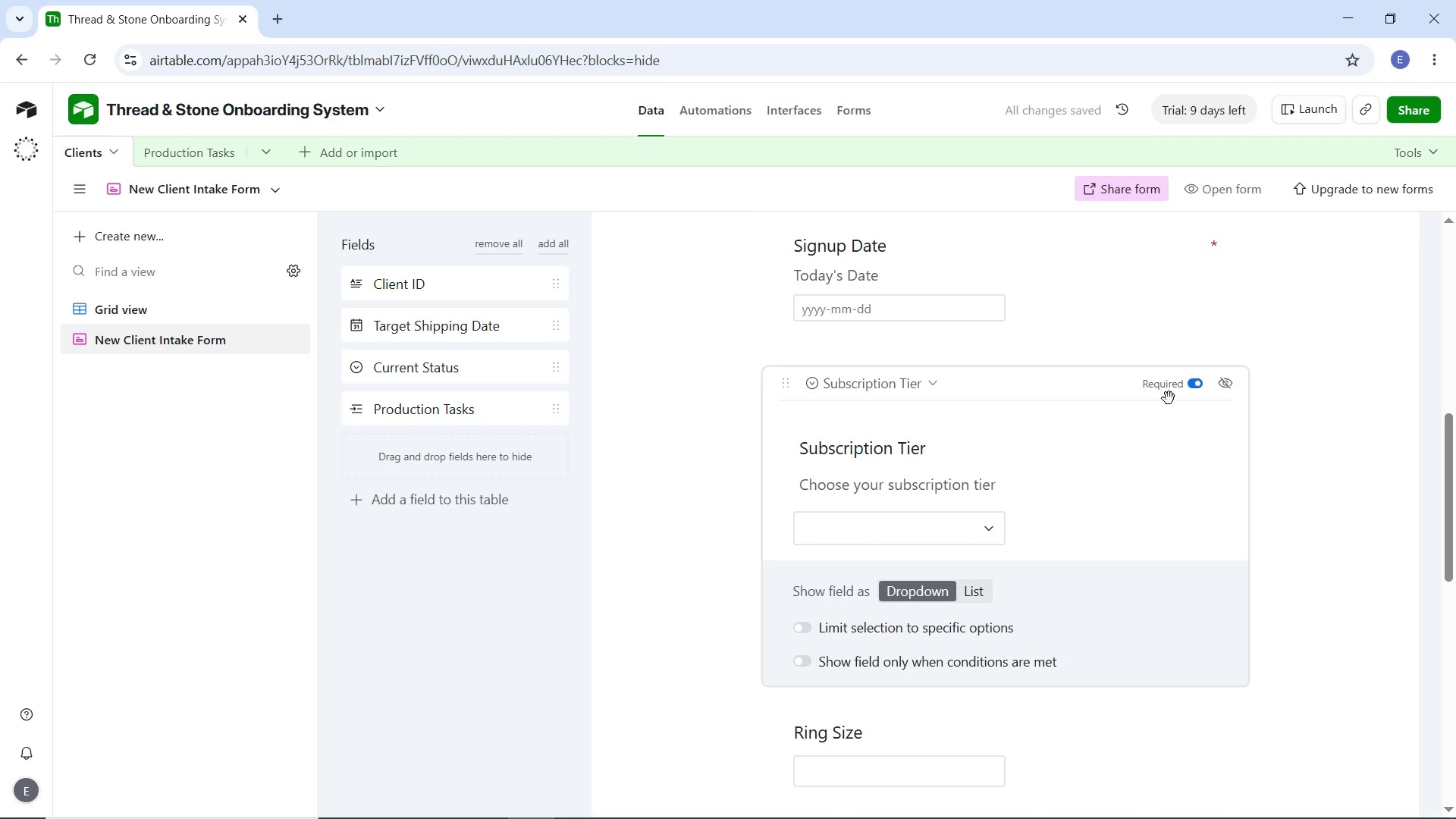 
left_click([980, 527])
 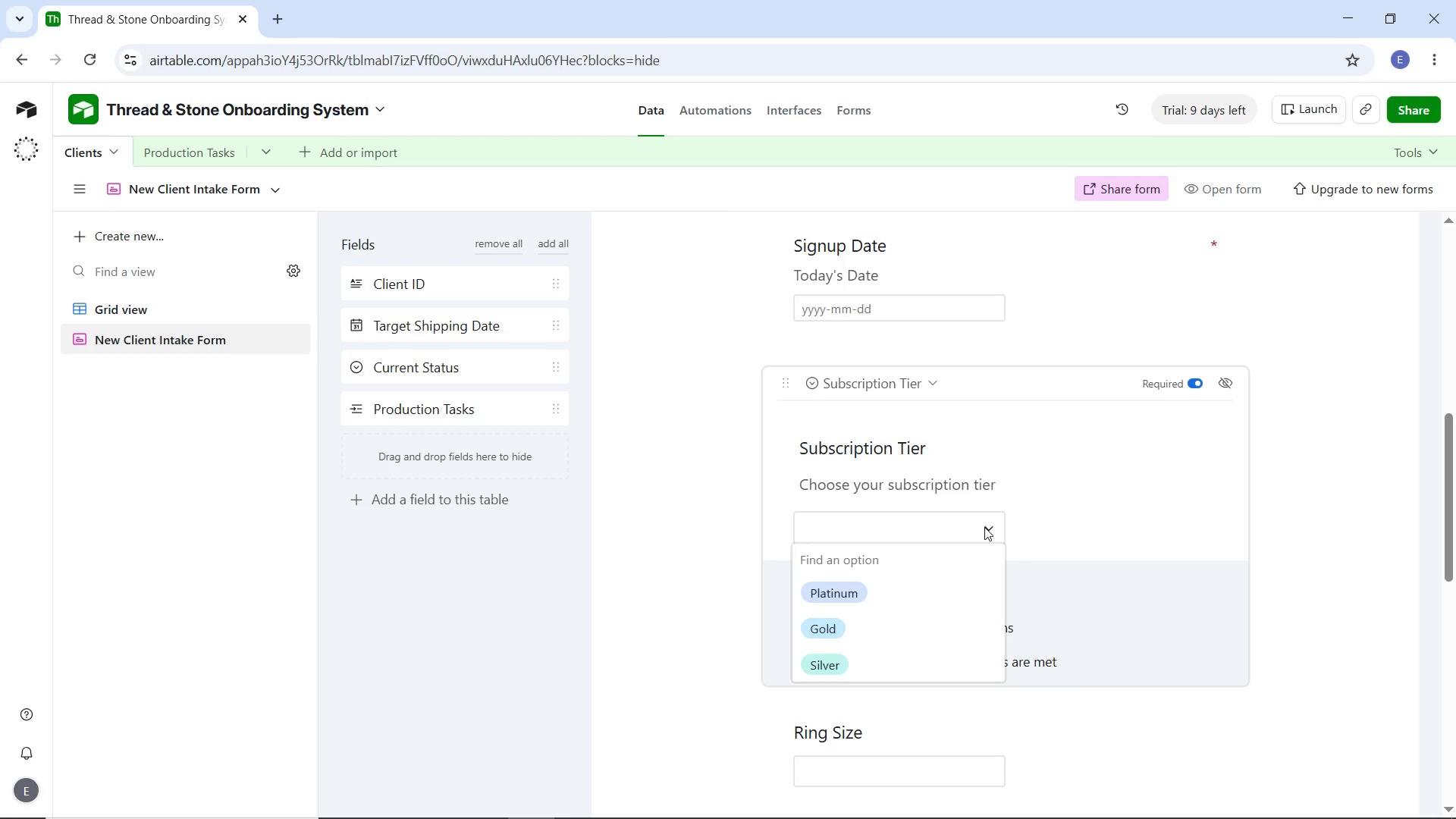 
left_click([984, 527])
 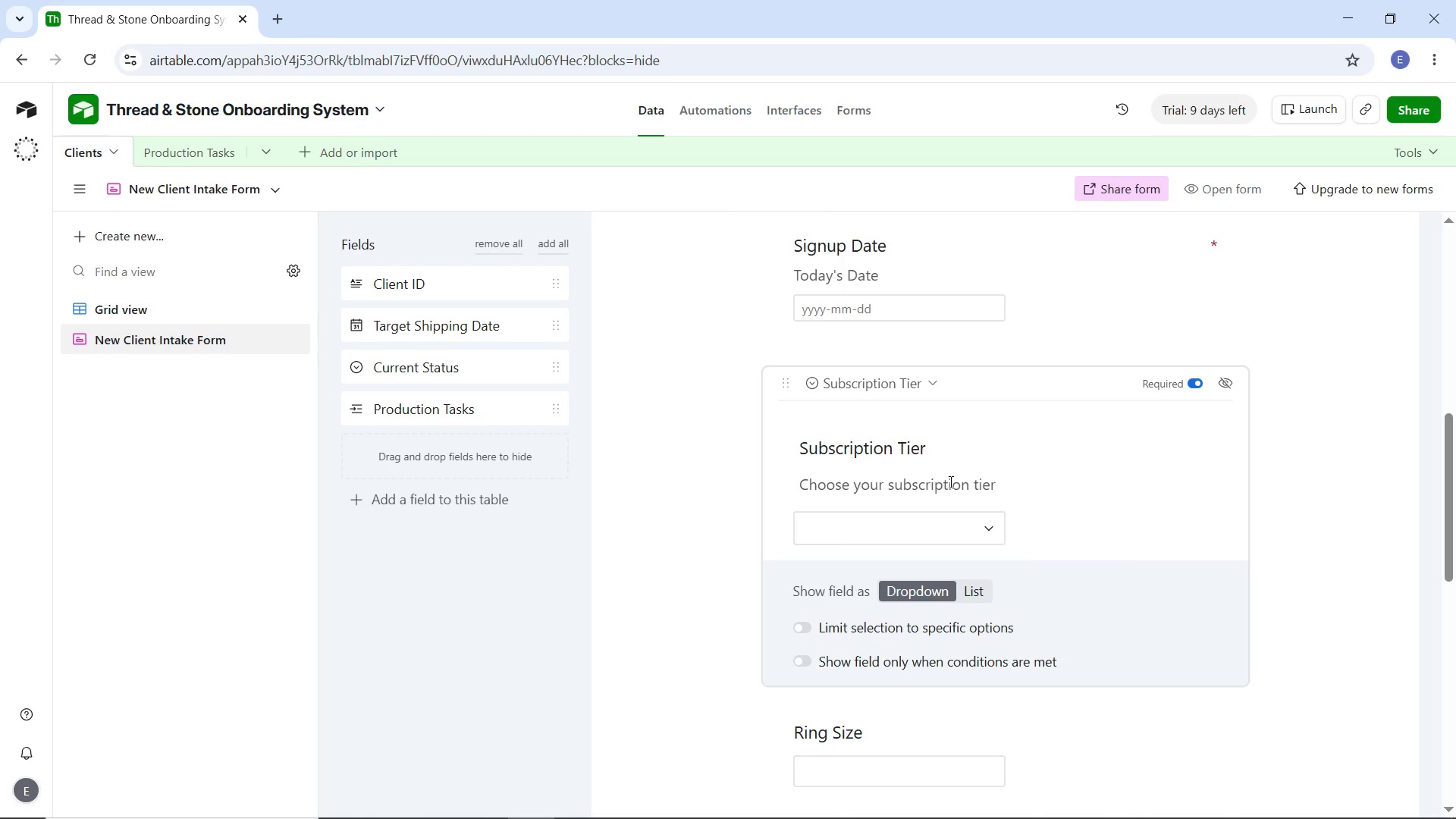 
wait(9.92)
 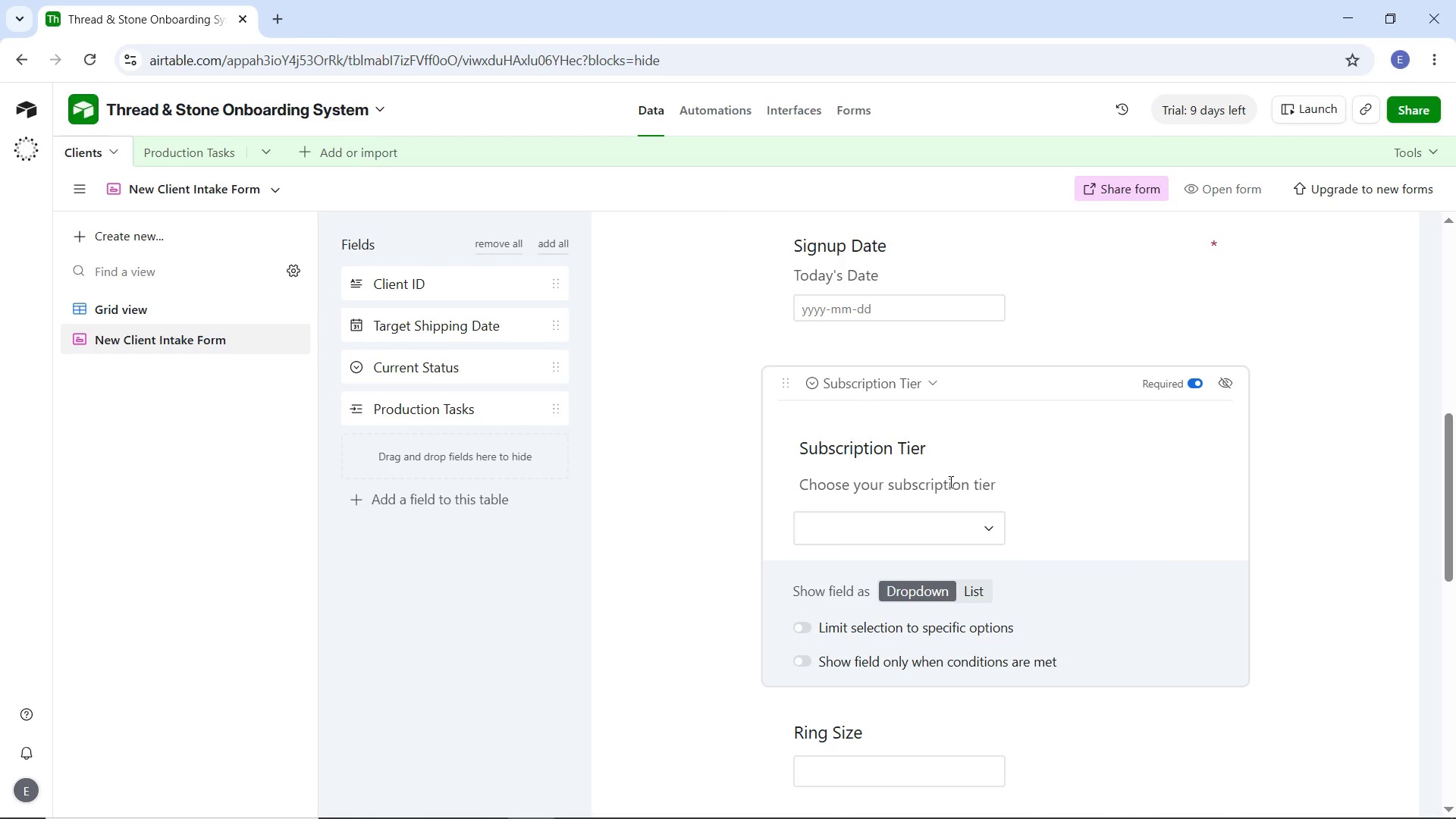 
left_click([1006, 468])
 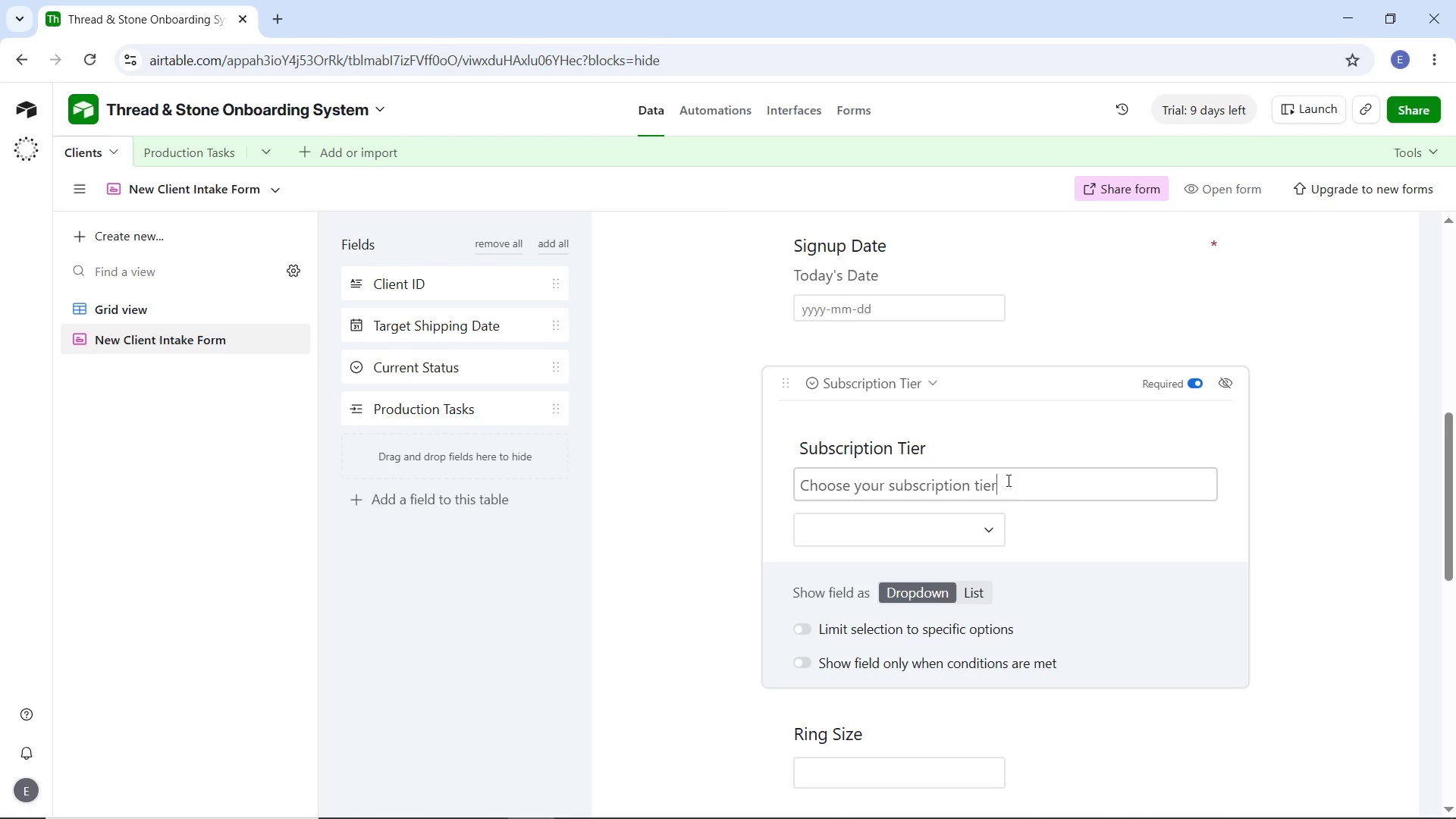 
key(Enter)
 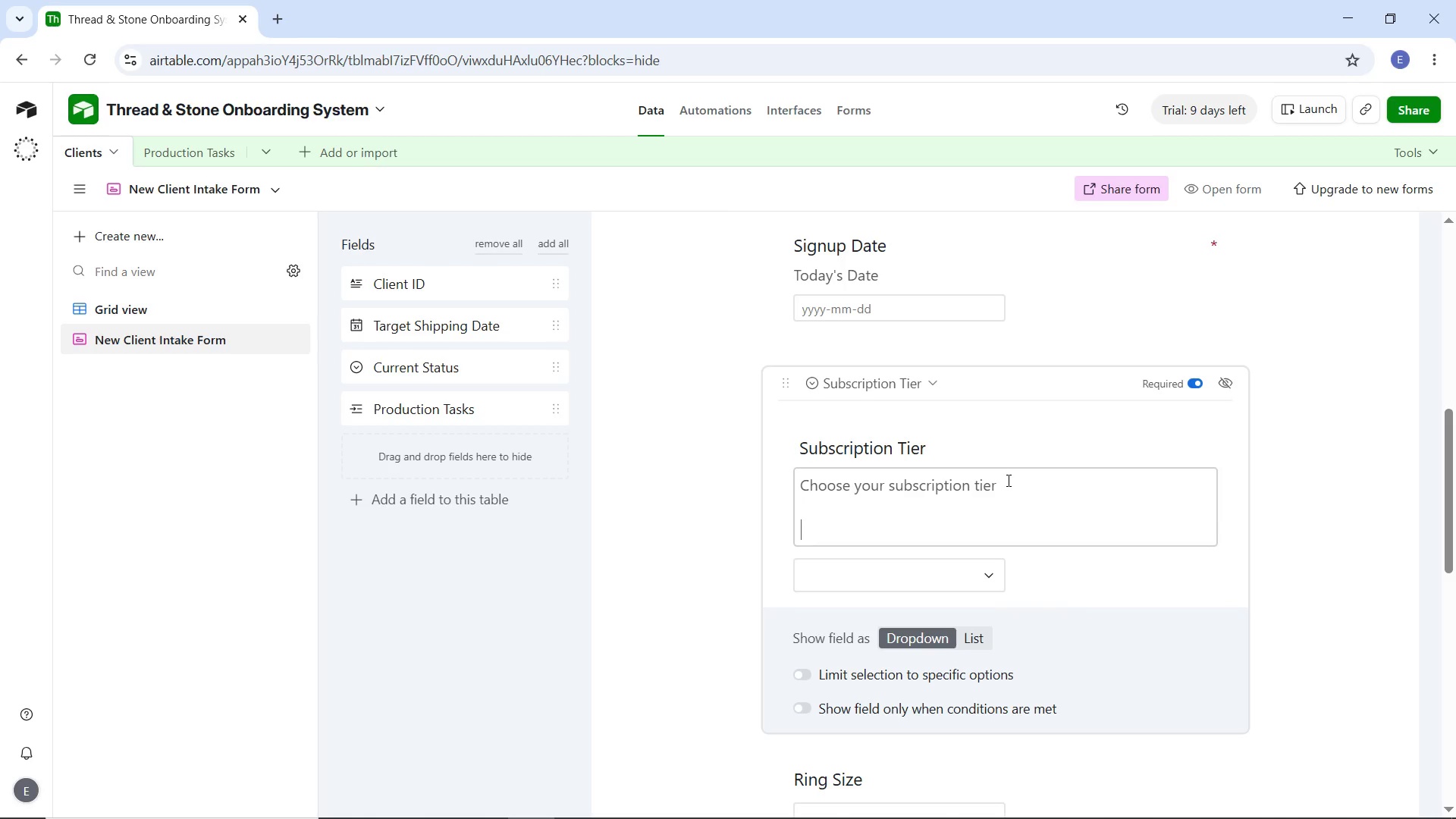 
key(Enter)
 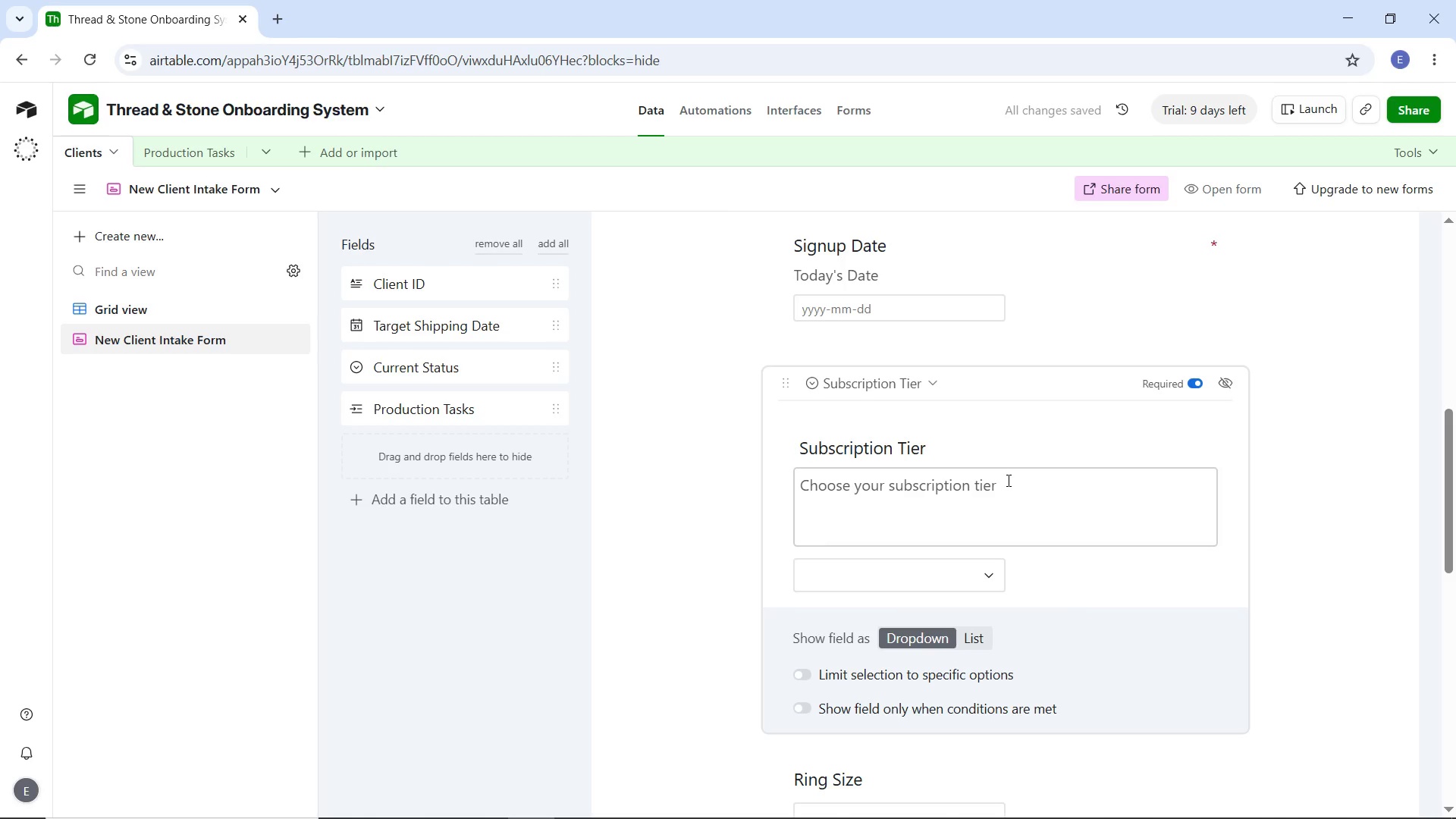 
type(Silver - handcrafted standard pieces)
 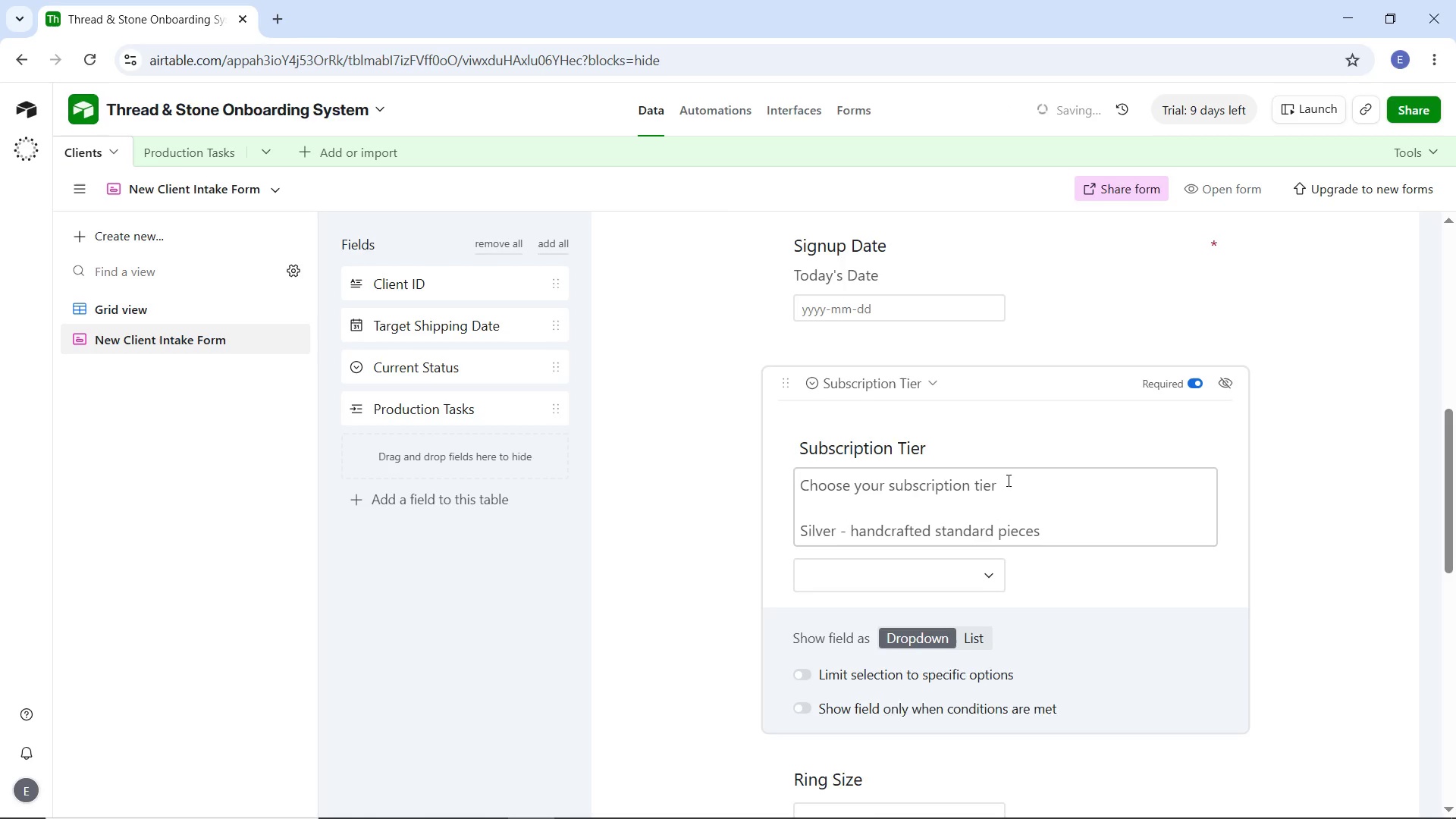 
key(Enter)
 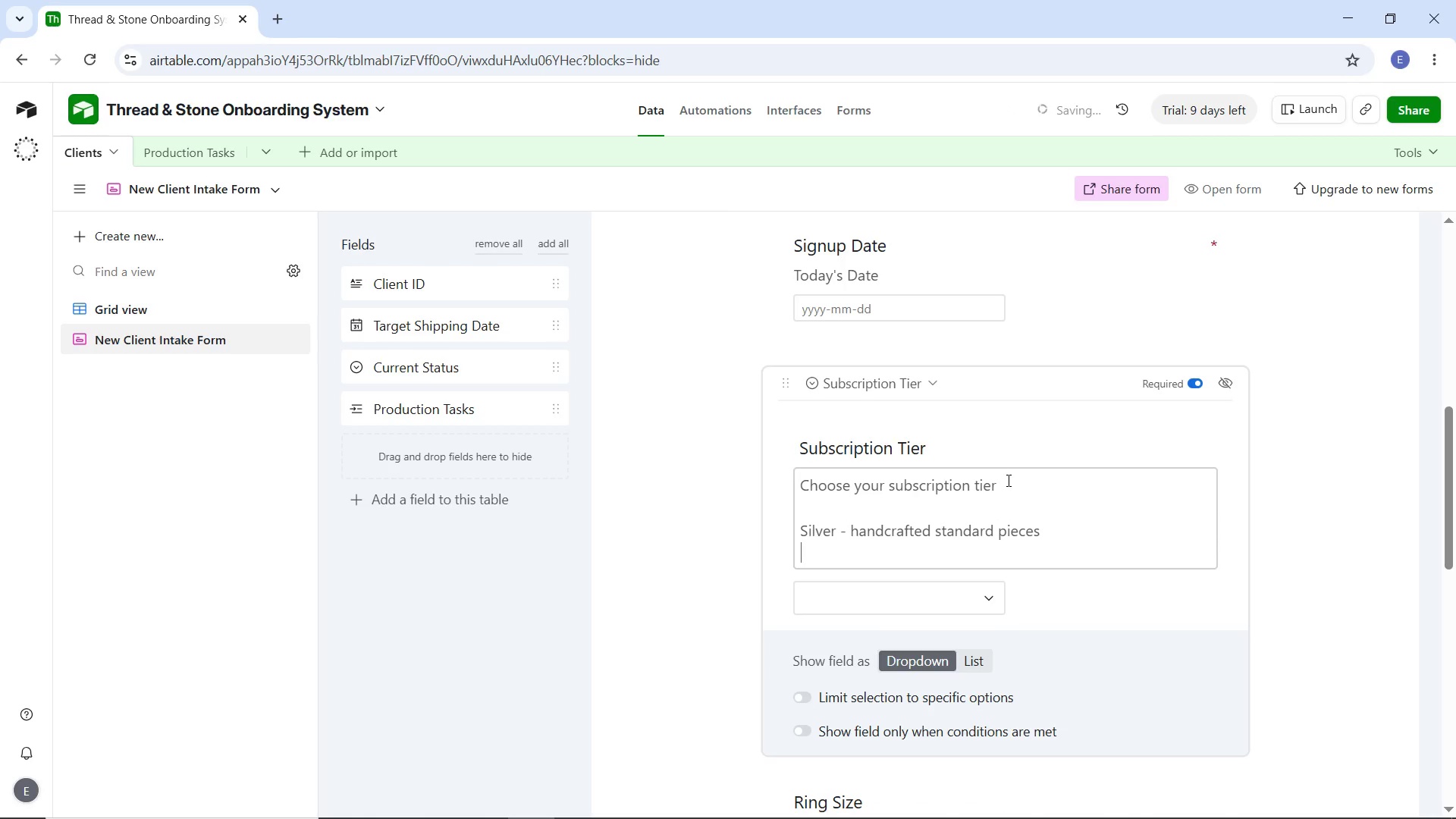 
type(Gold - premo)
key(Backspace)
type(ium metas)
key(Backspace)
type(ls and custom sizing)
 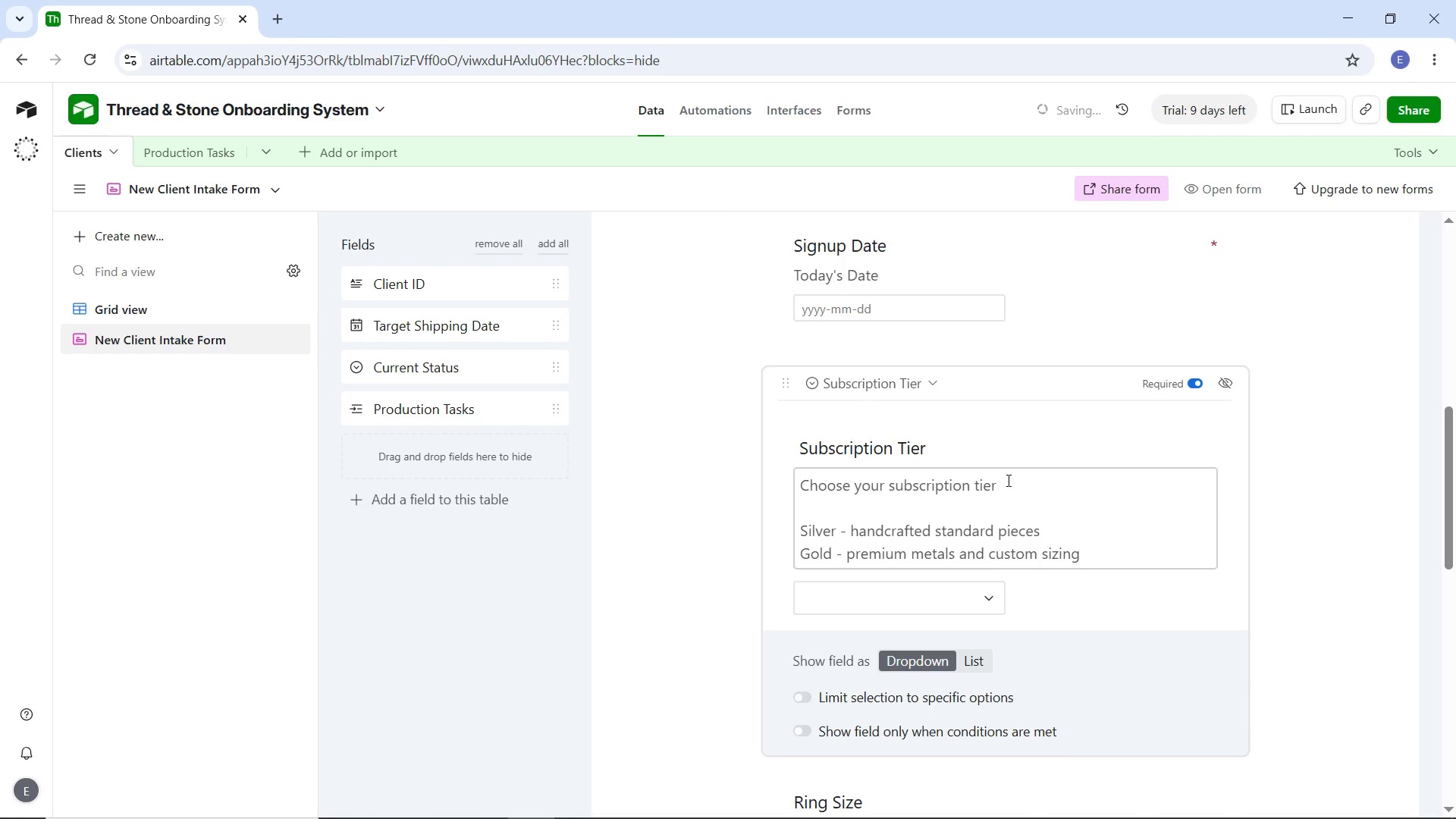 
key(Enter)
 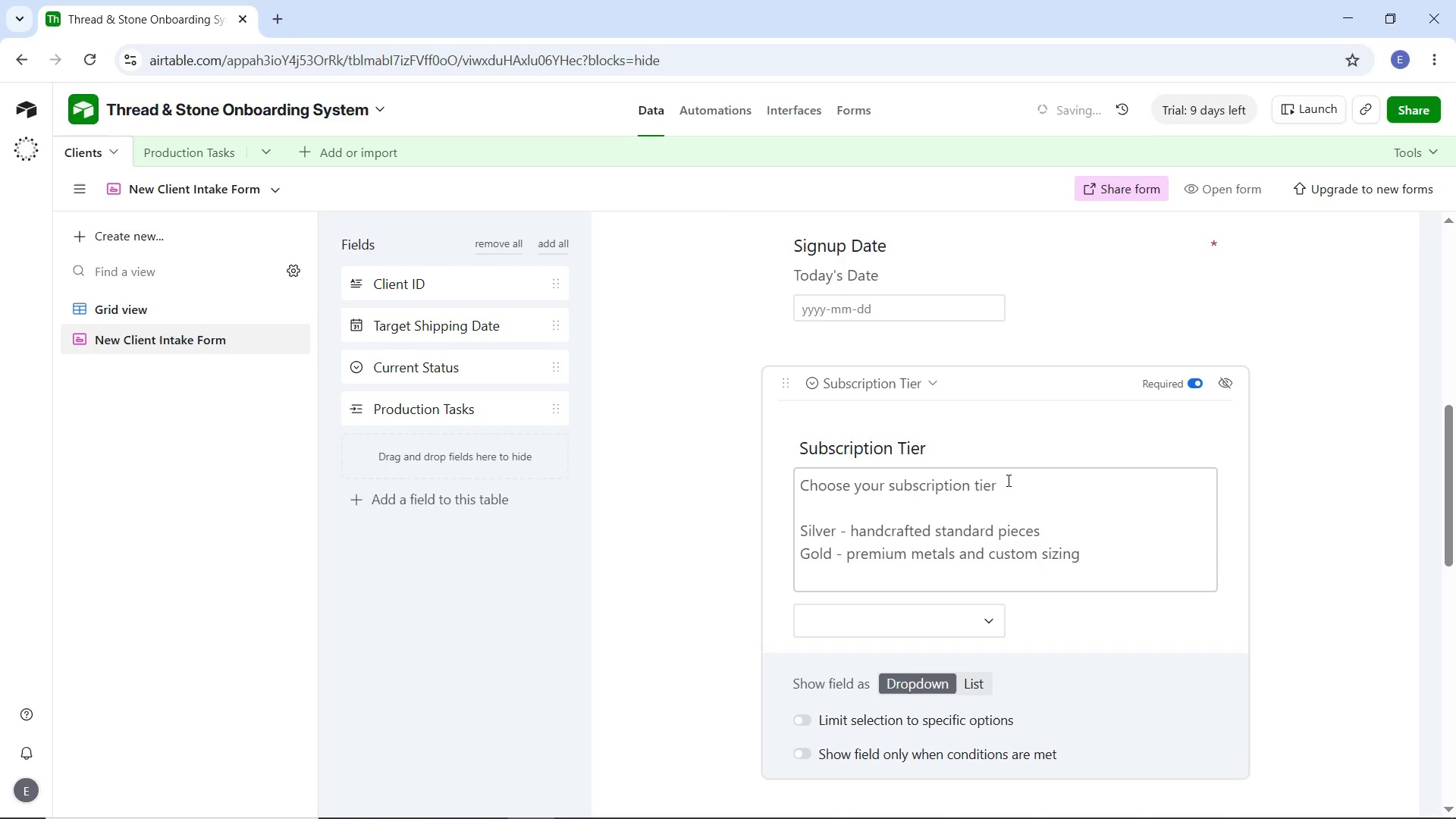 
type(Plar)
key(Backspace)
type(tinum - fully bespoke one-of-a-kinf)
key(Backspace)
type(d)
 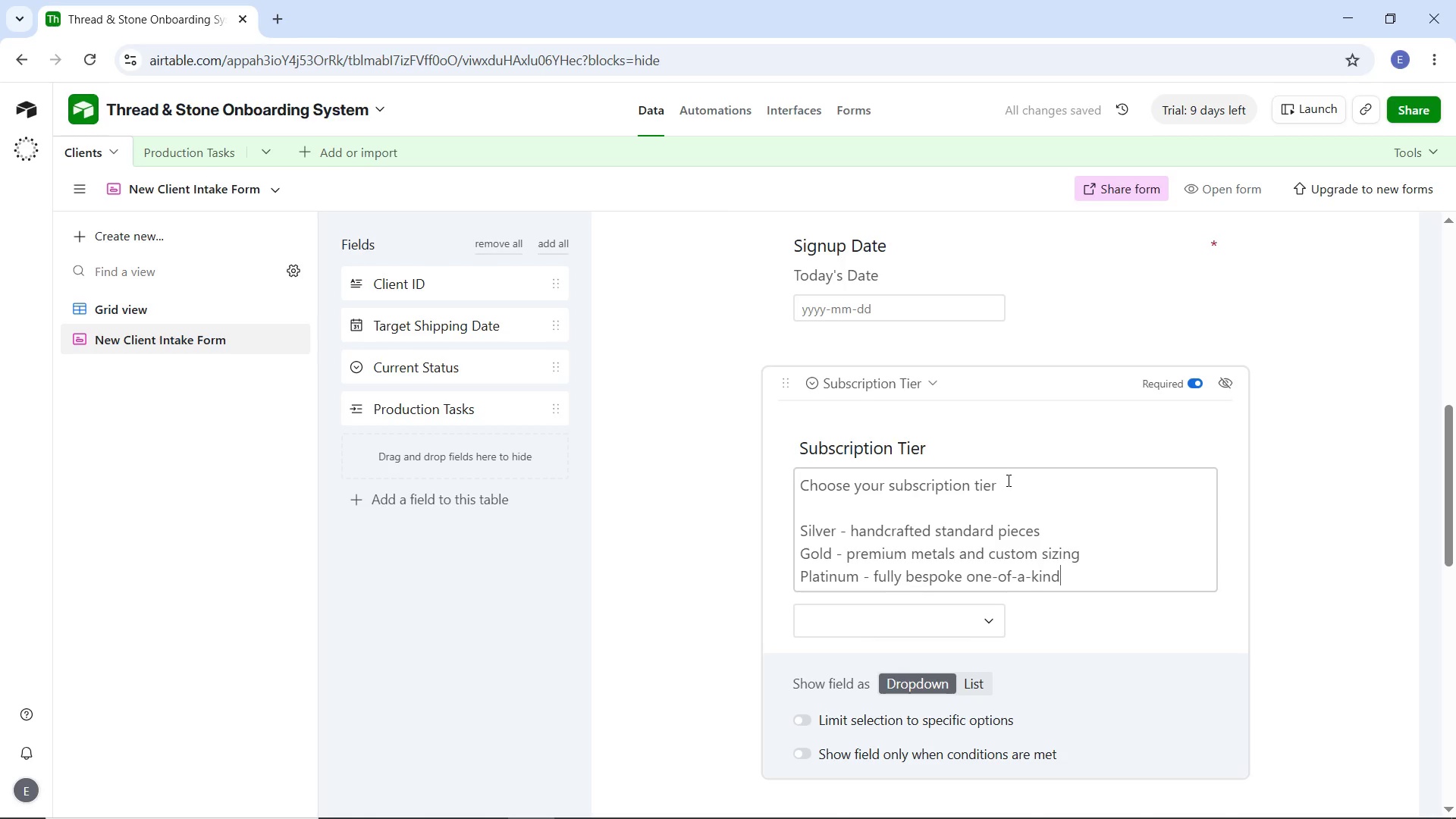 
type( designs)
 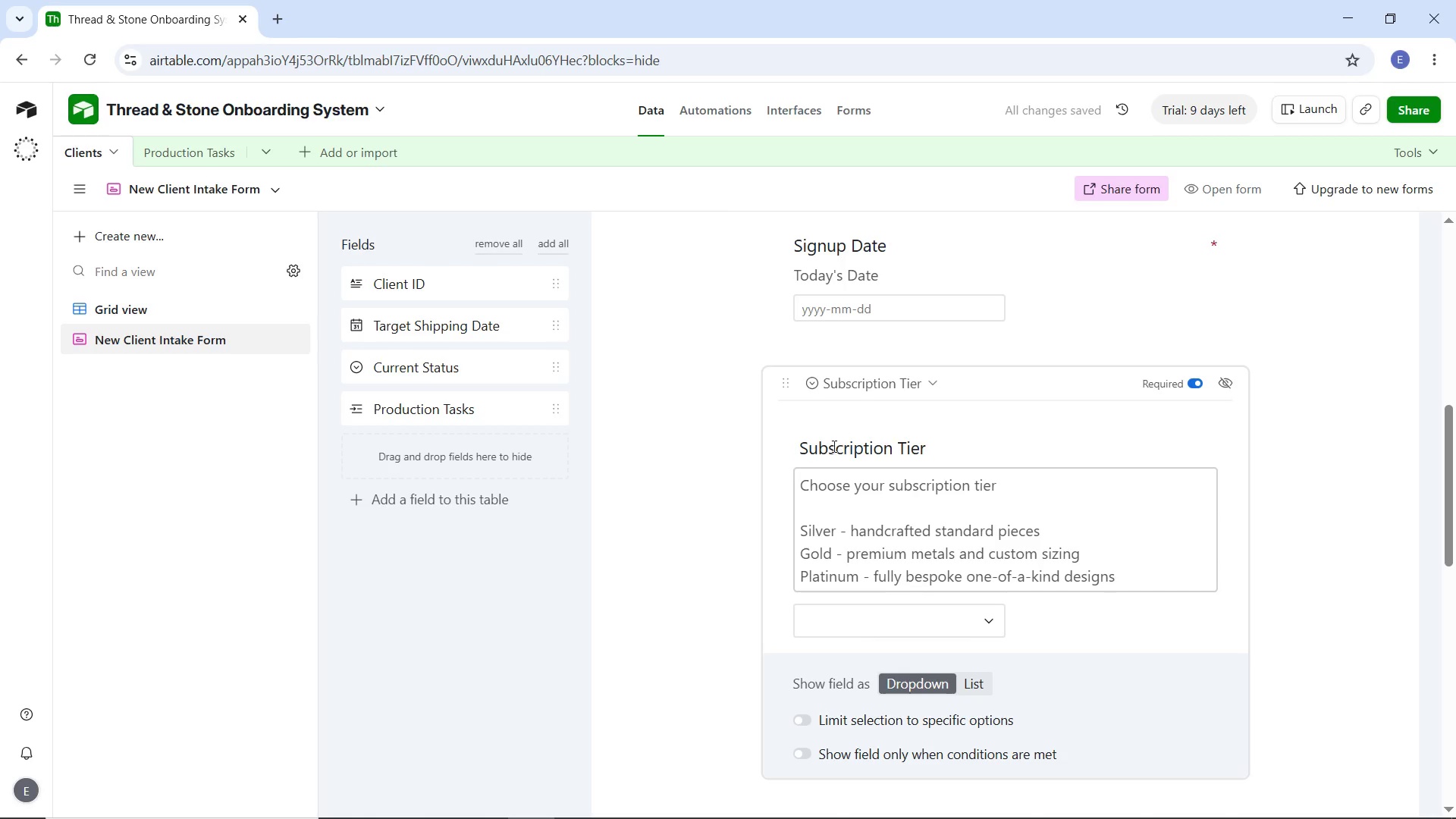 
left_click([663, 460])
 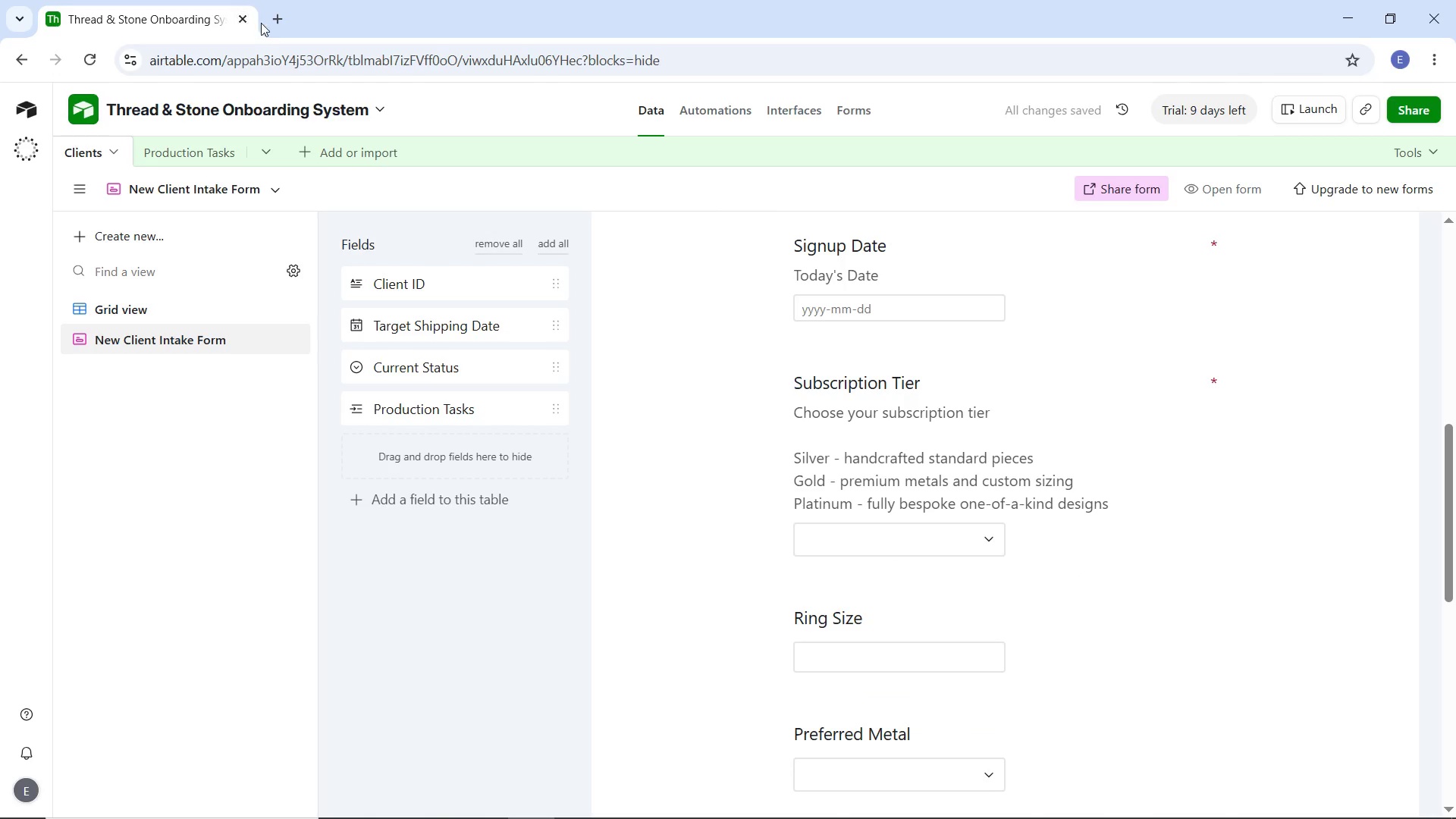 
left_click([274, 26])
 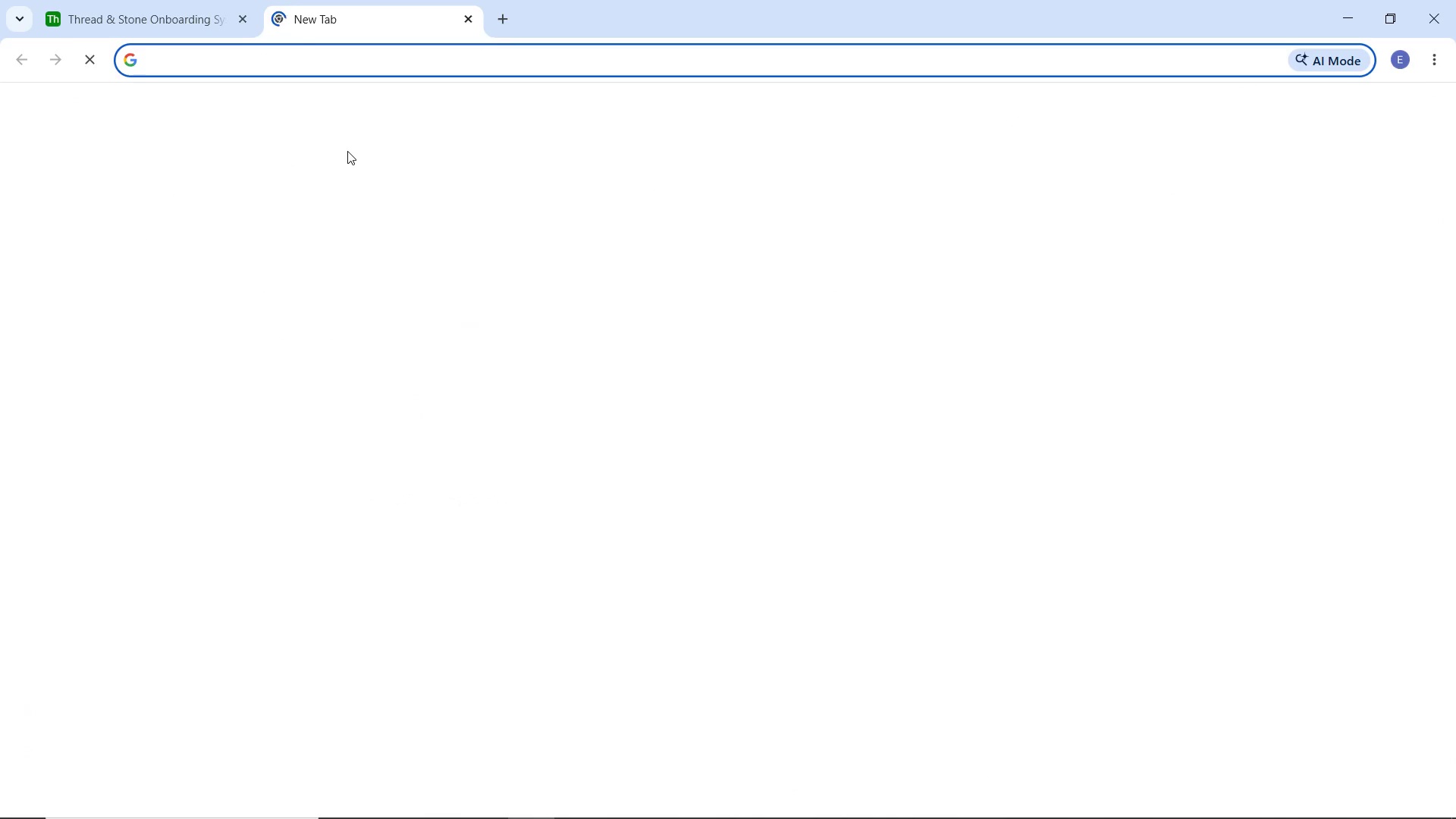 
type(docs)
 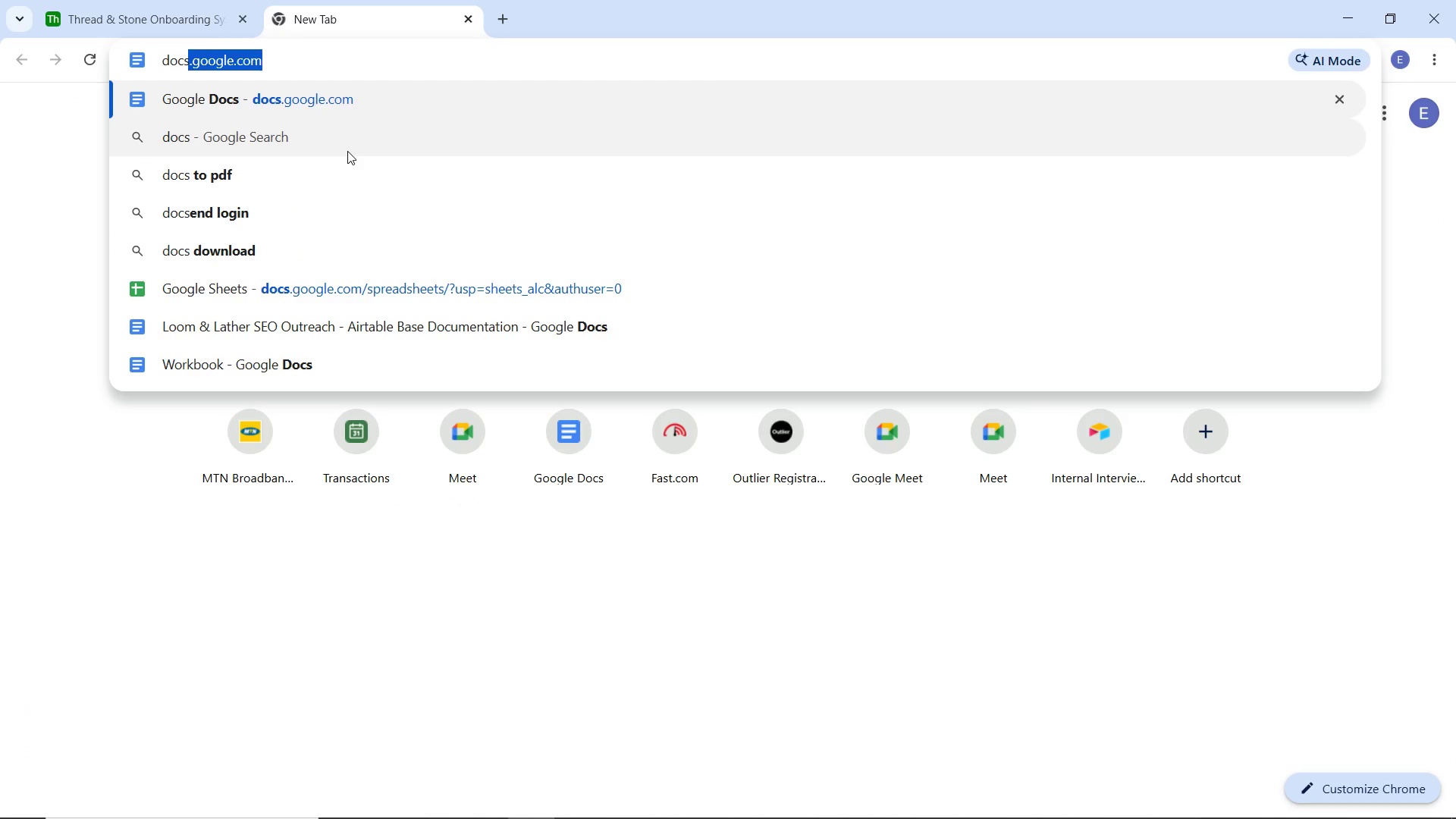 
key(Enter)
 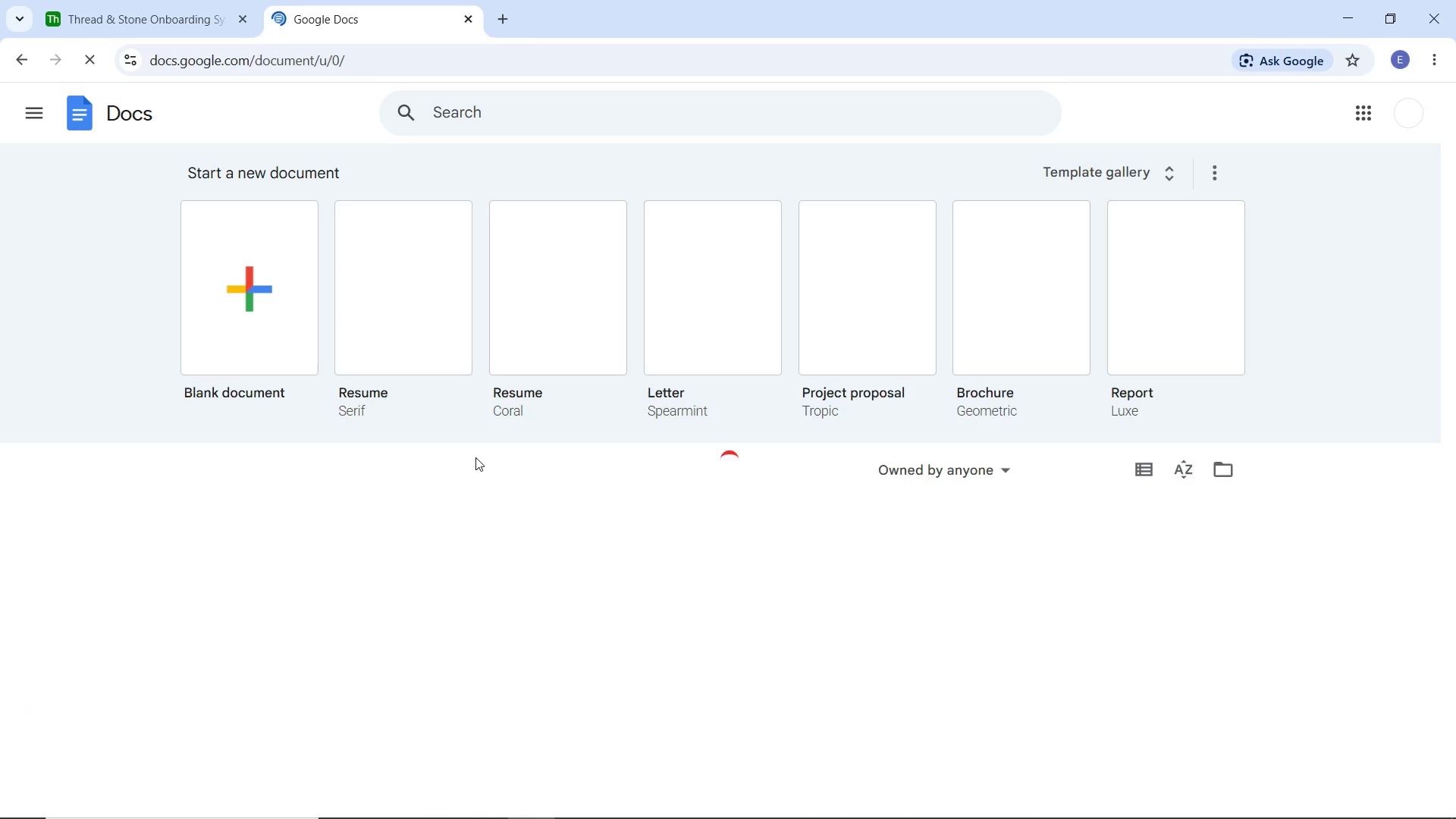 
wait(8.44)
 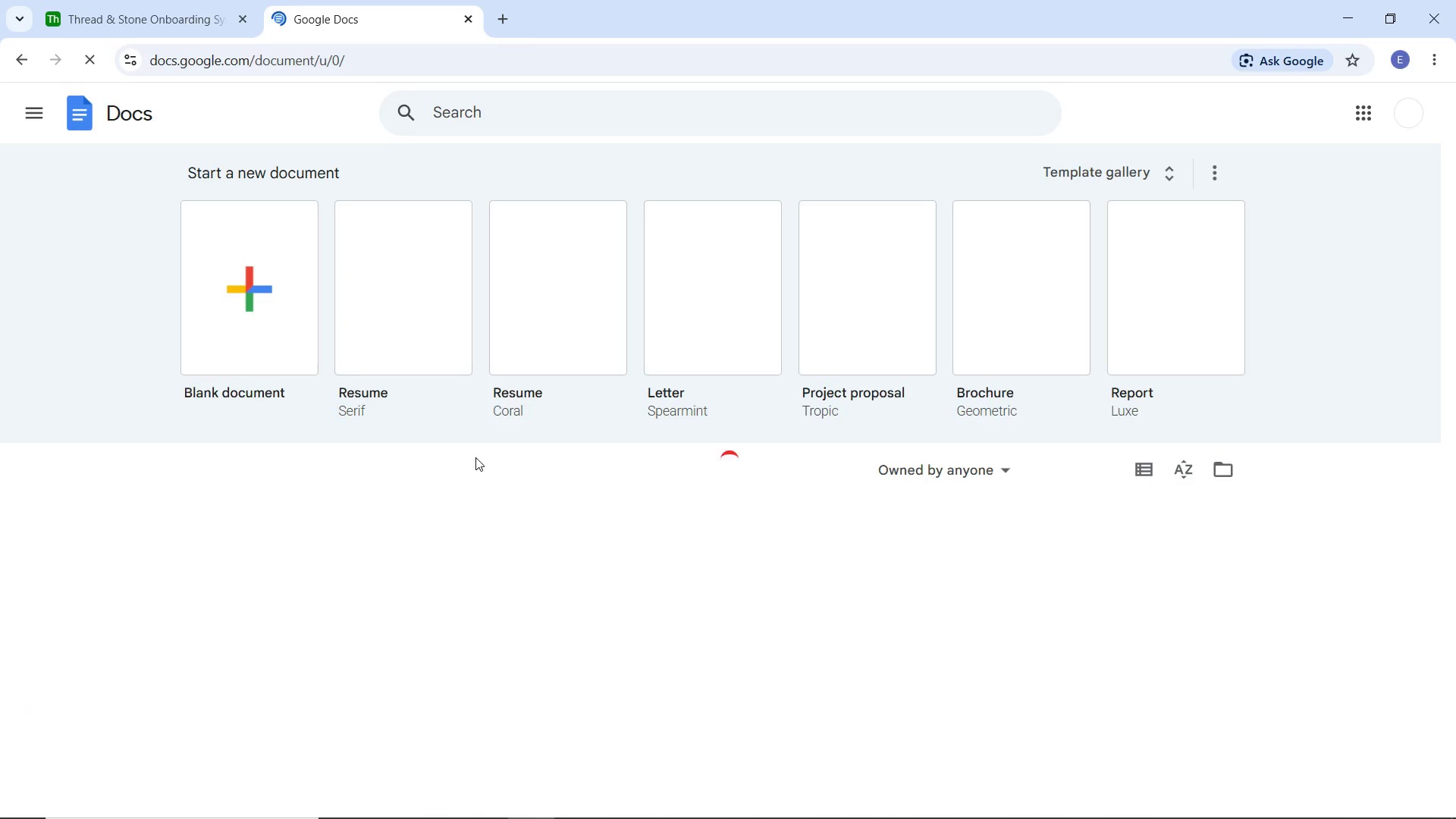 
left_click([260, 592])
 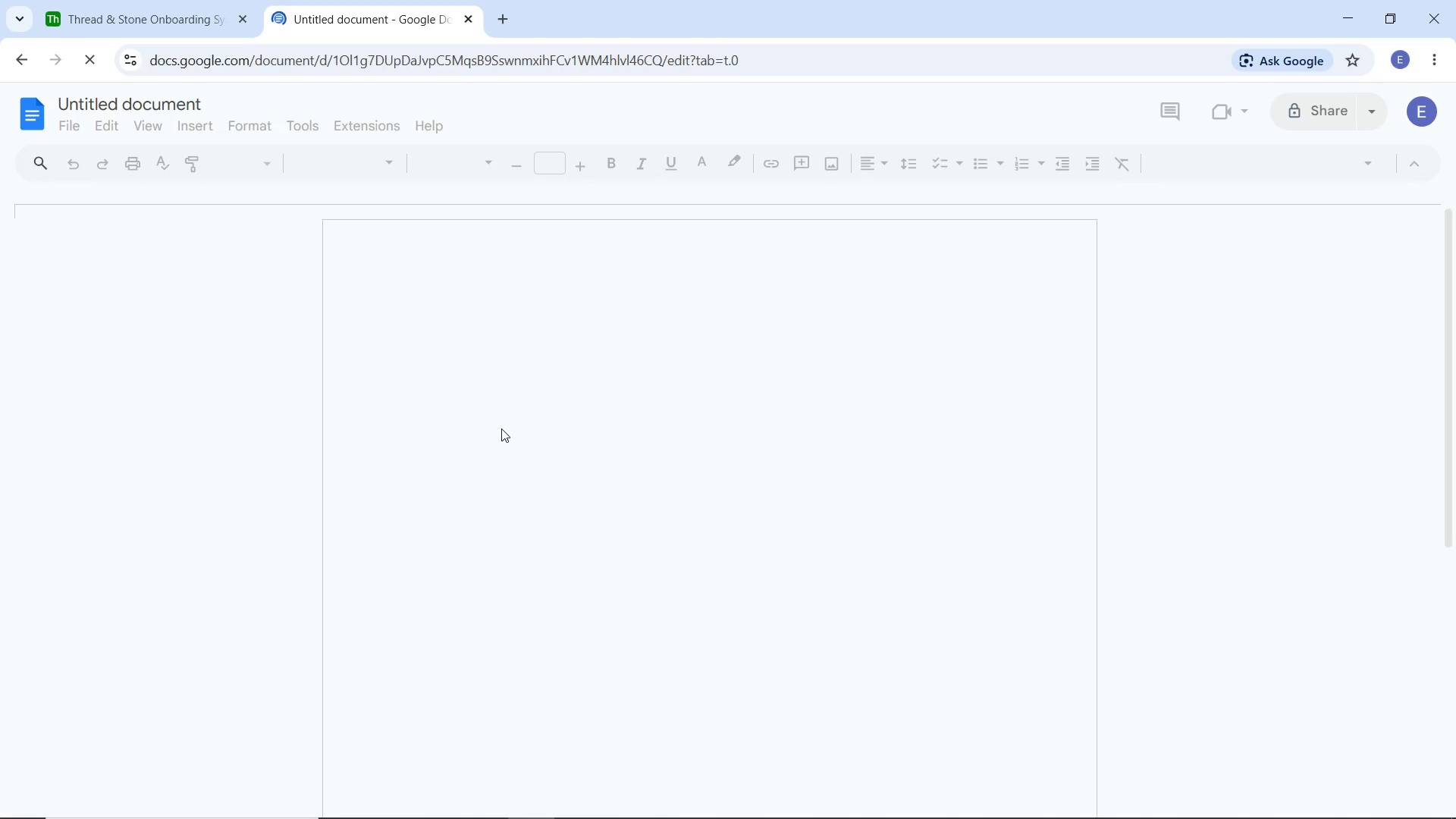 
wait(5.31)
 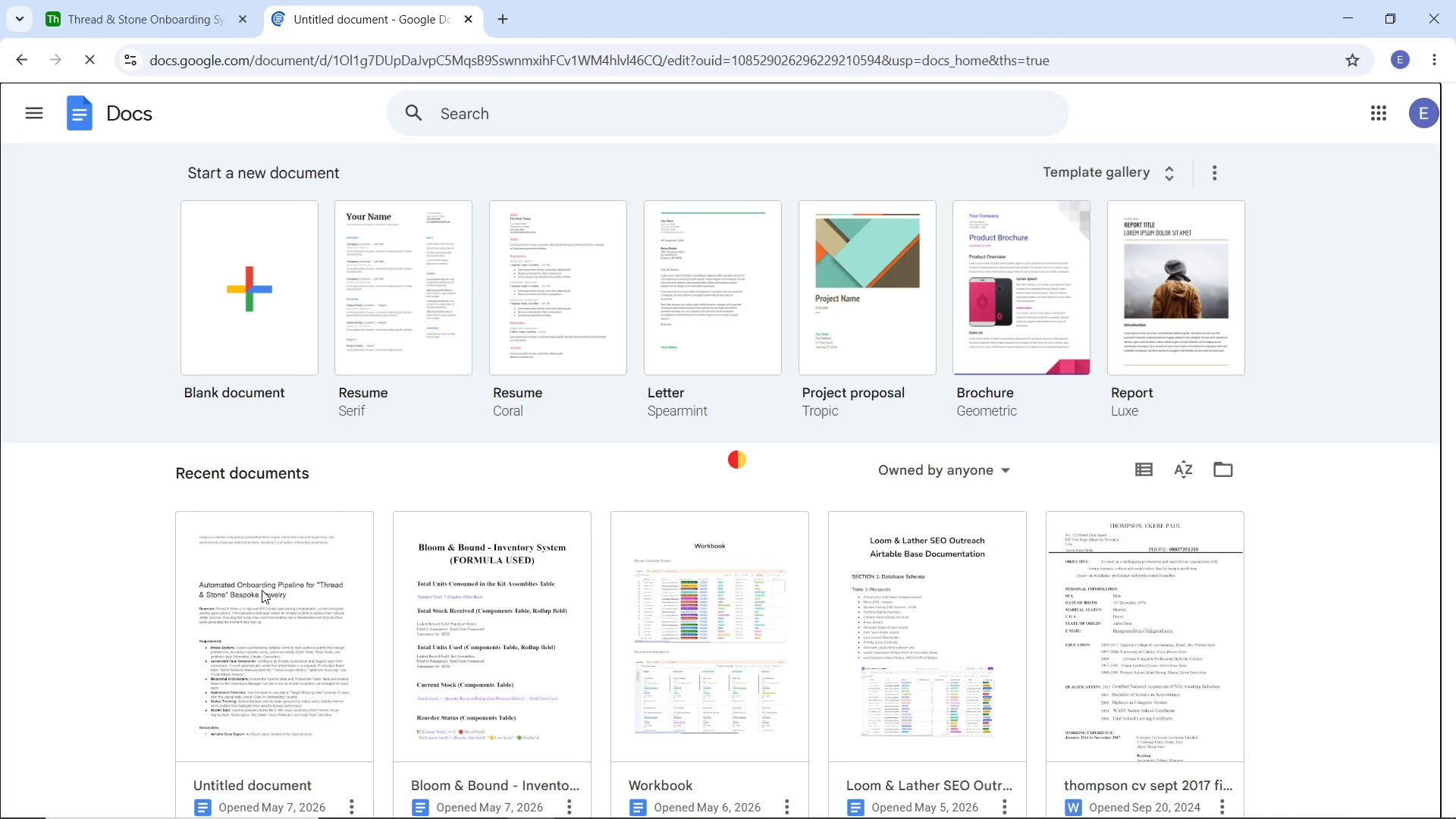 
scroll: coordinate [625, 522], scroll_direction: down, amount: 11.0
 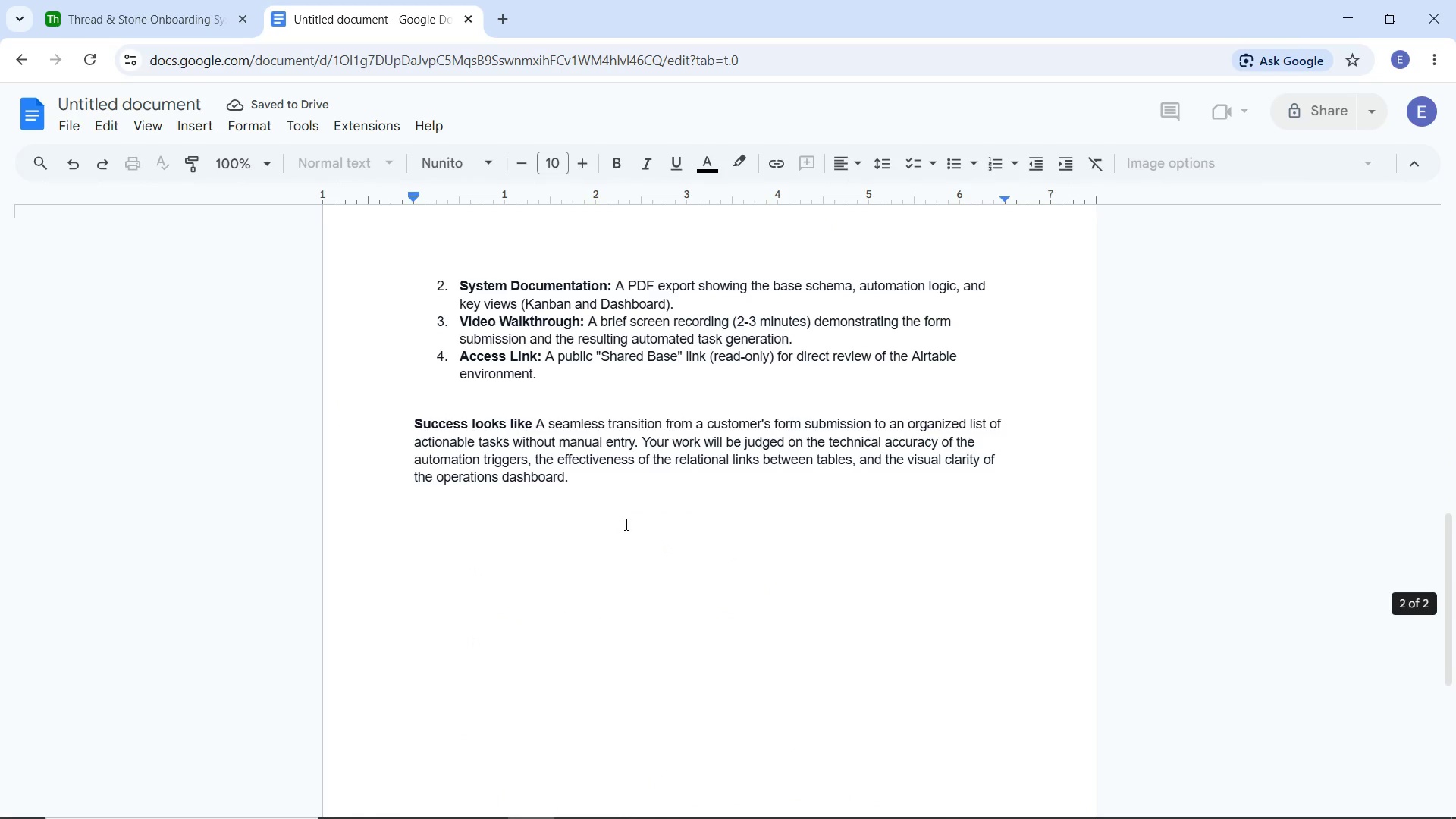 
scroll: coordinate [622, 514], scroll_direction: up, amount: 7.0
 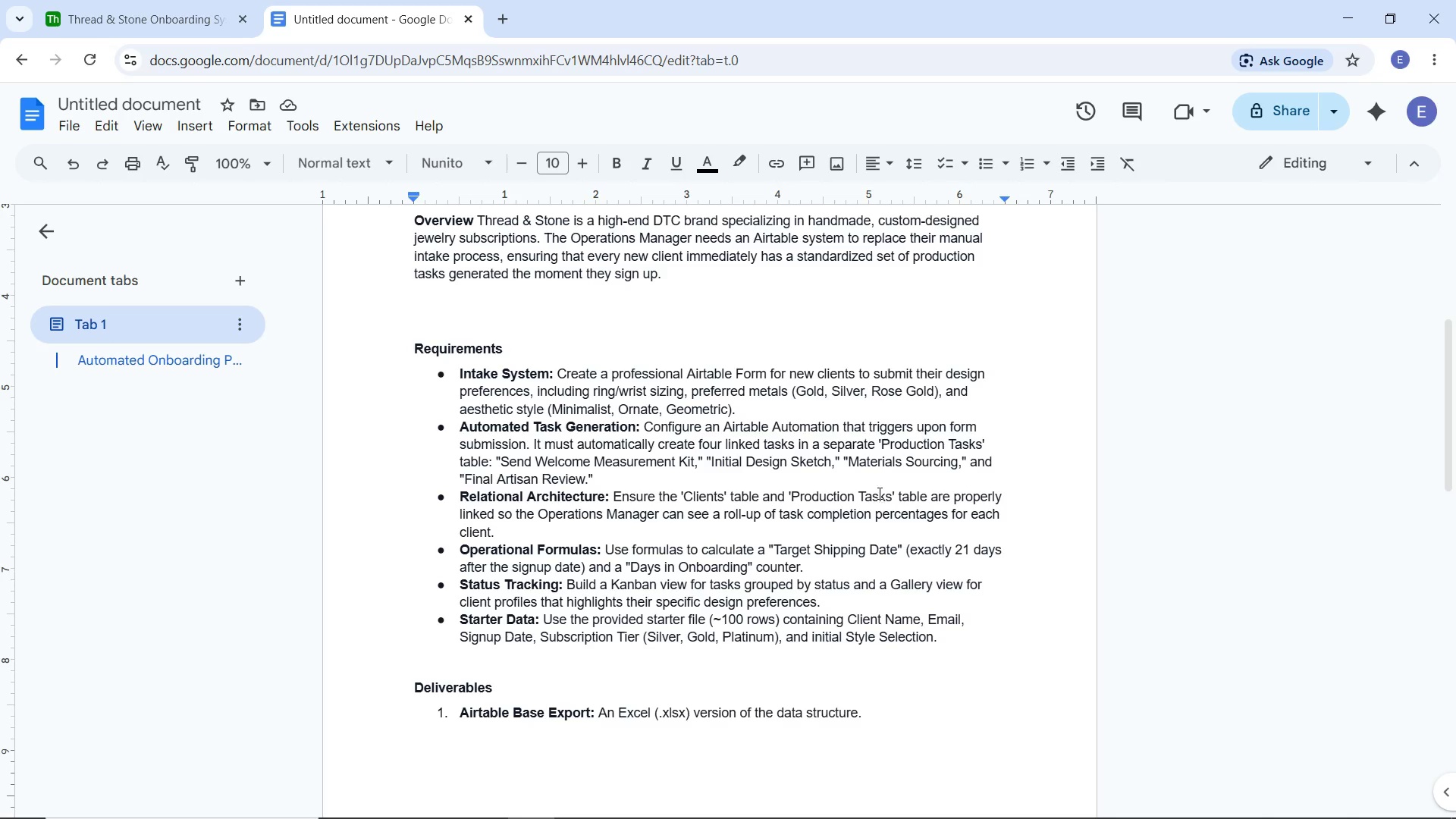 
wait(18.29)
 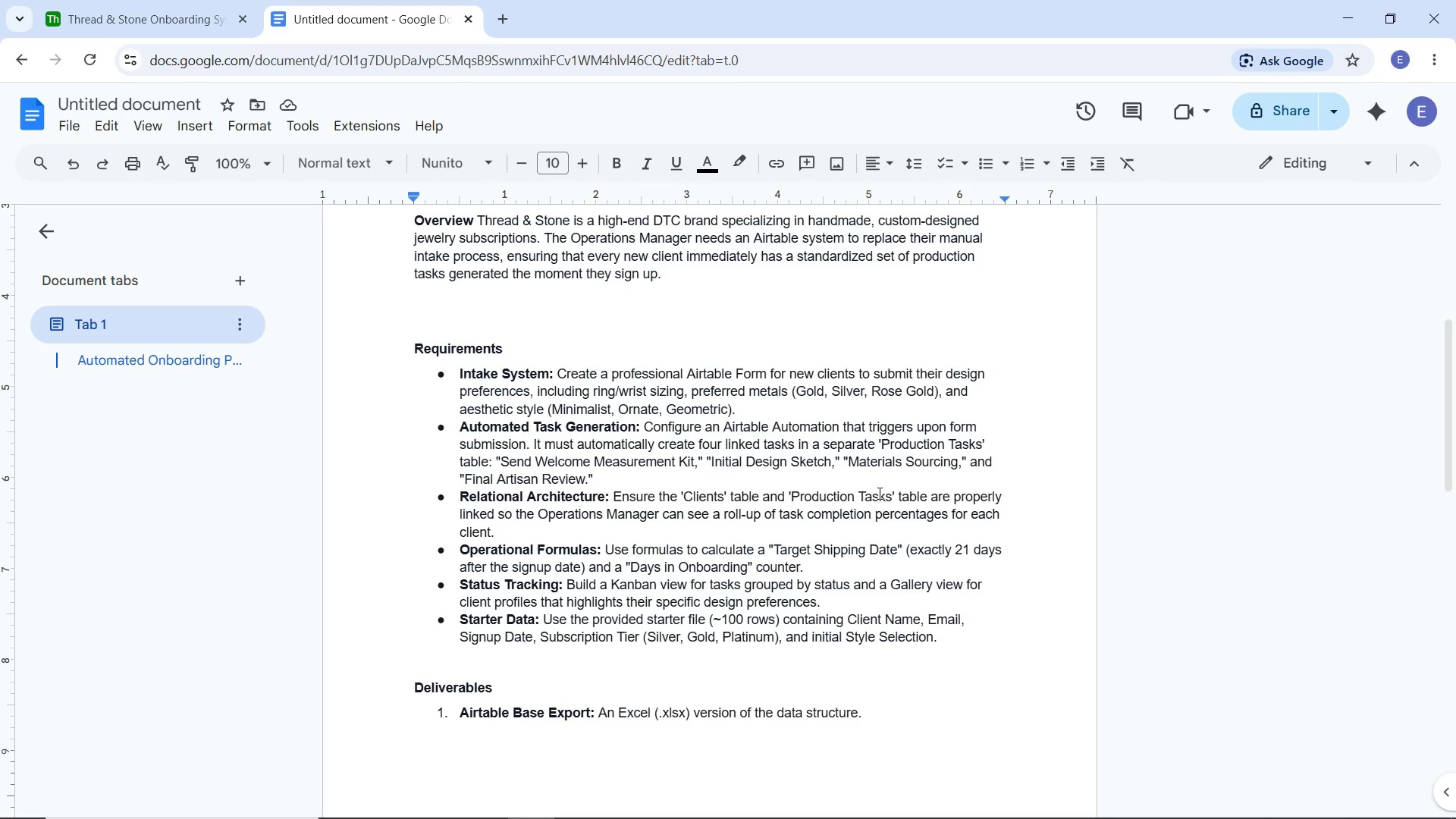 
left_click_drag(start_coordinate=[465, 482], to_coordinate=[583, 479])
 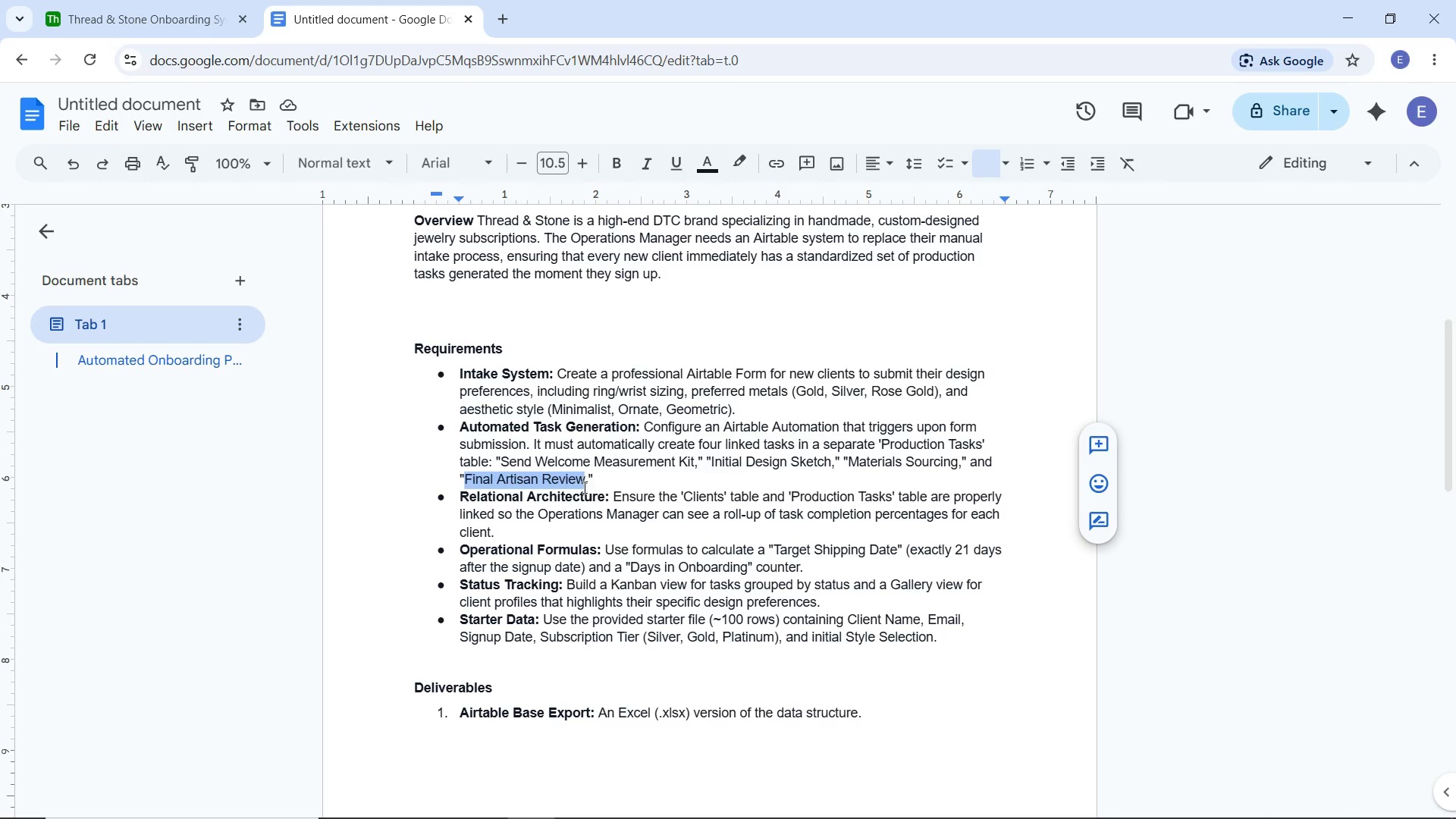 
key(Control+C)
 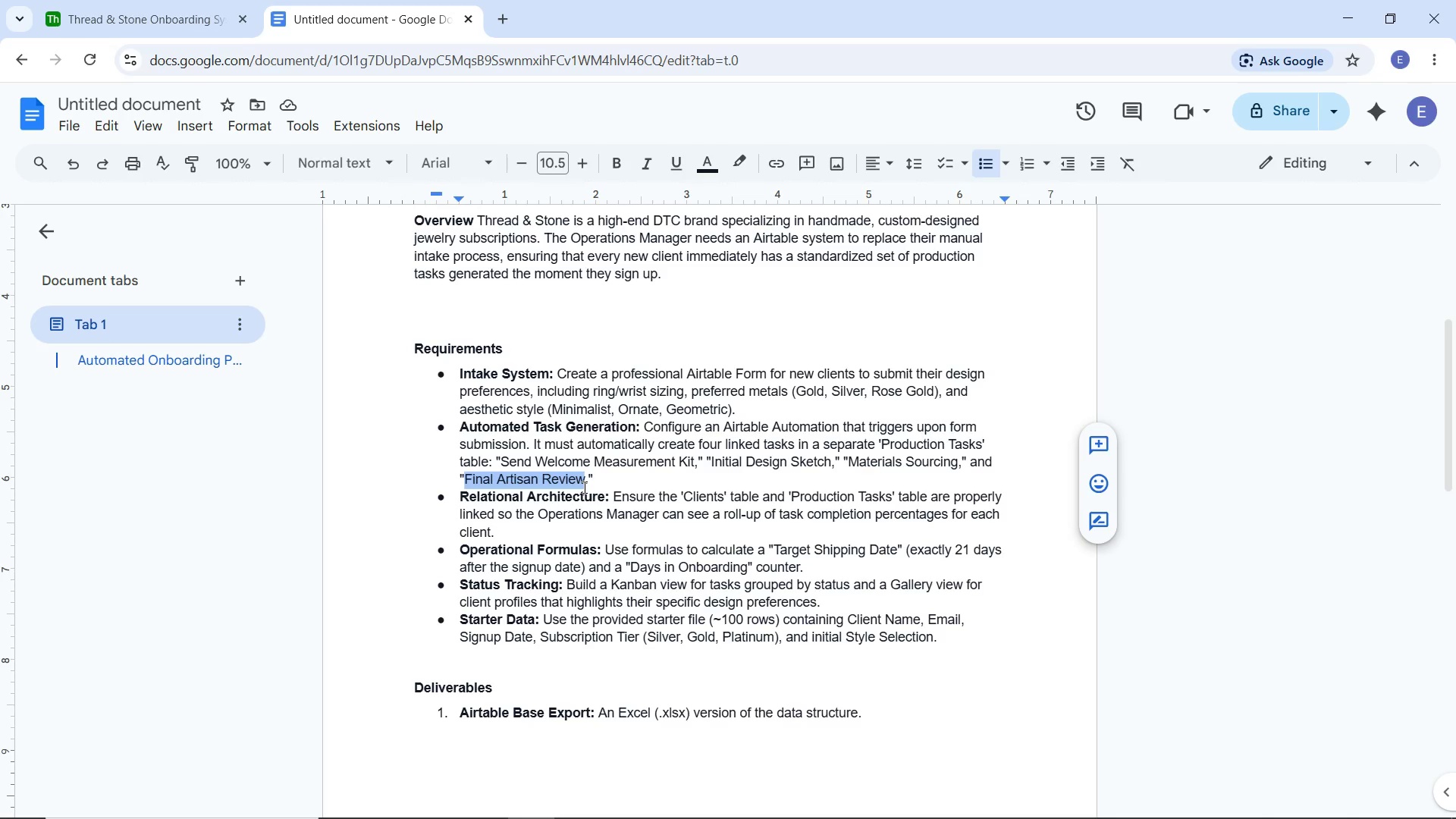 
key(Control+C)
 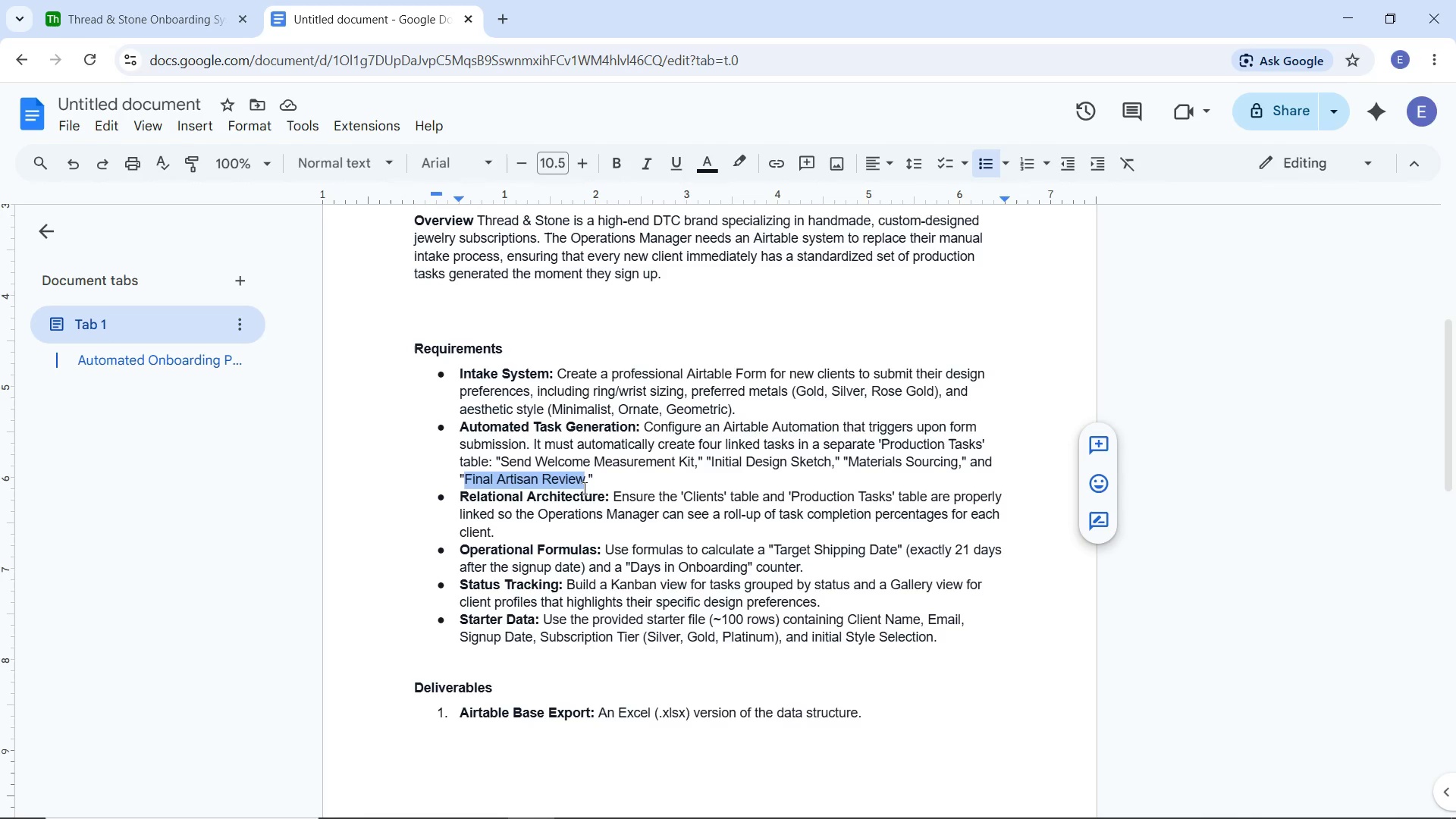 
key(Control+C)
 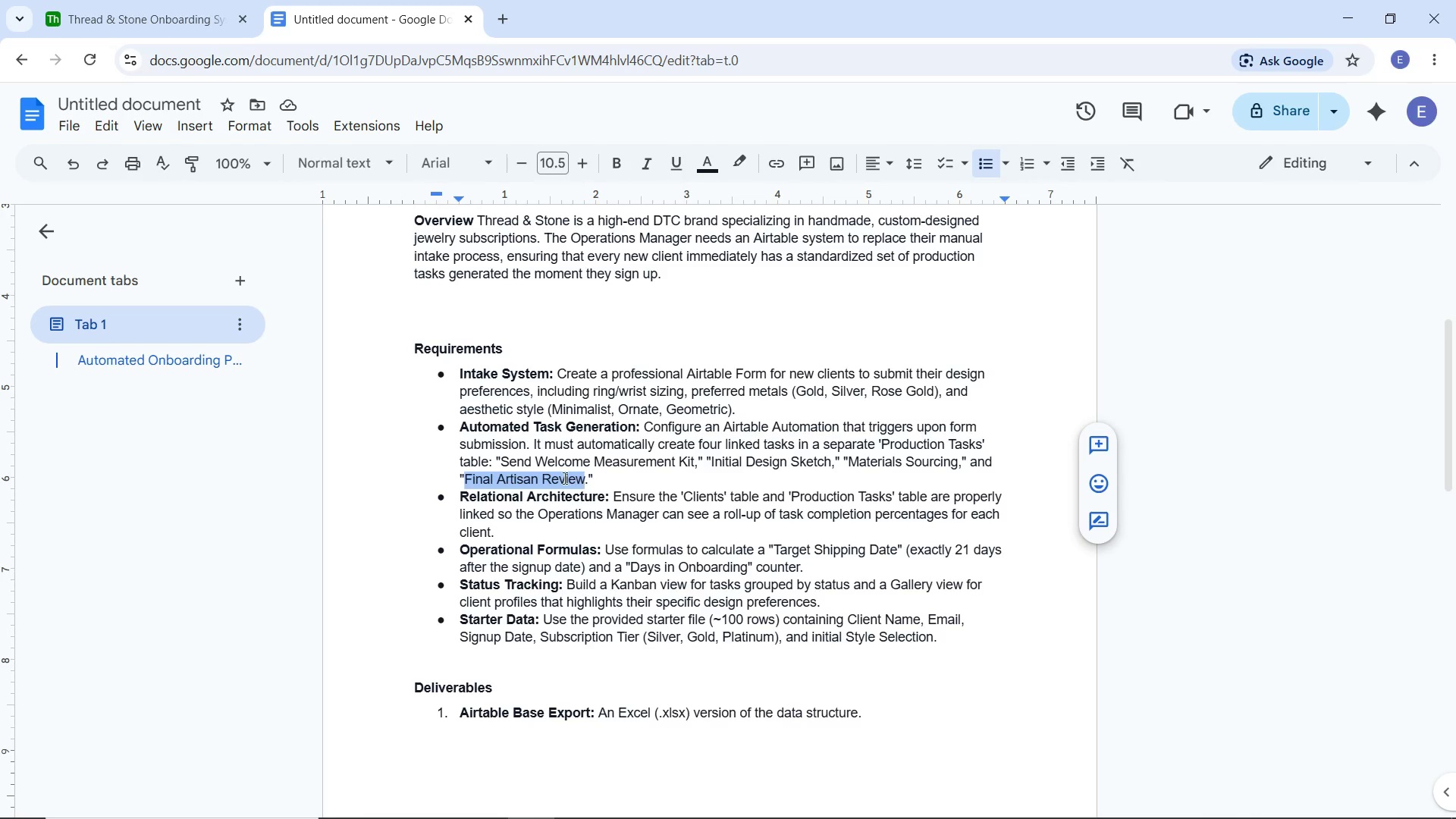 
key(Control+C)
 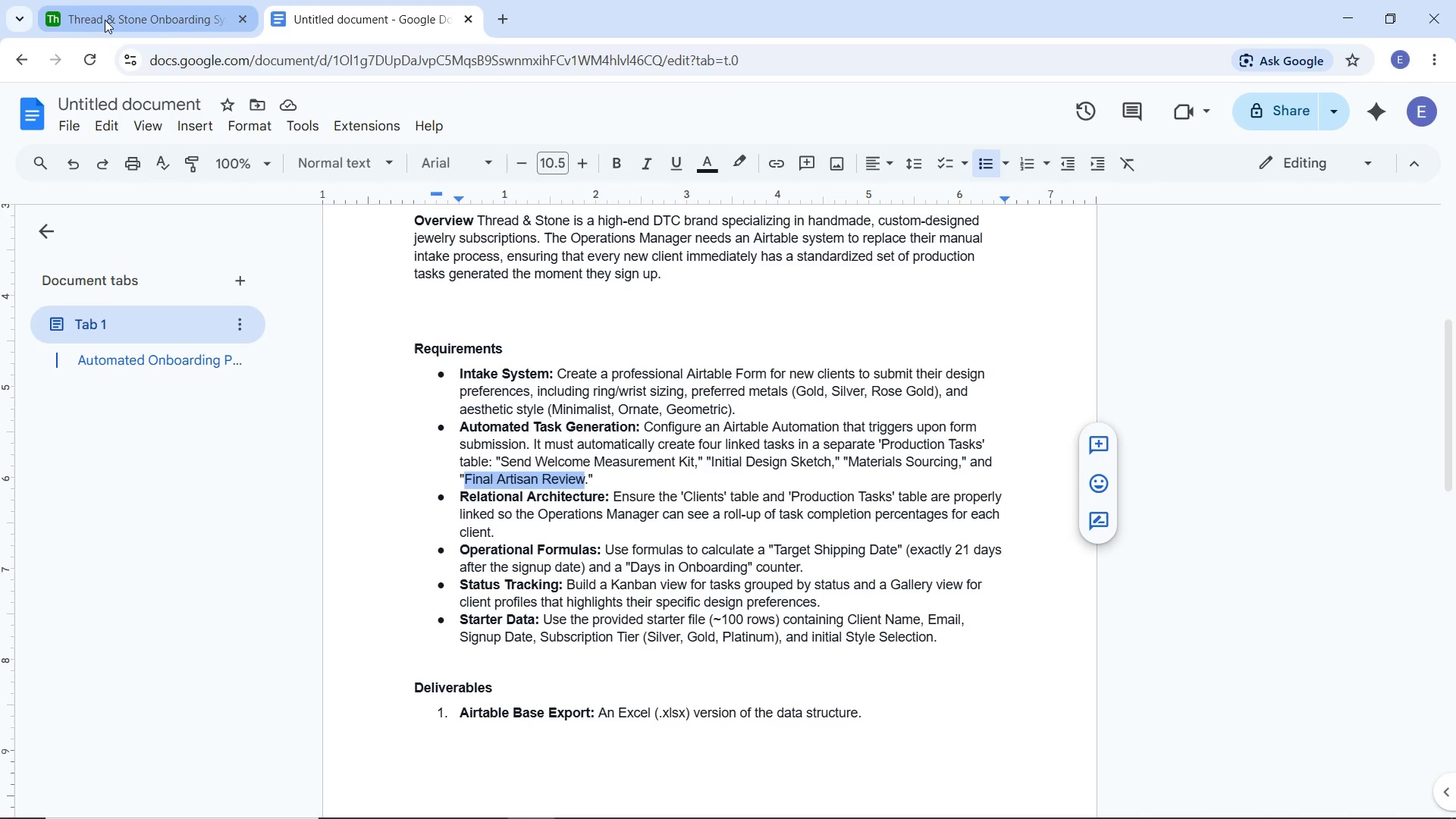 
left_click([106, 20])
 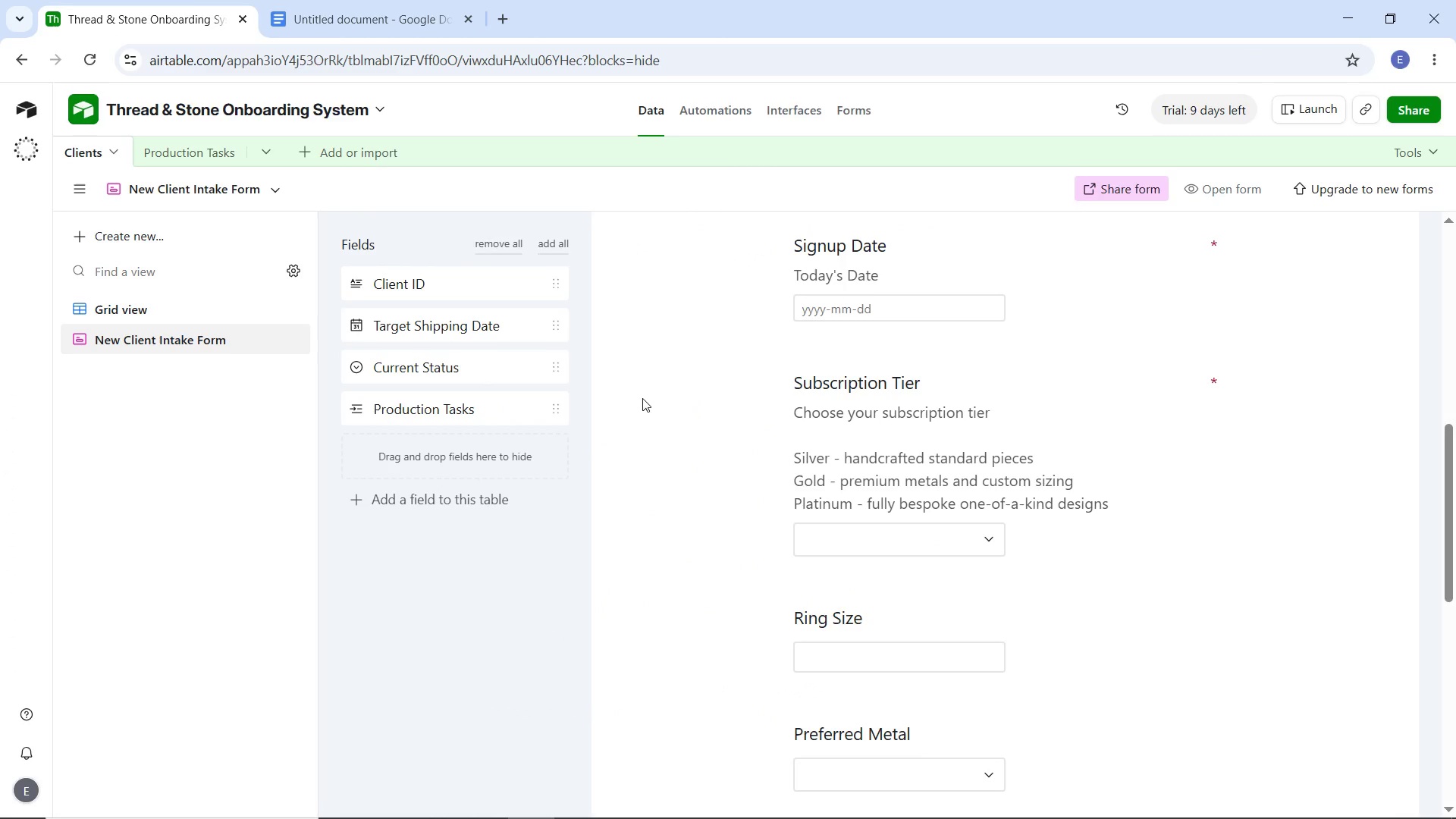 
left_click([189, 158])
 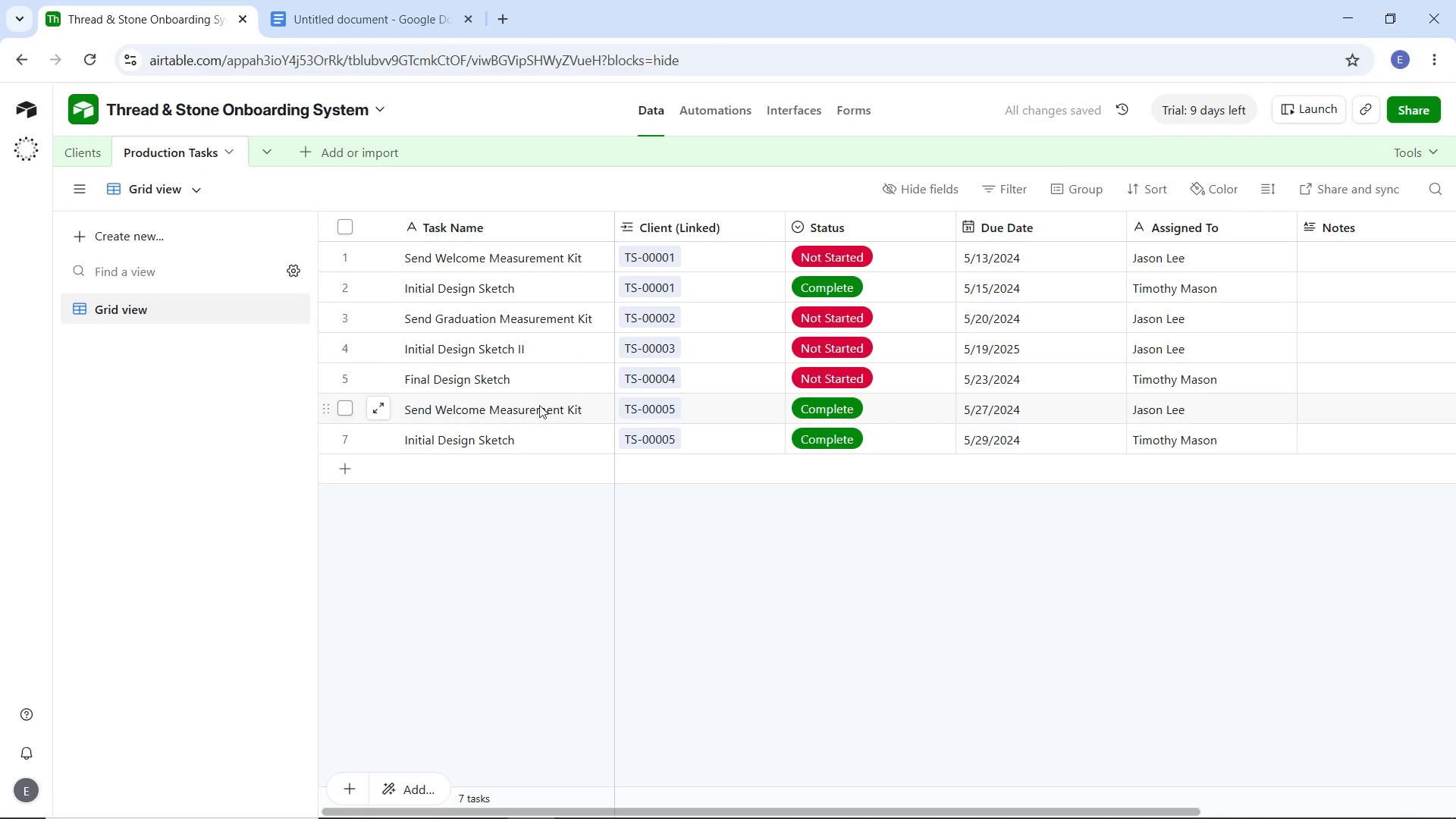 
double_click([509, 348])
 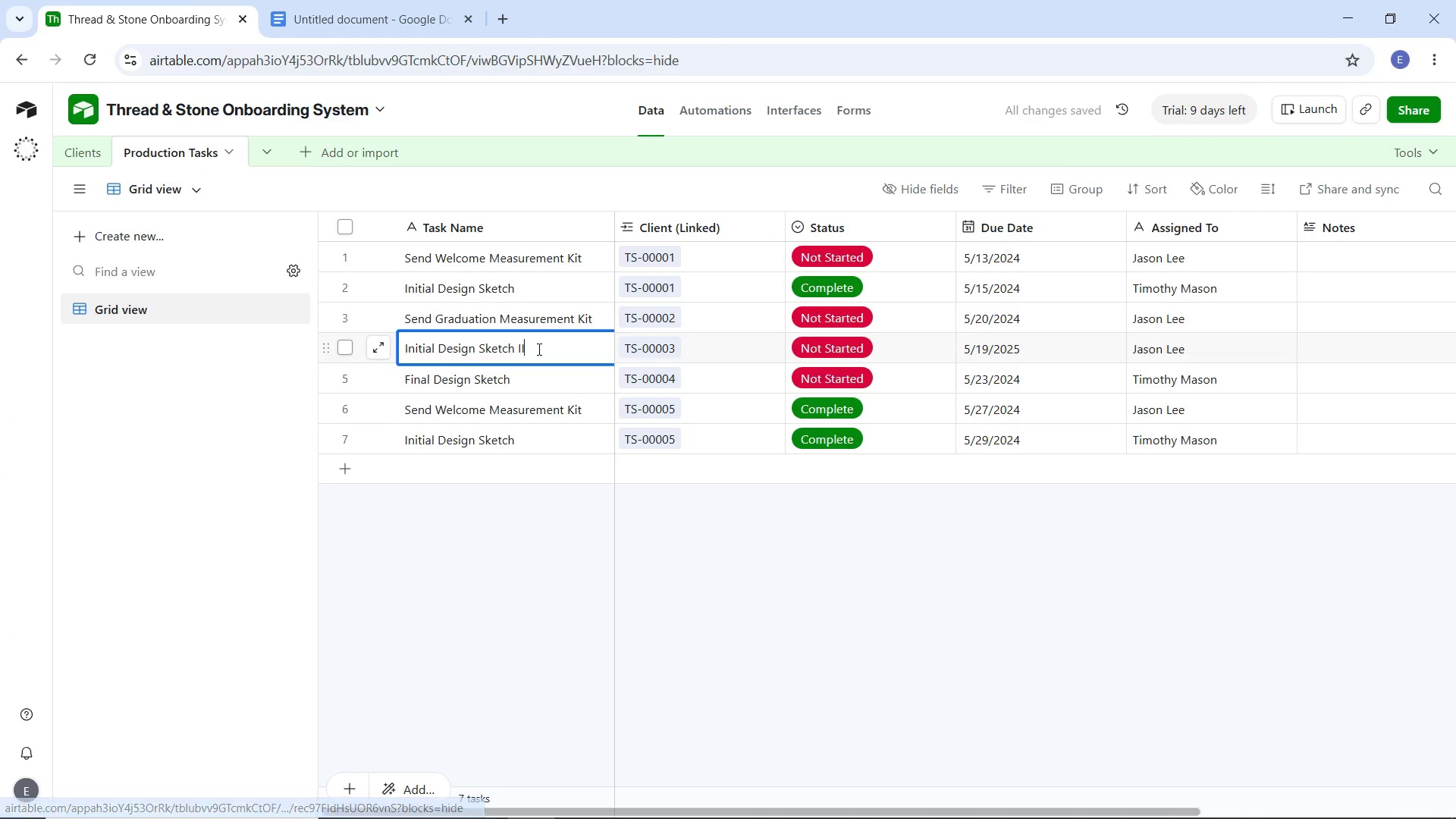 
left_click([538, 349])
 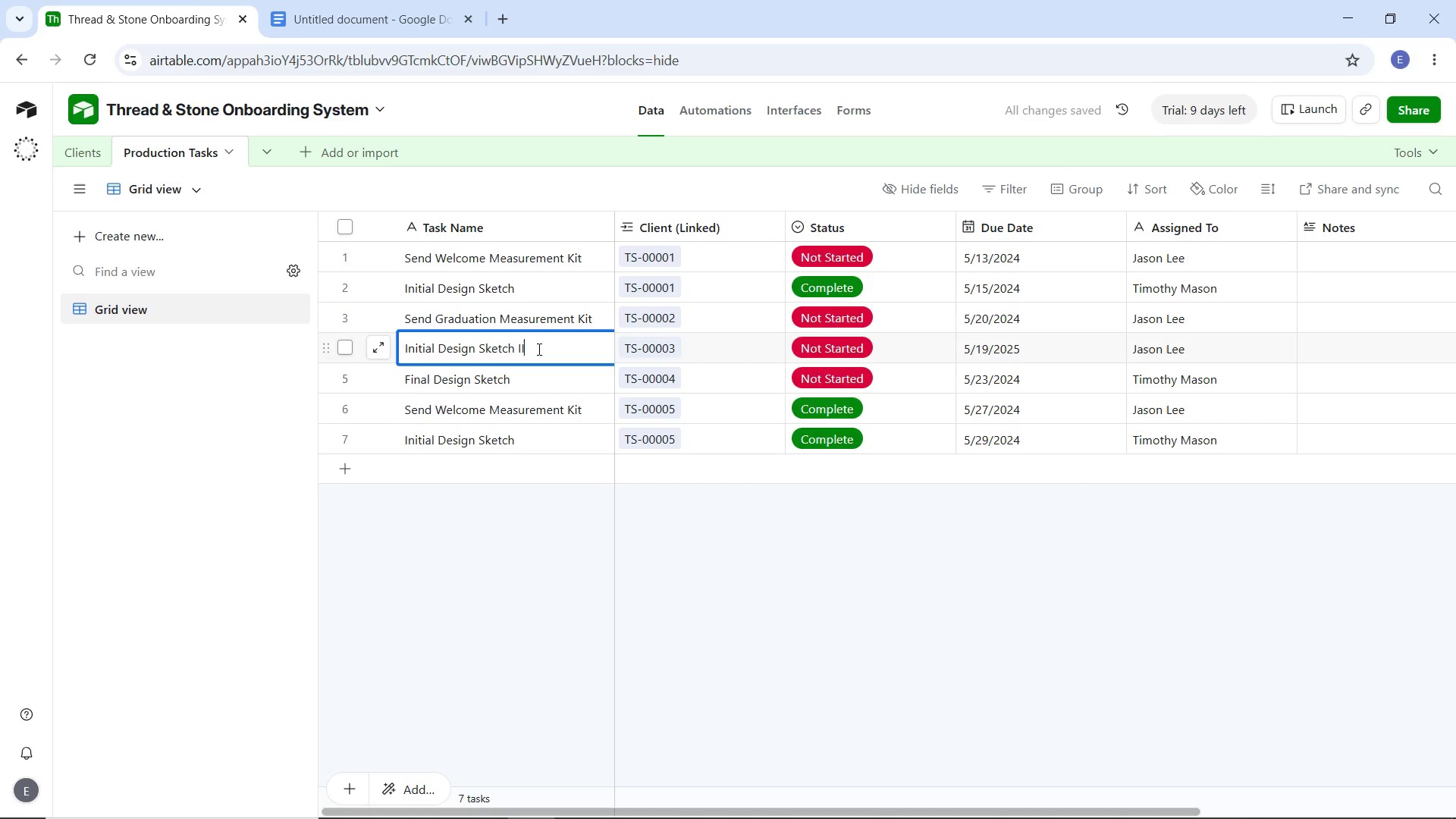 
key(Control+A)
 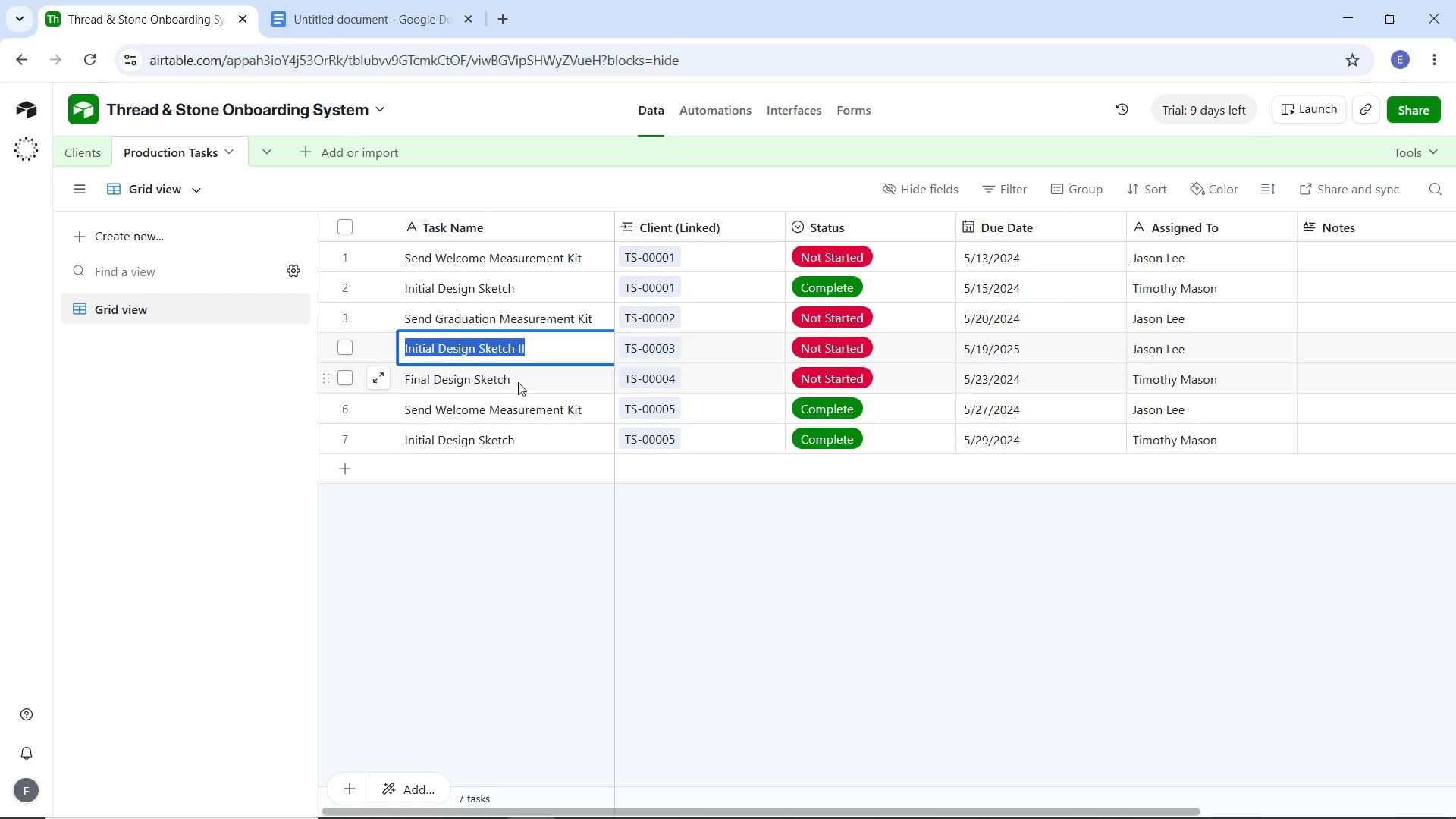 
double_click([518, 378])
 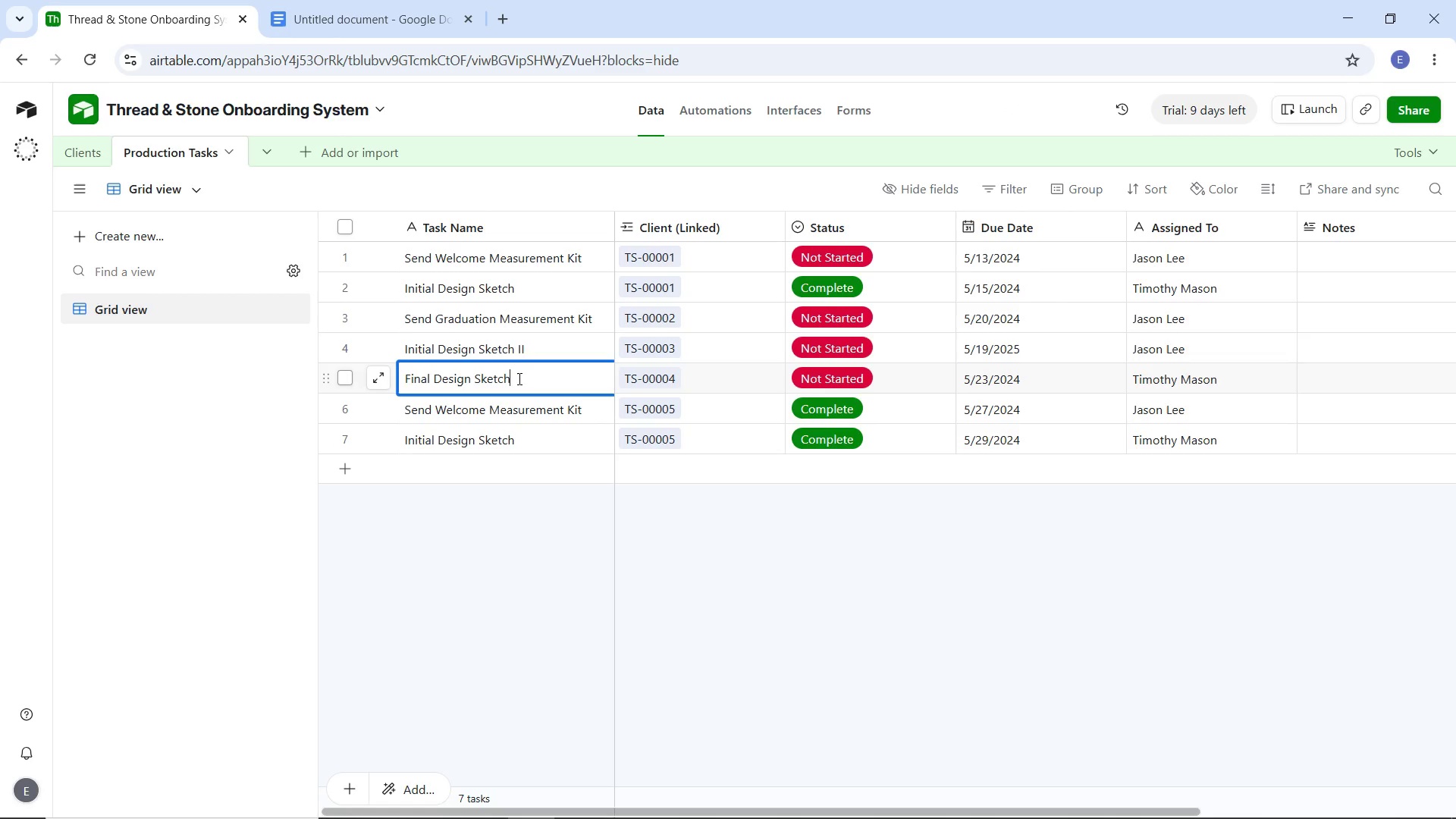 
key(Control+A)
 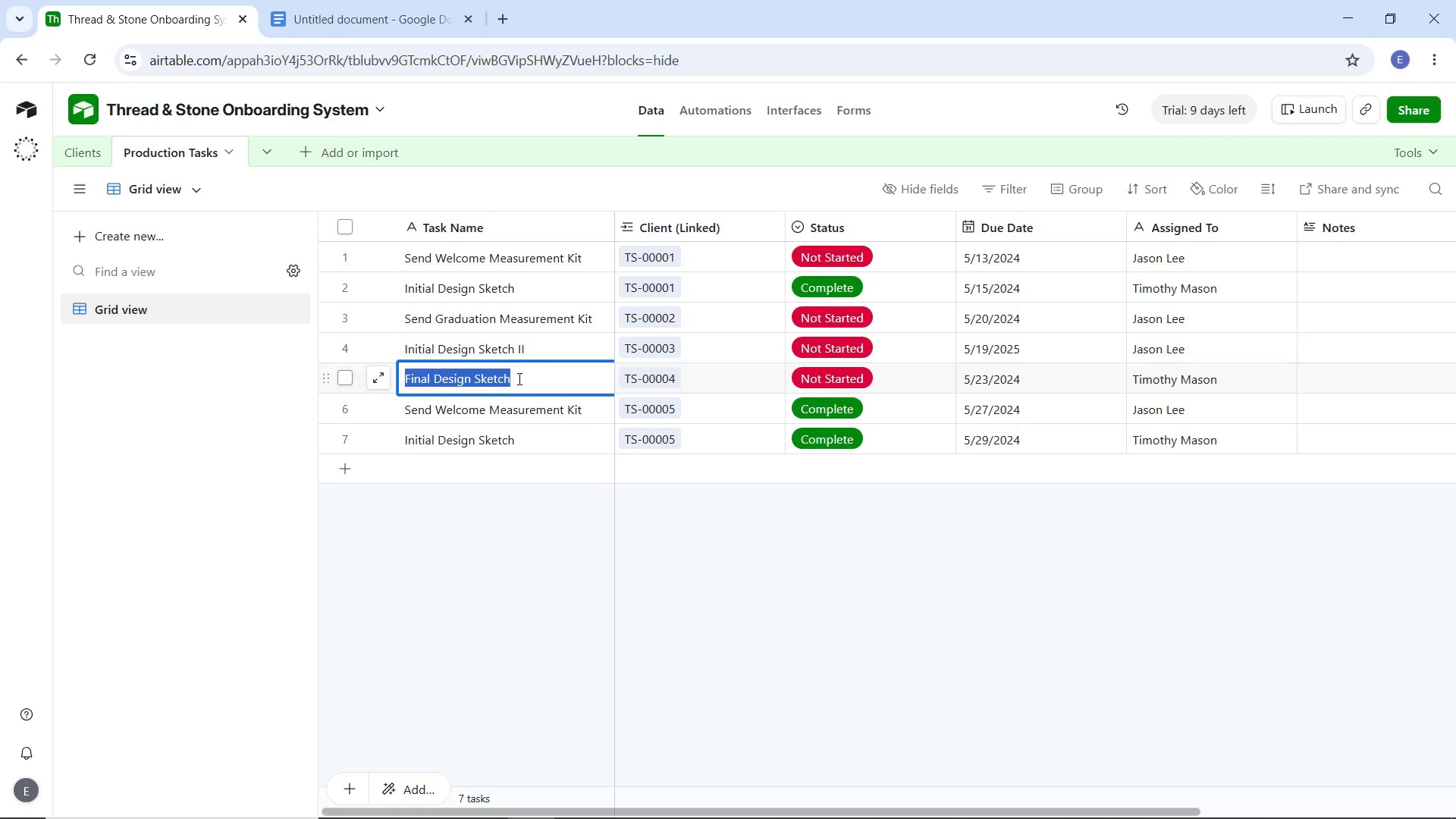 
key(Control+V)
 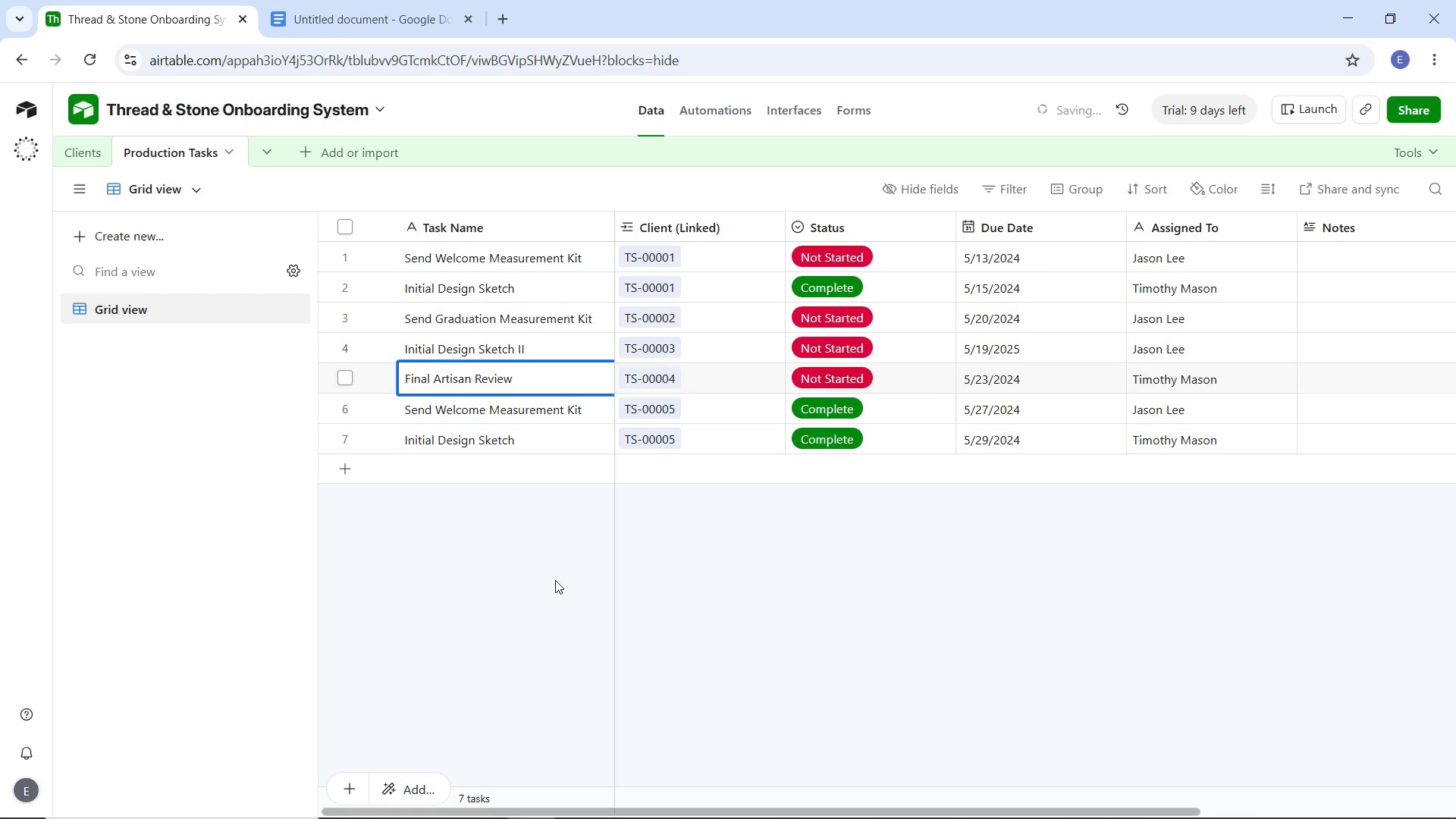 
left_click([555, 580])
 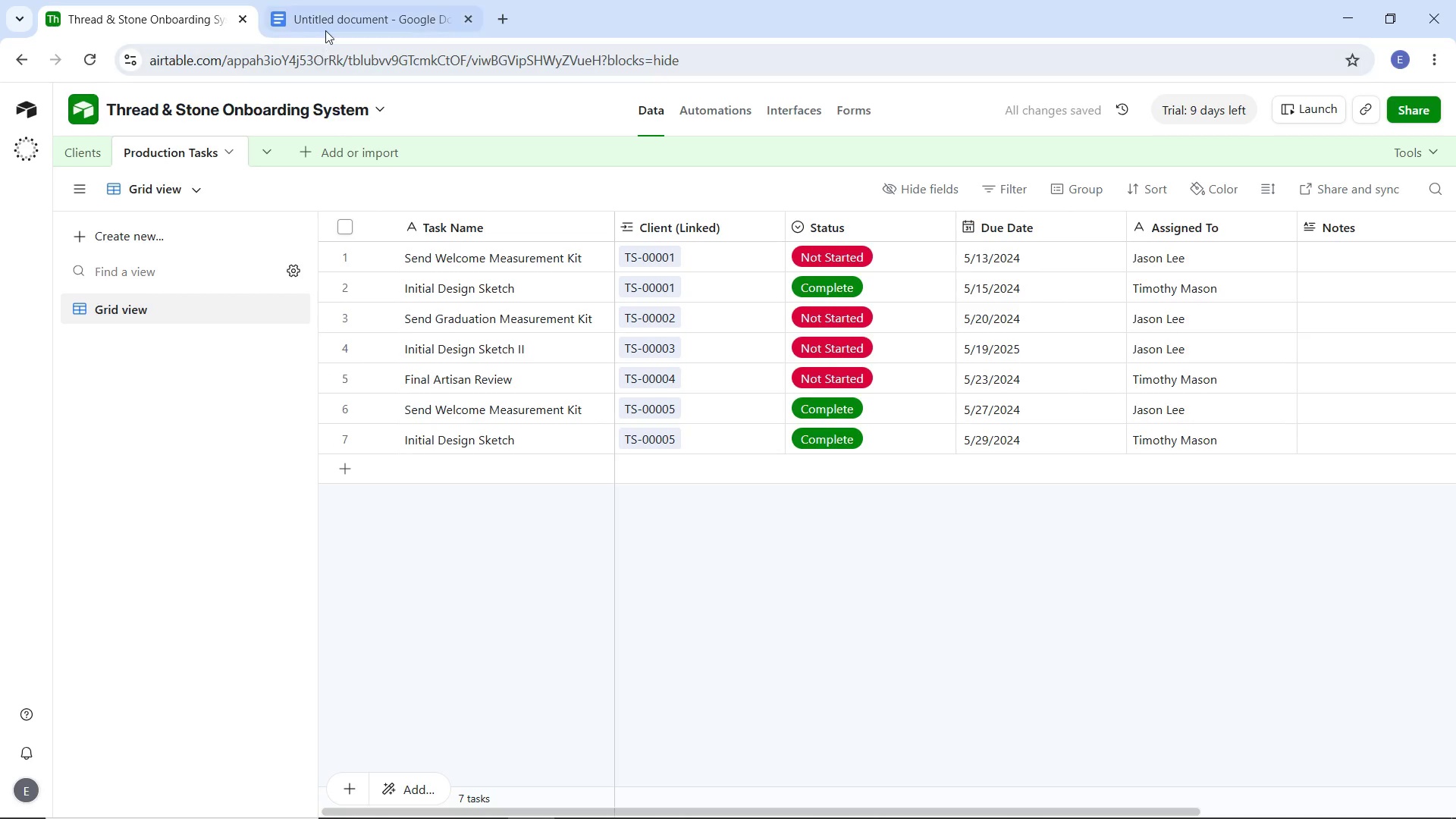 
left_click([326, 21])
 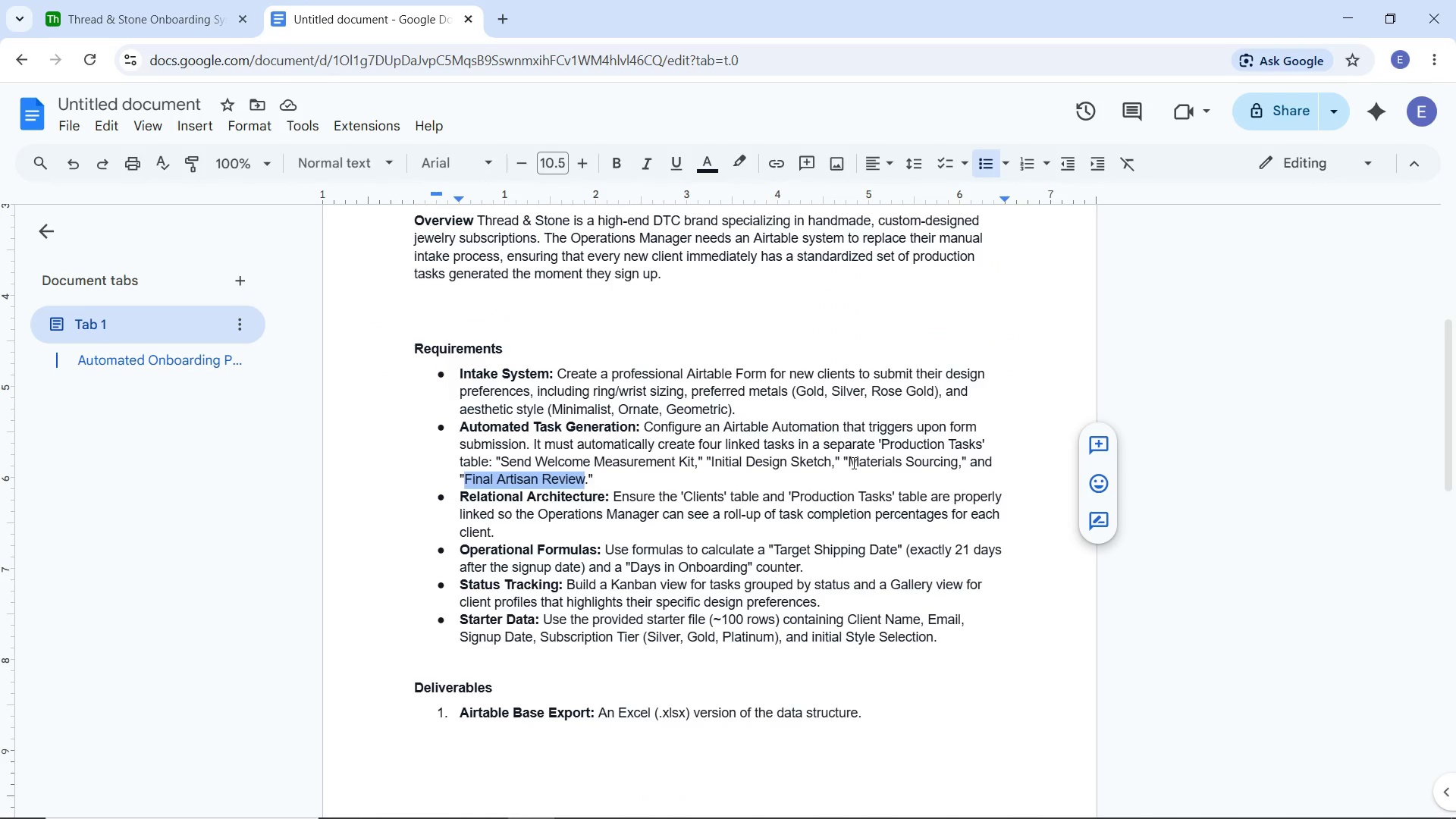 
left_click_drag(start_coordinate=[852, 463], to_coordinate=[957, 460])
 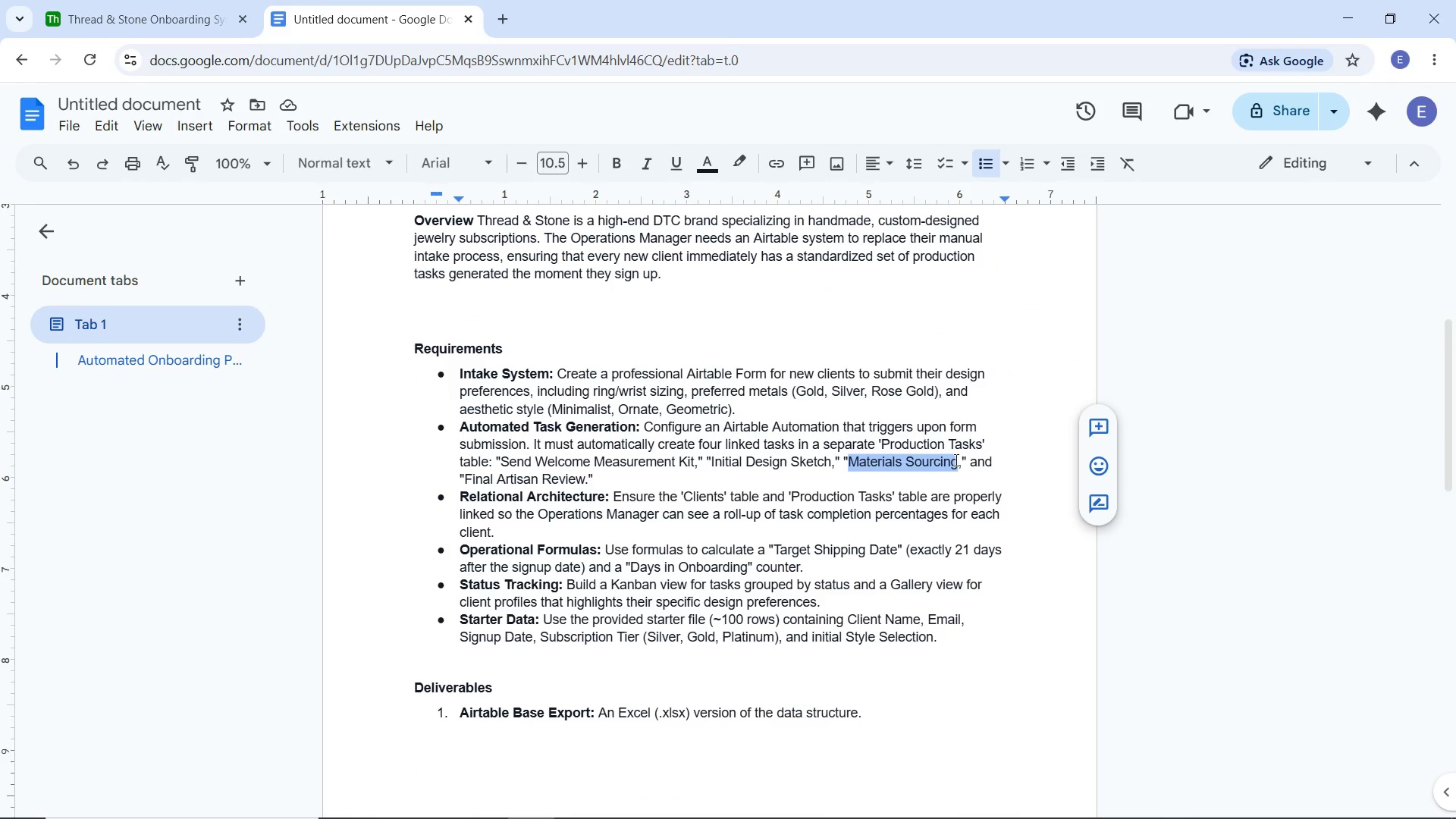 
key(Control+C)
 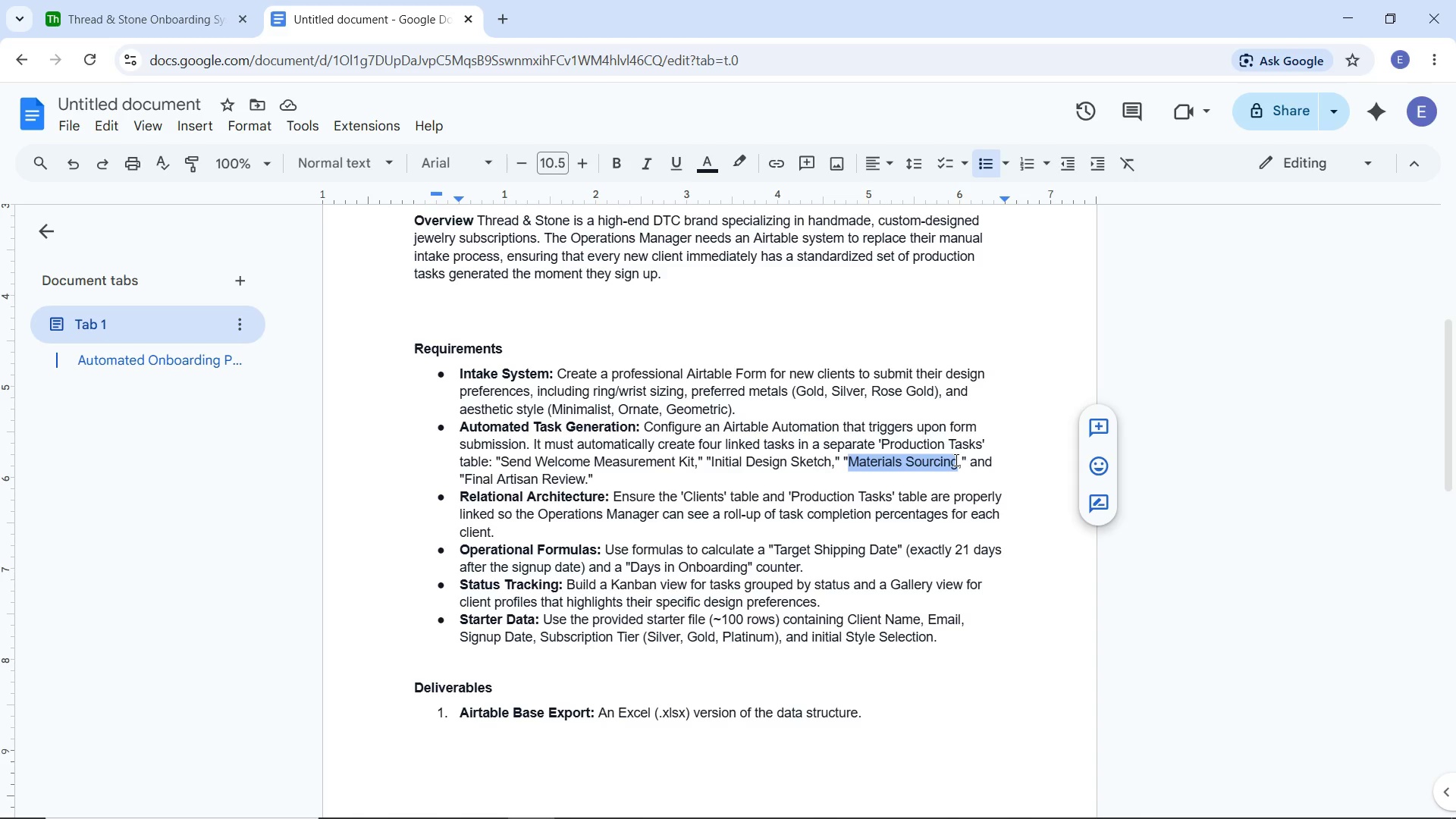 
key(Control+C)
 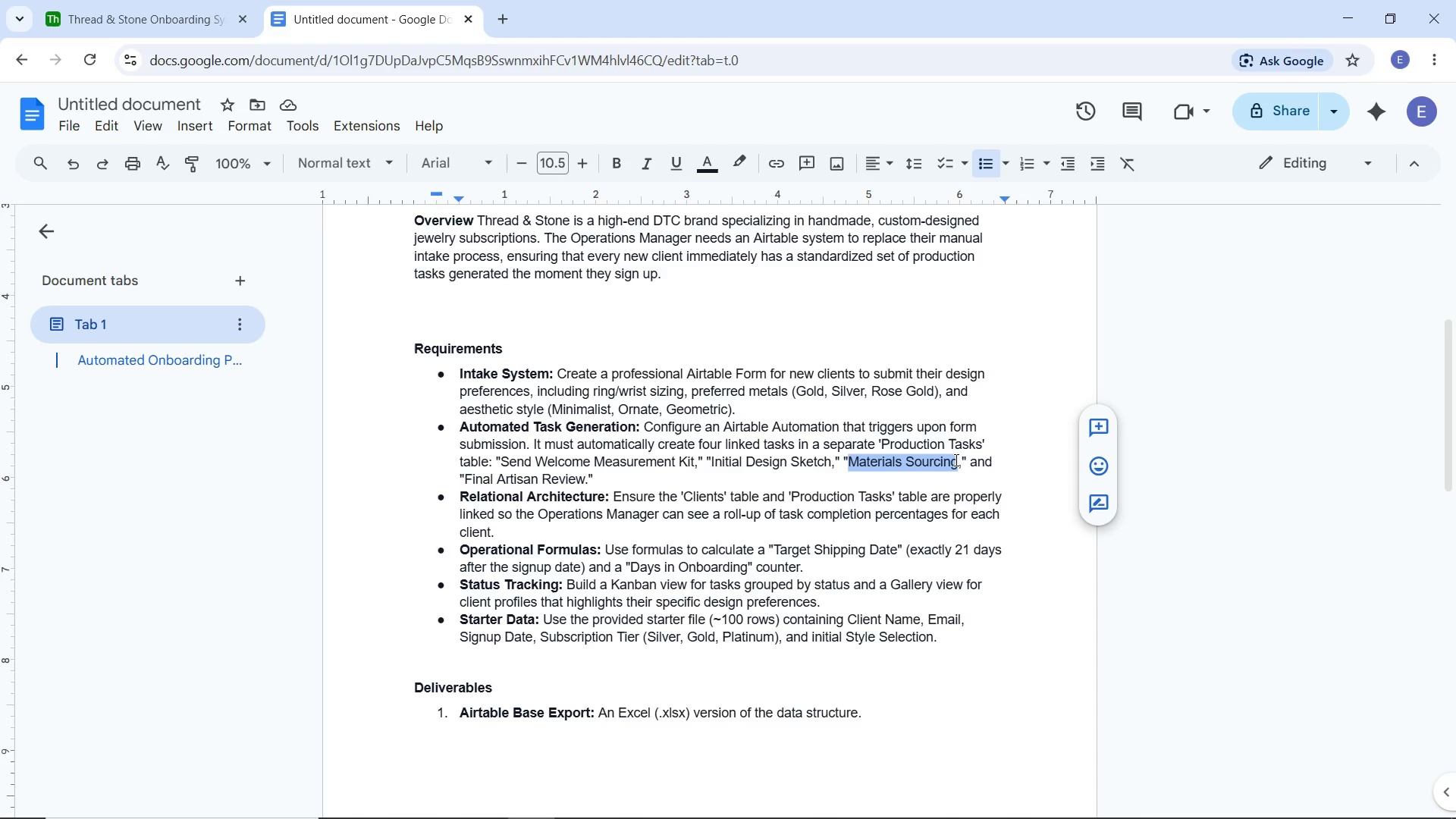 
key(Control+C)
 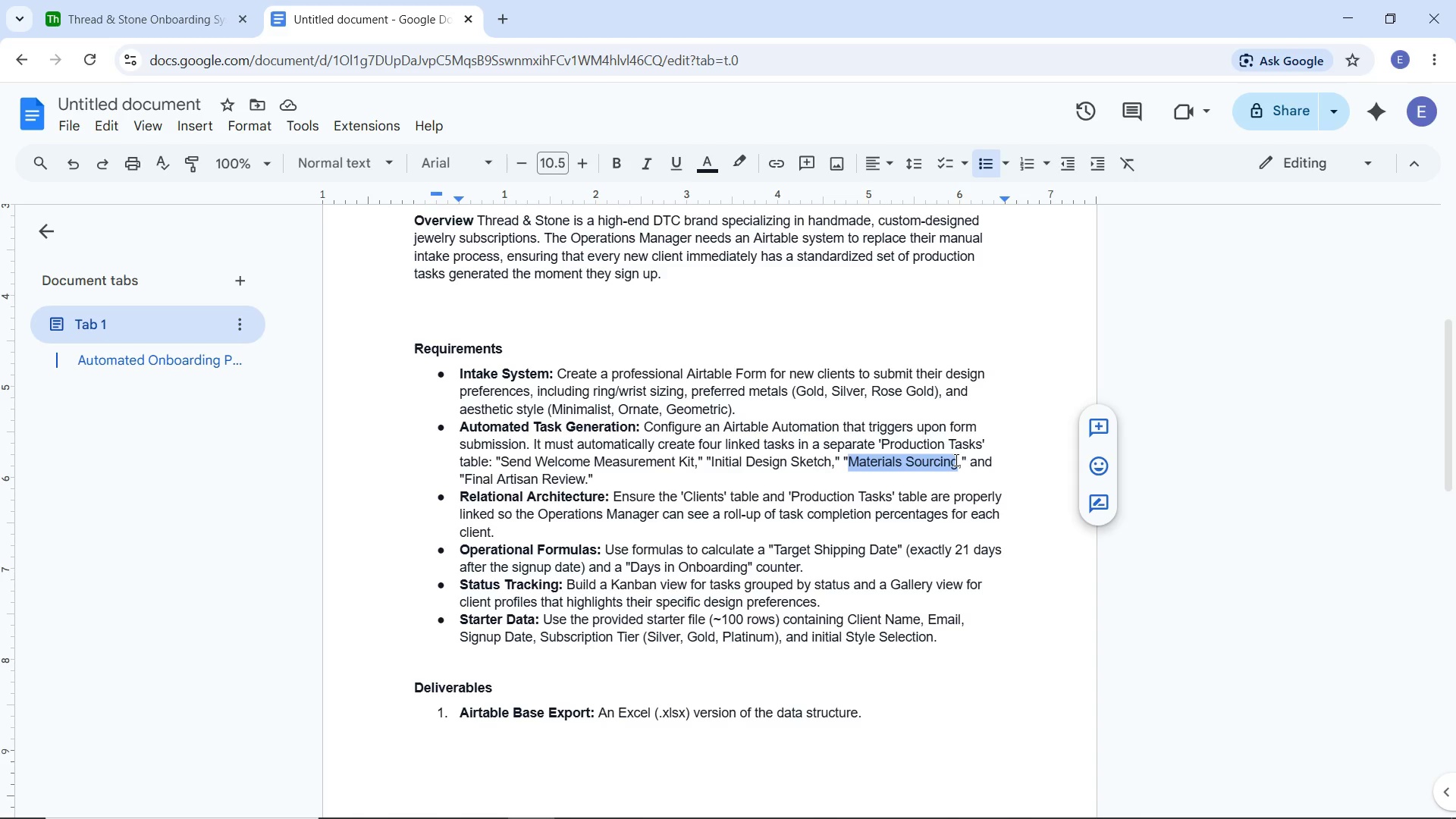 
key(Control+C)
 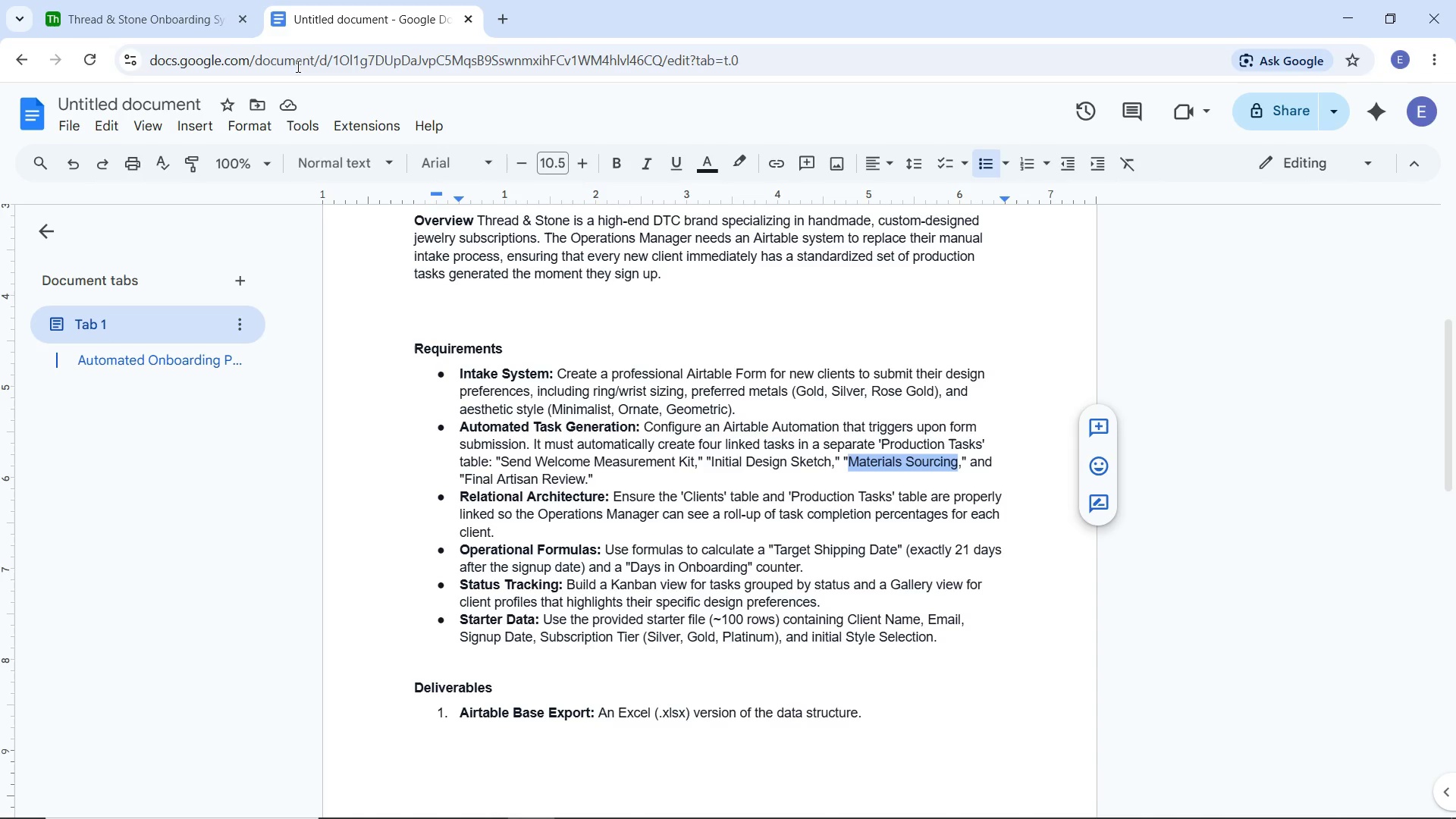 
left_click([179, 9])
 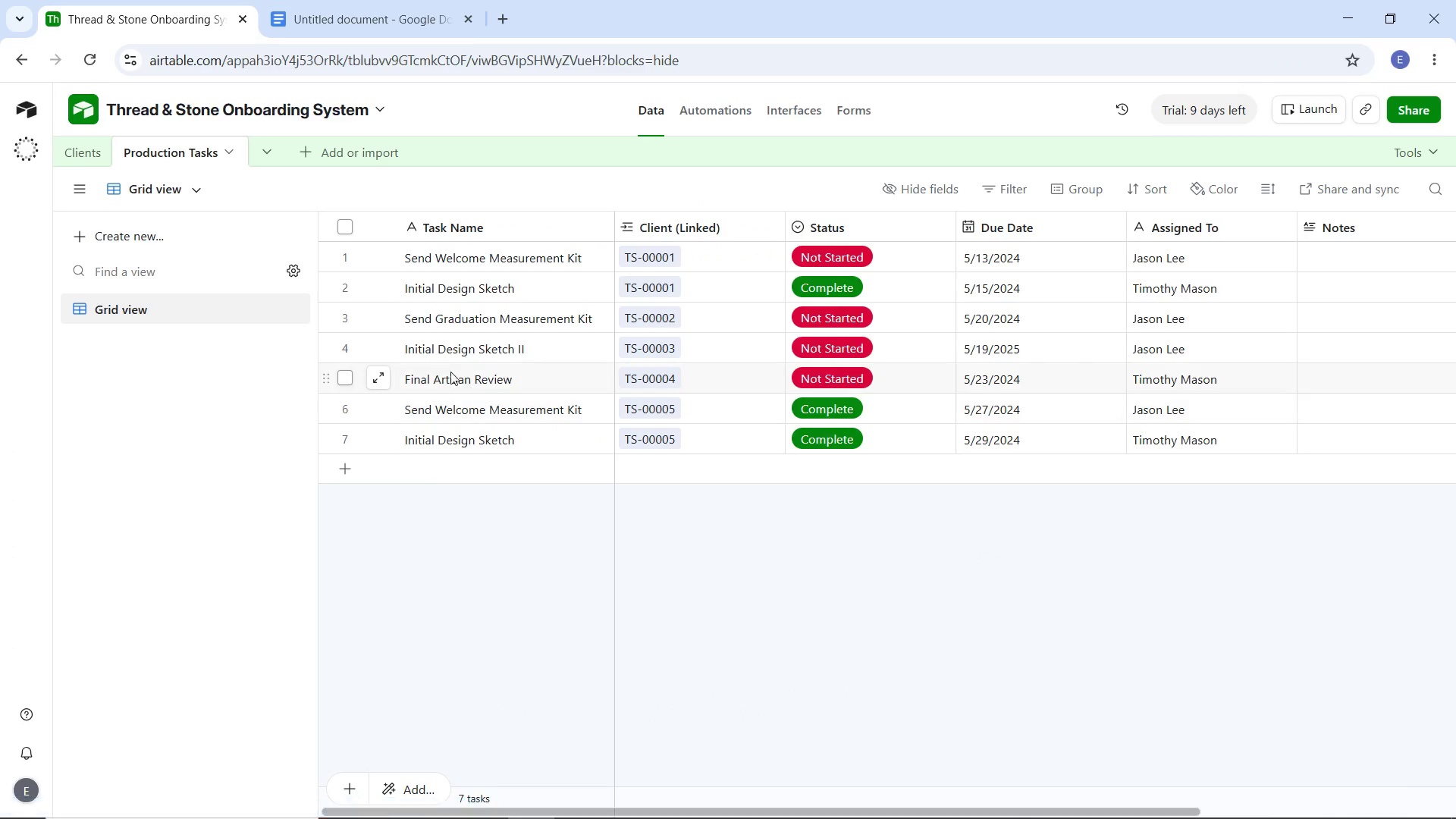 
double_click([411, 351])
 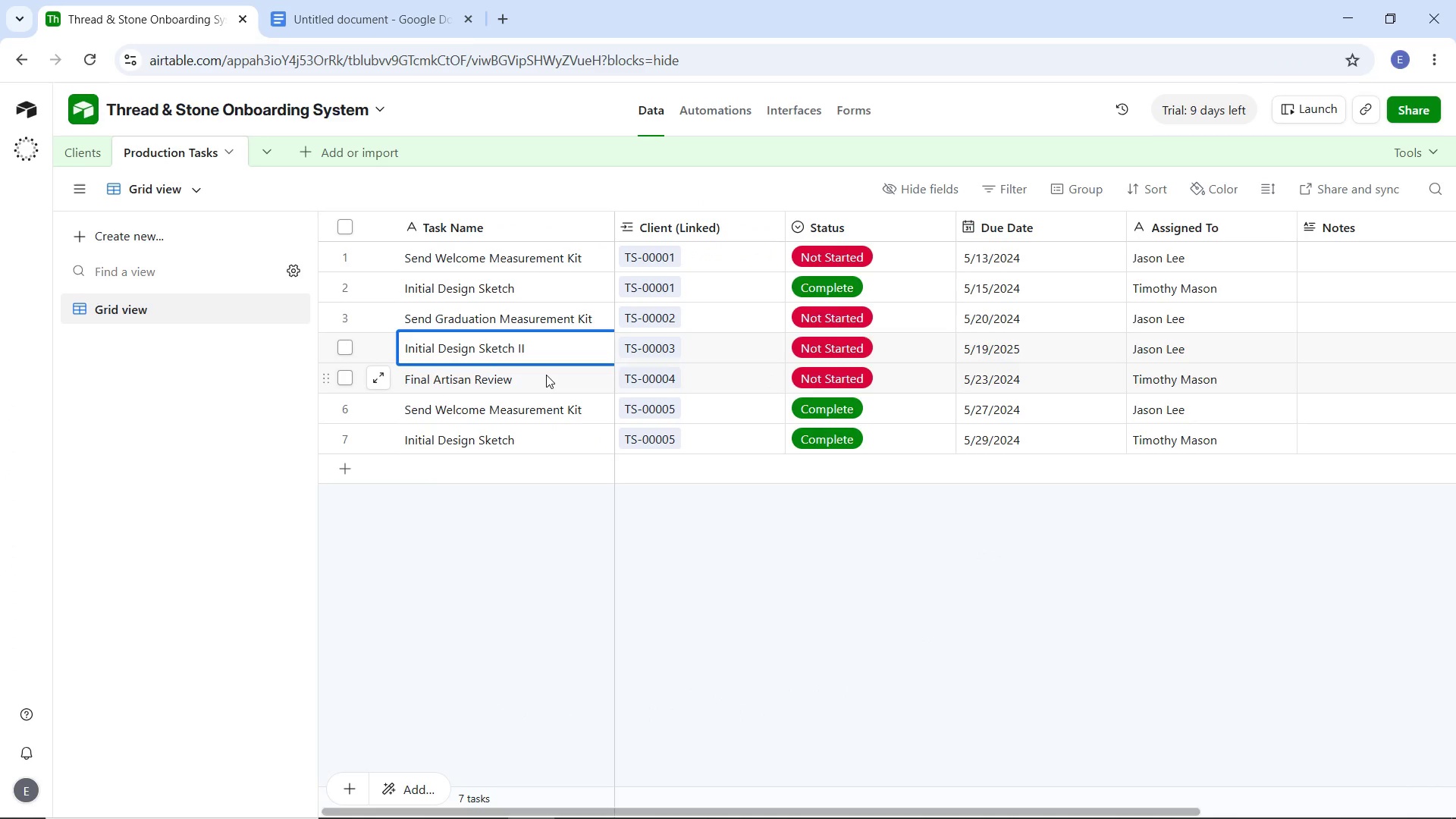 
key(Backspace)
 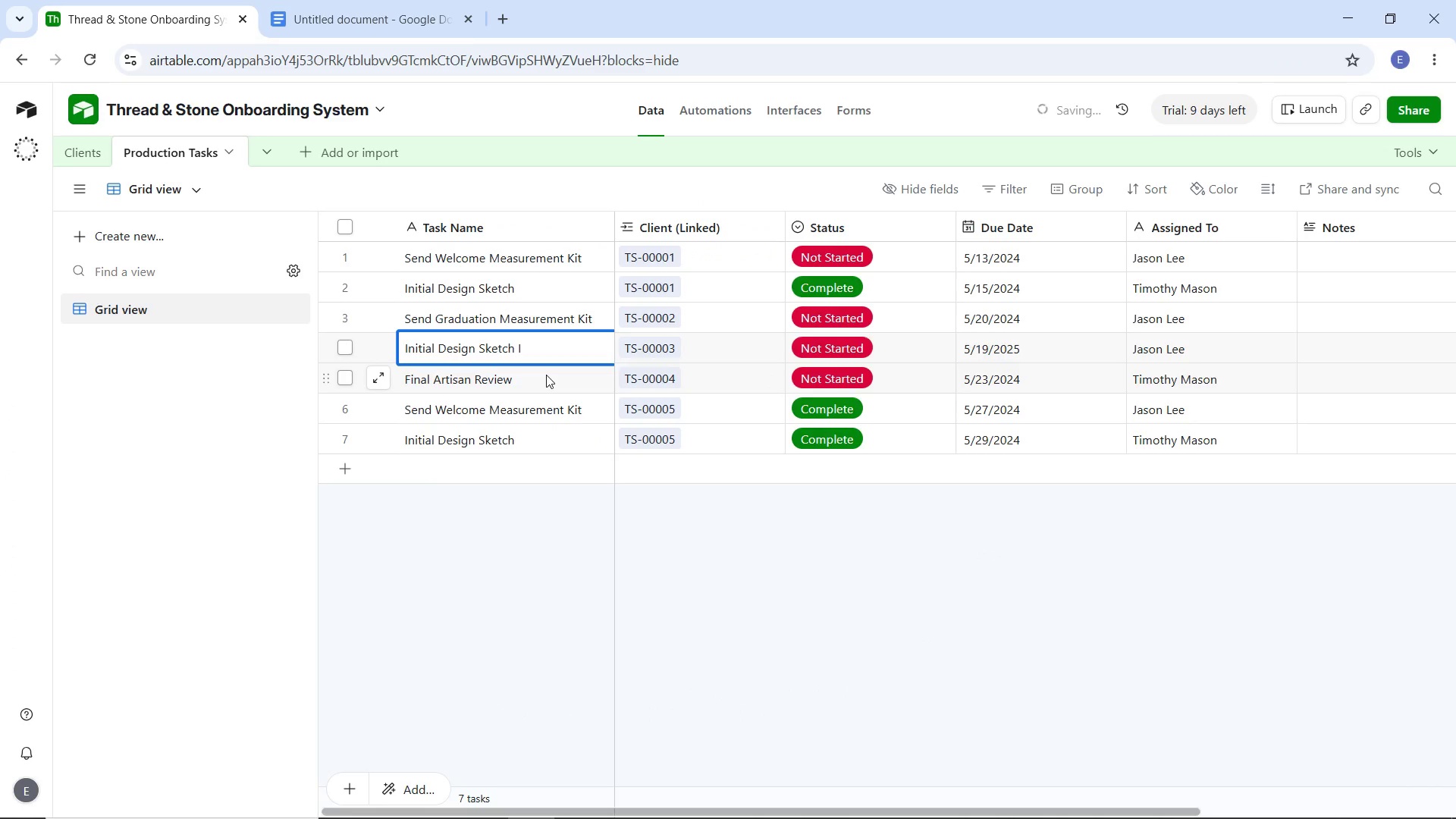 
key(Backspace)
 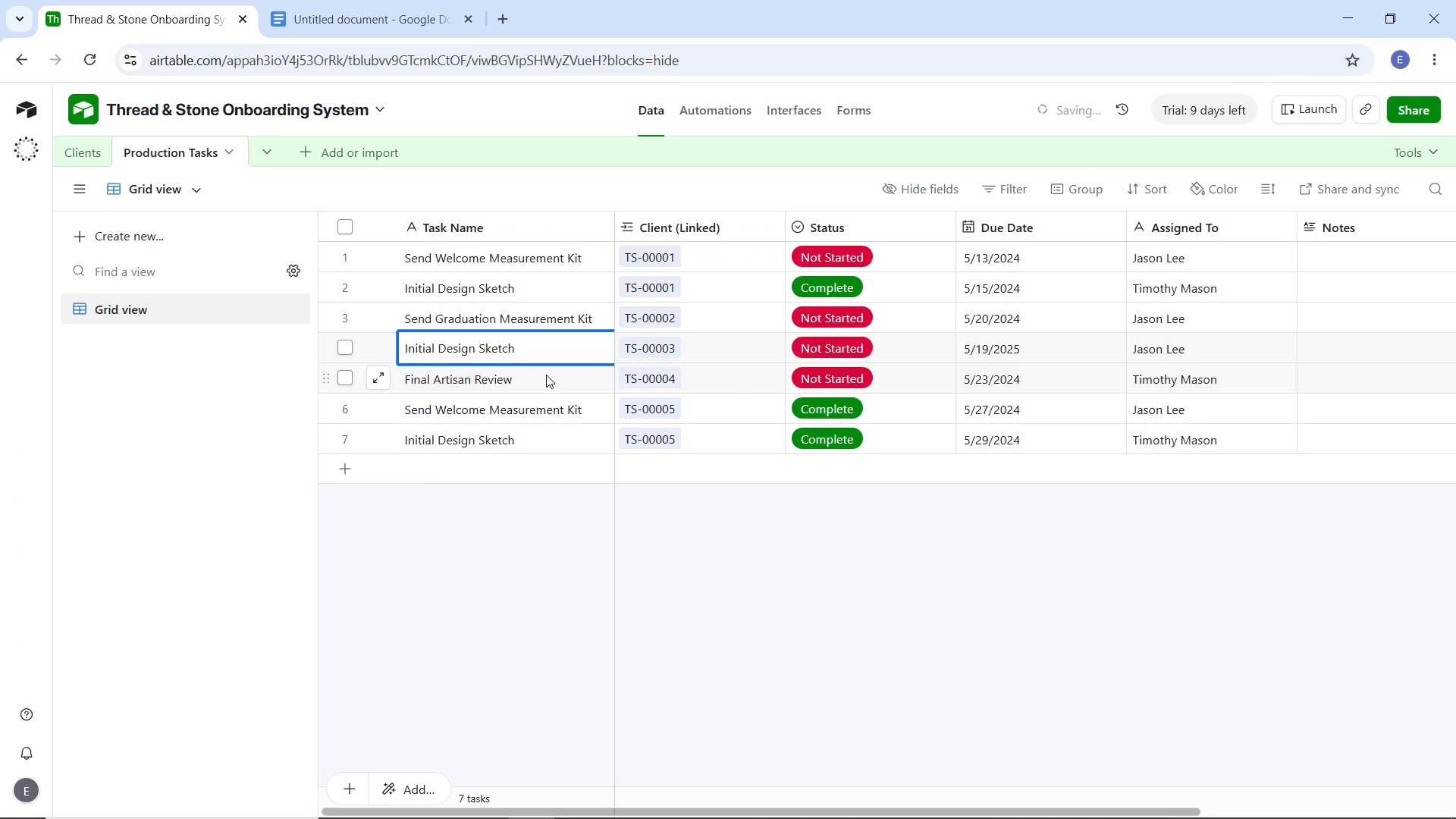 
key(Backspace)
 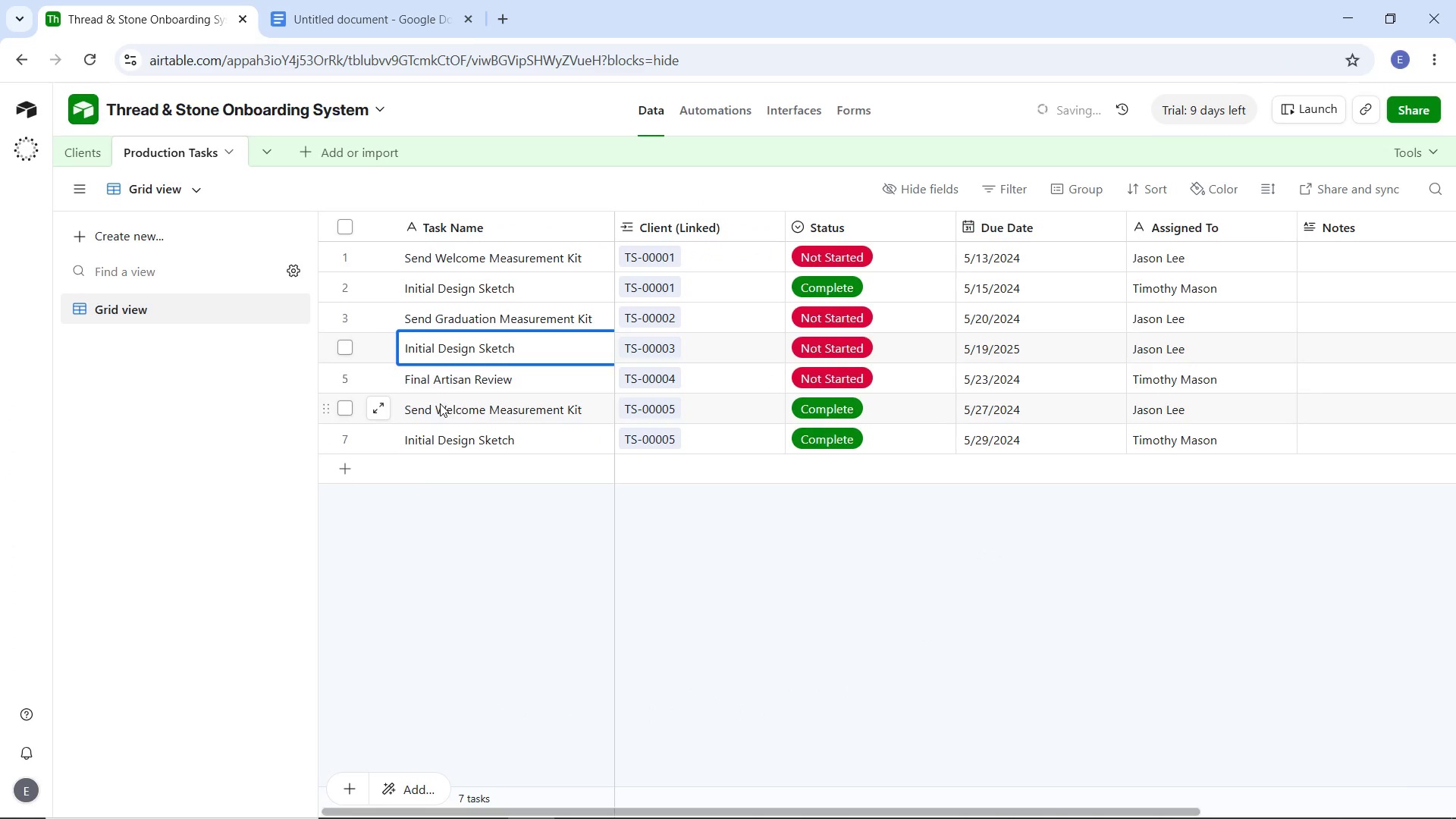 
double_click([440, 403])
 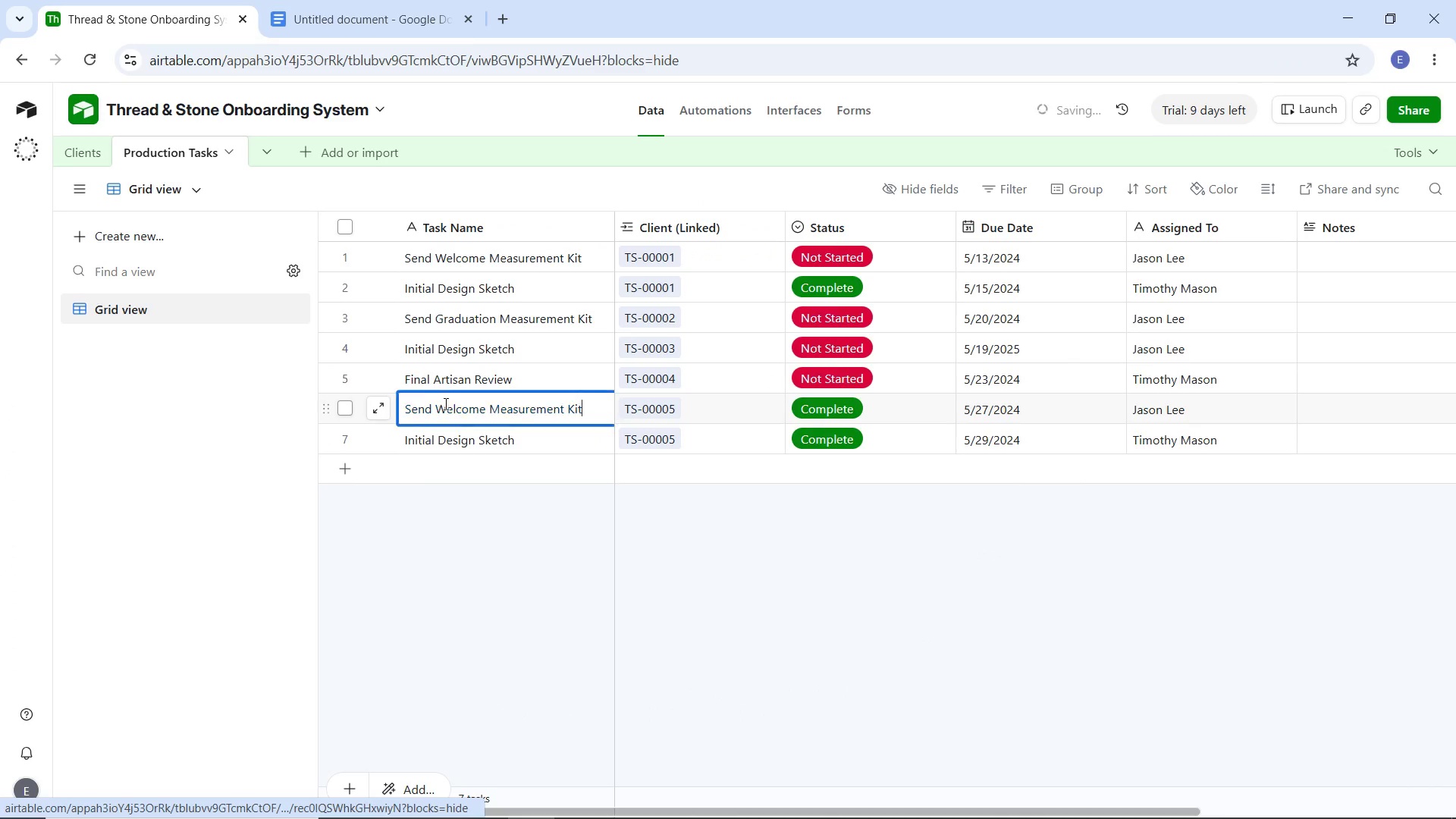 
key(Control+A)
 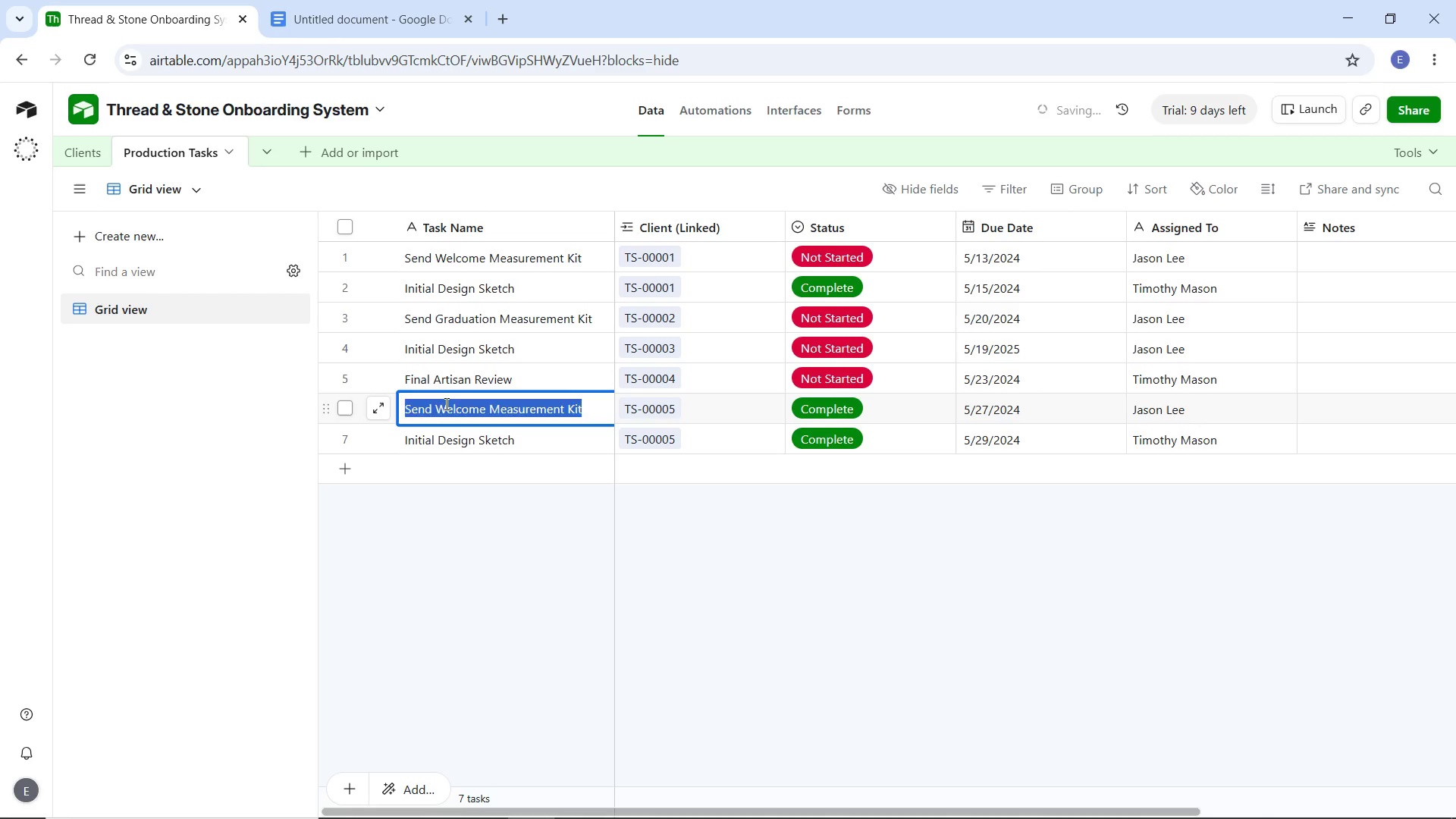 
key(Control+V)
 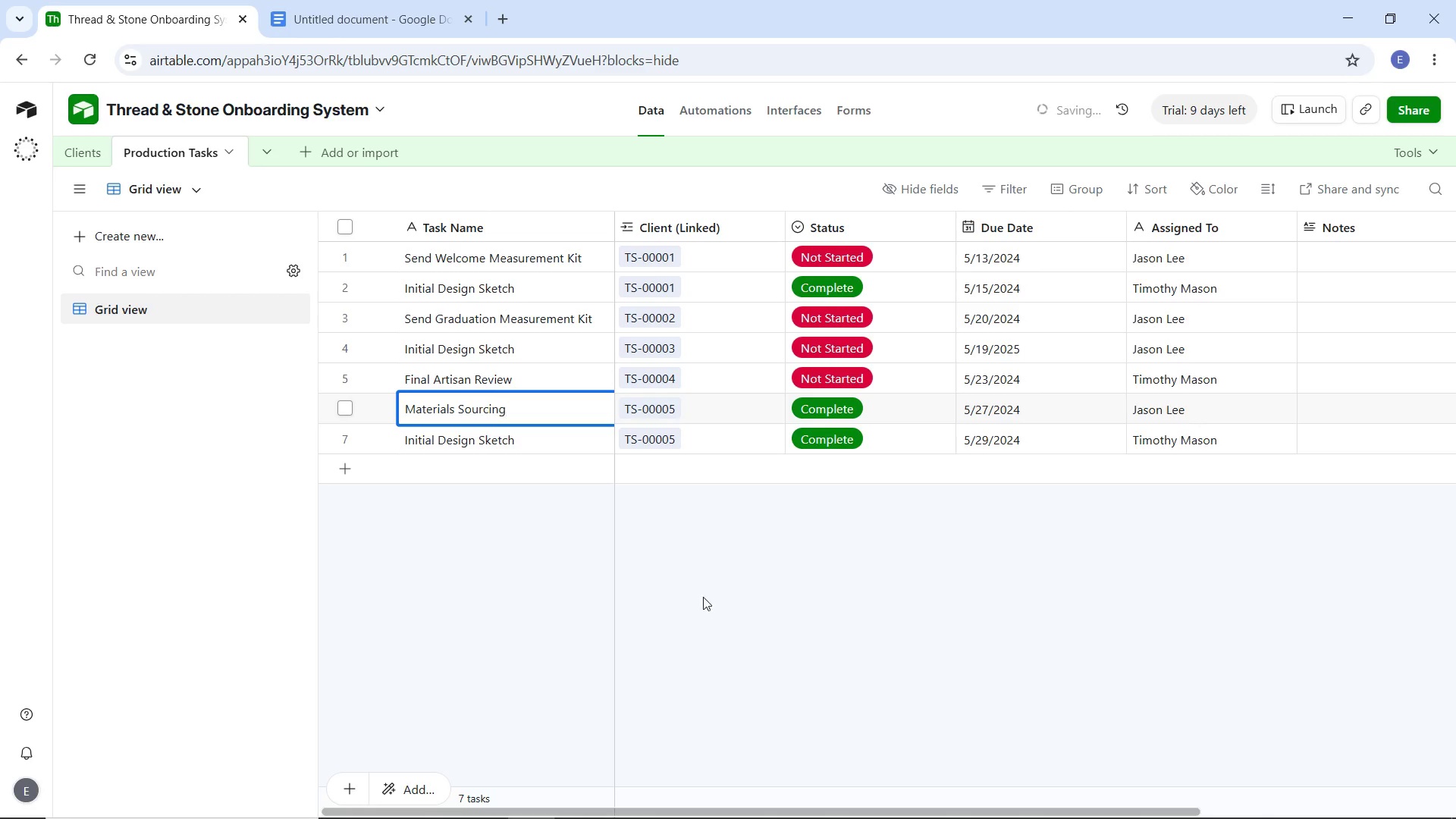 
key(Control+ControlLeft)
 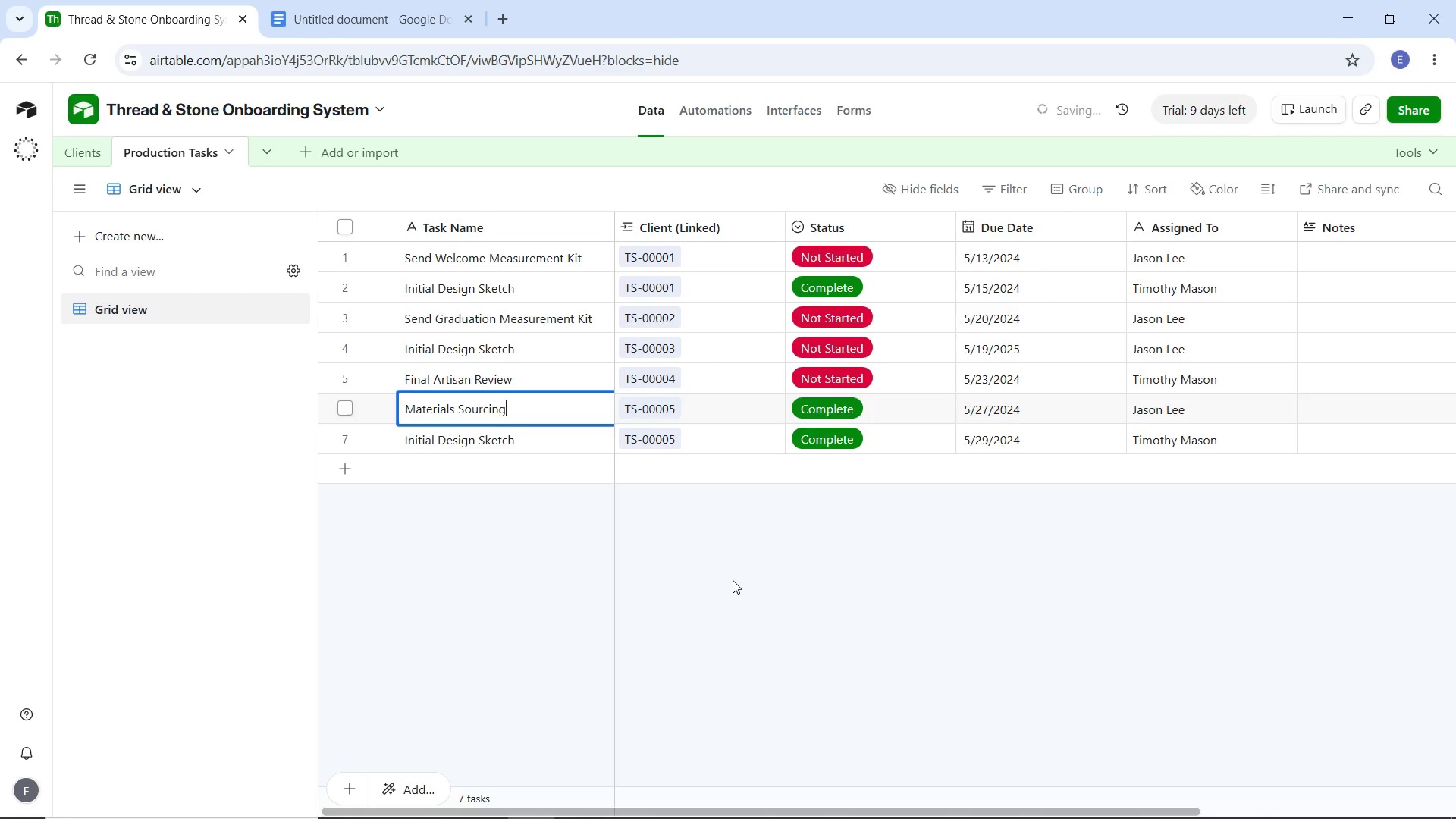 
left_click([733, 580])
 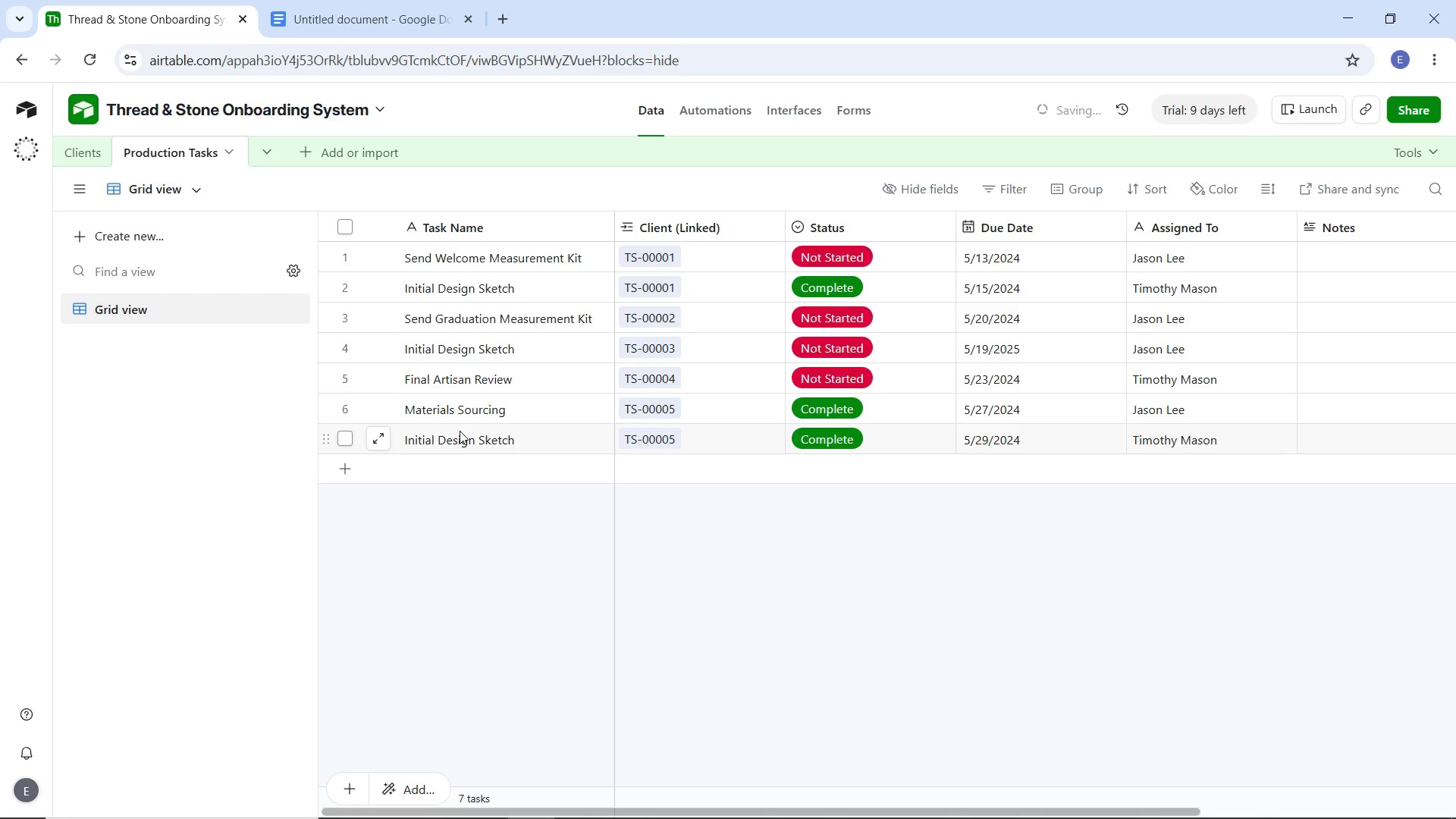 
key(Control+Z)
 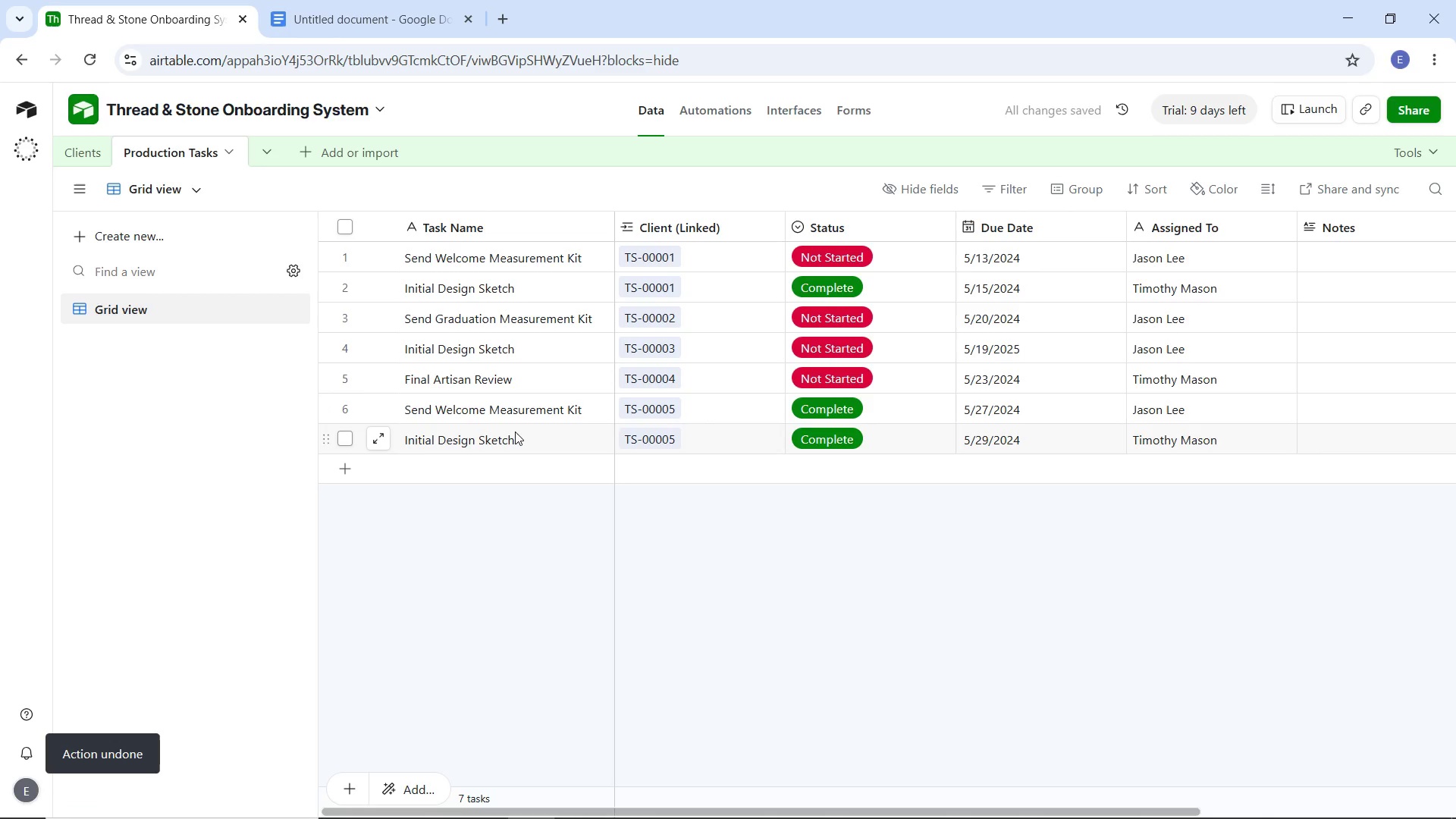 
double_click([515, 431])
 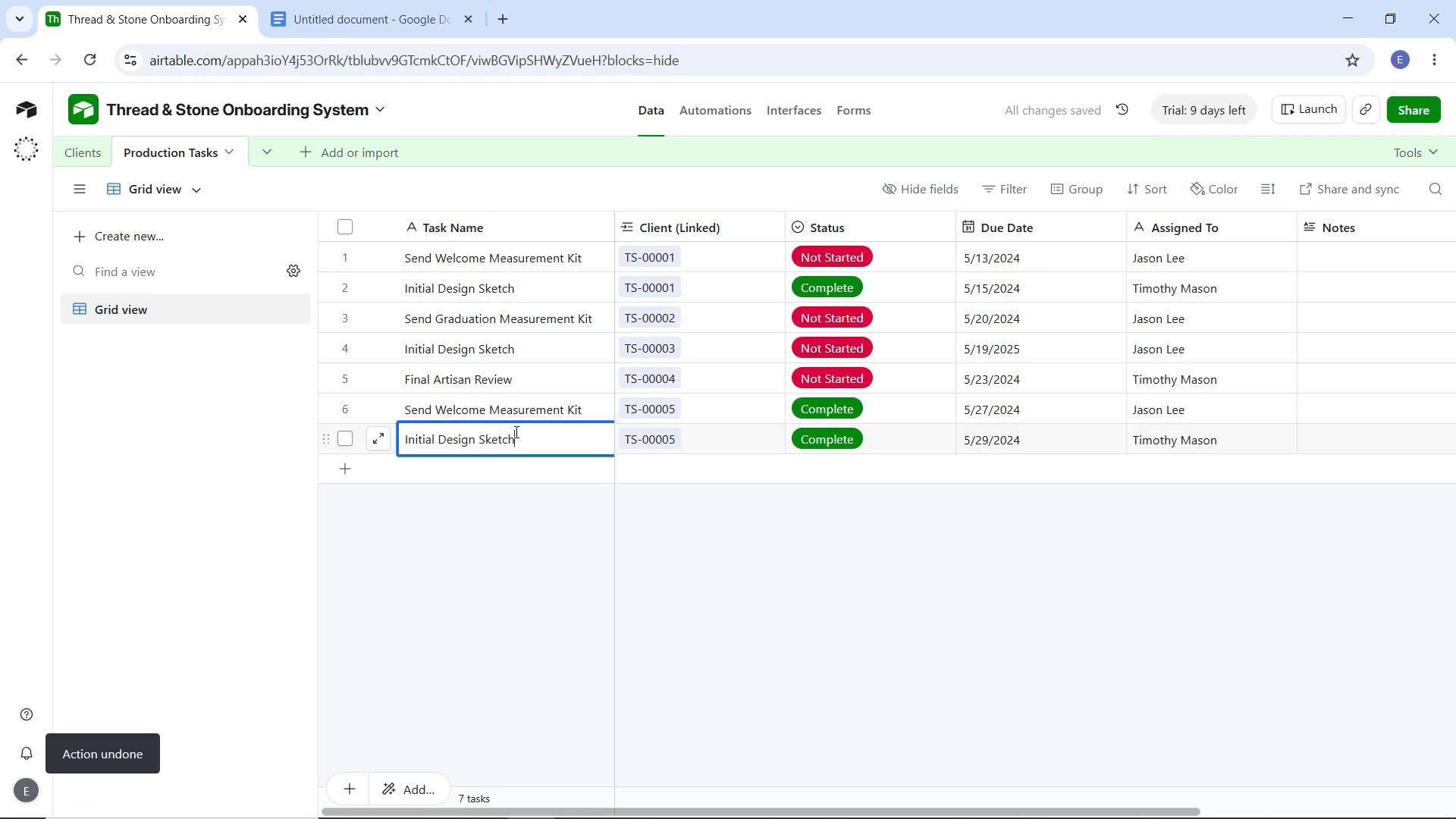 
key(Control+A)
 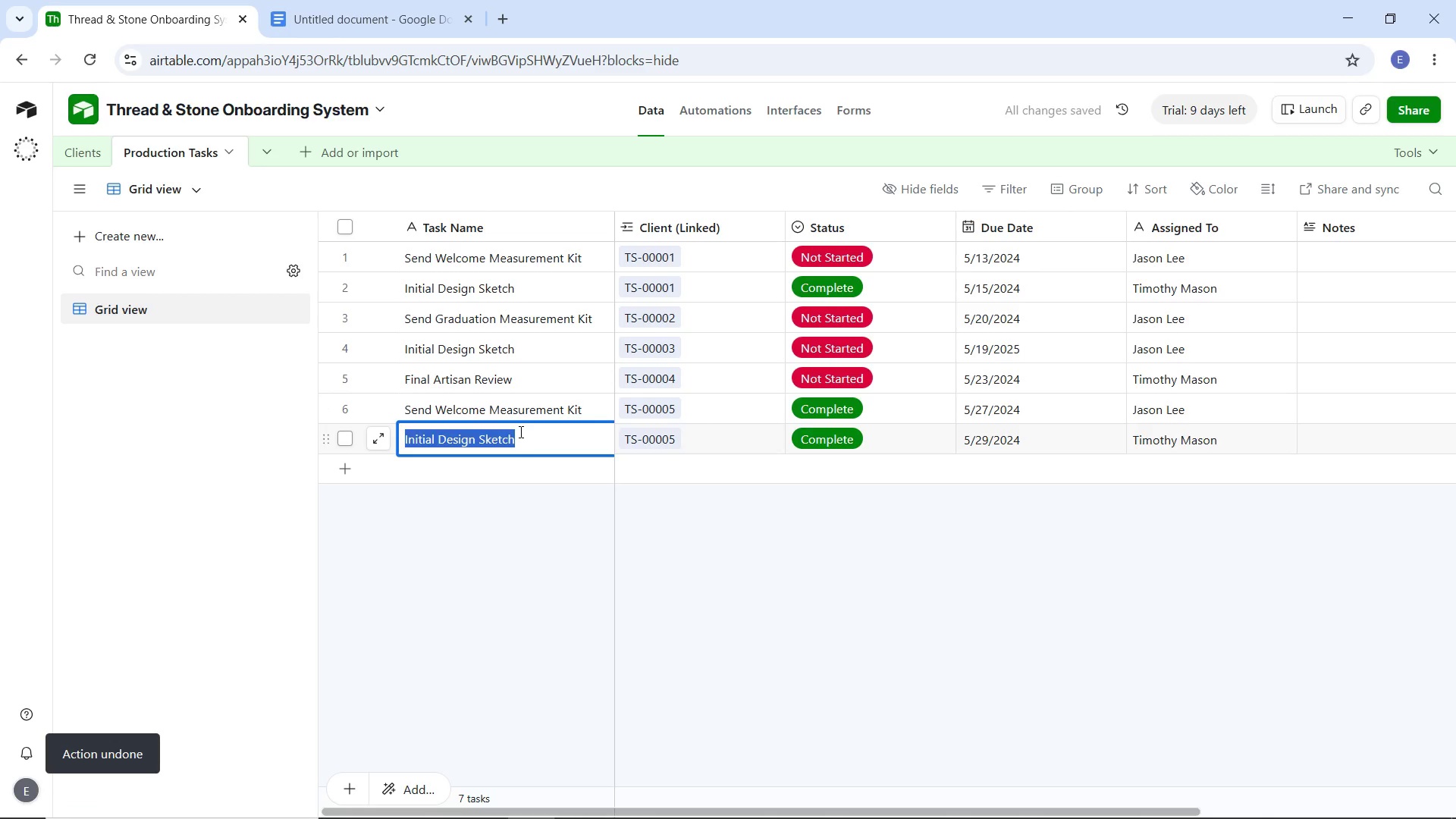 
key(Control+V)
 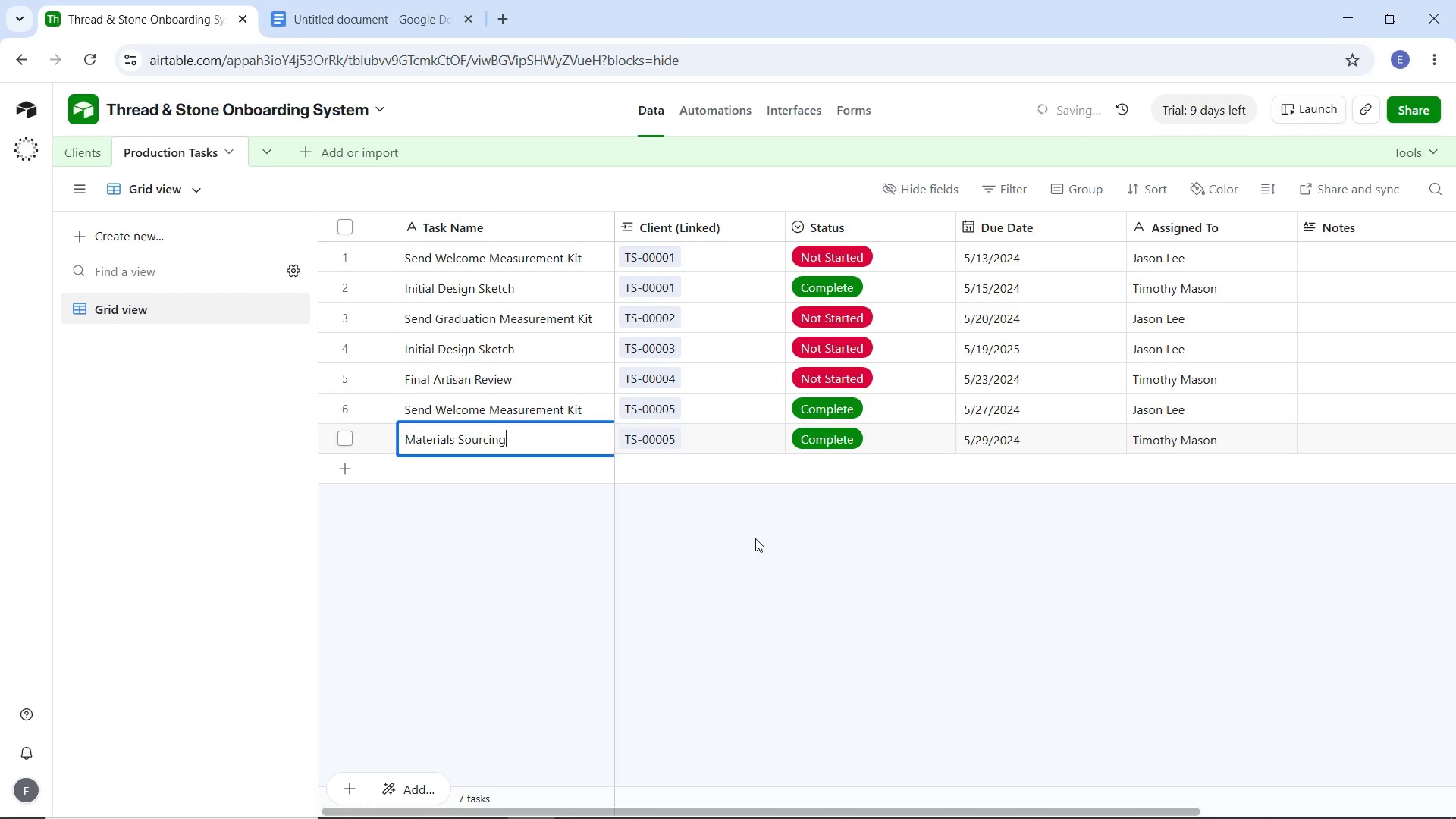 
left_click([755, 538])
 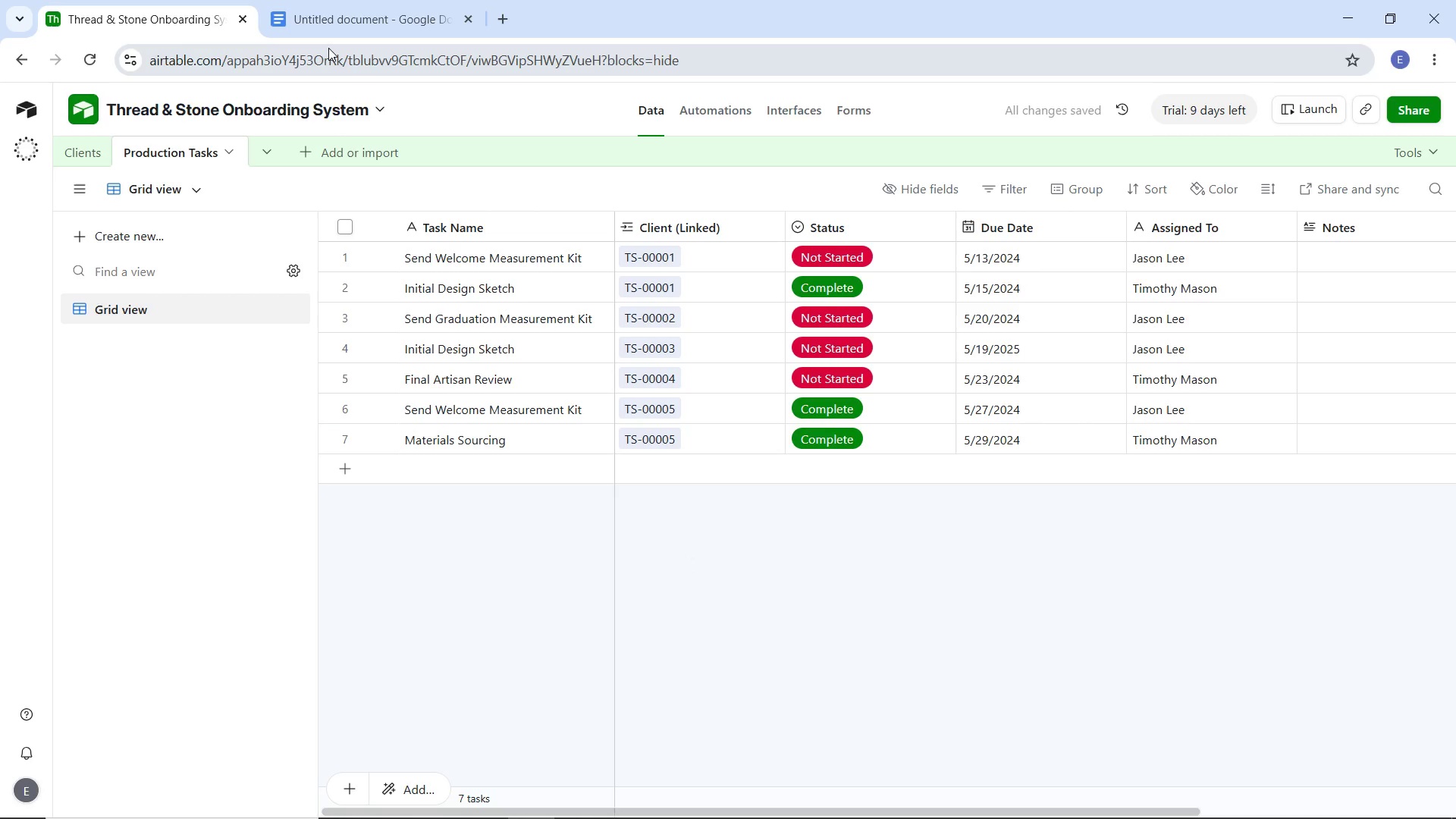 
left_click([391, 14])
 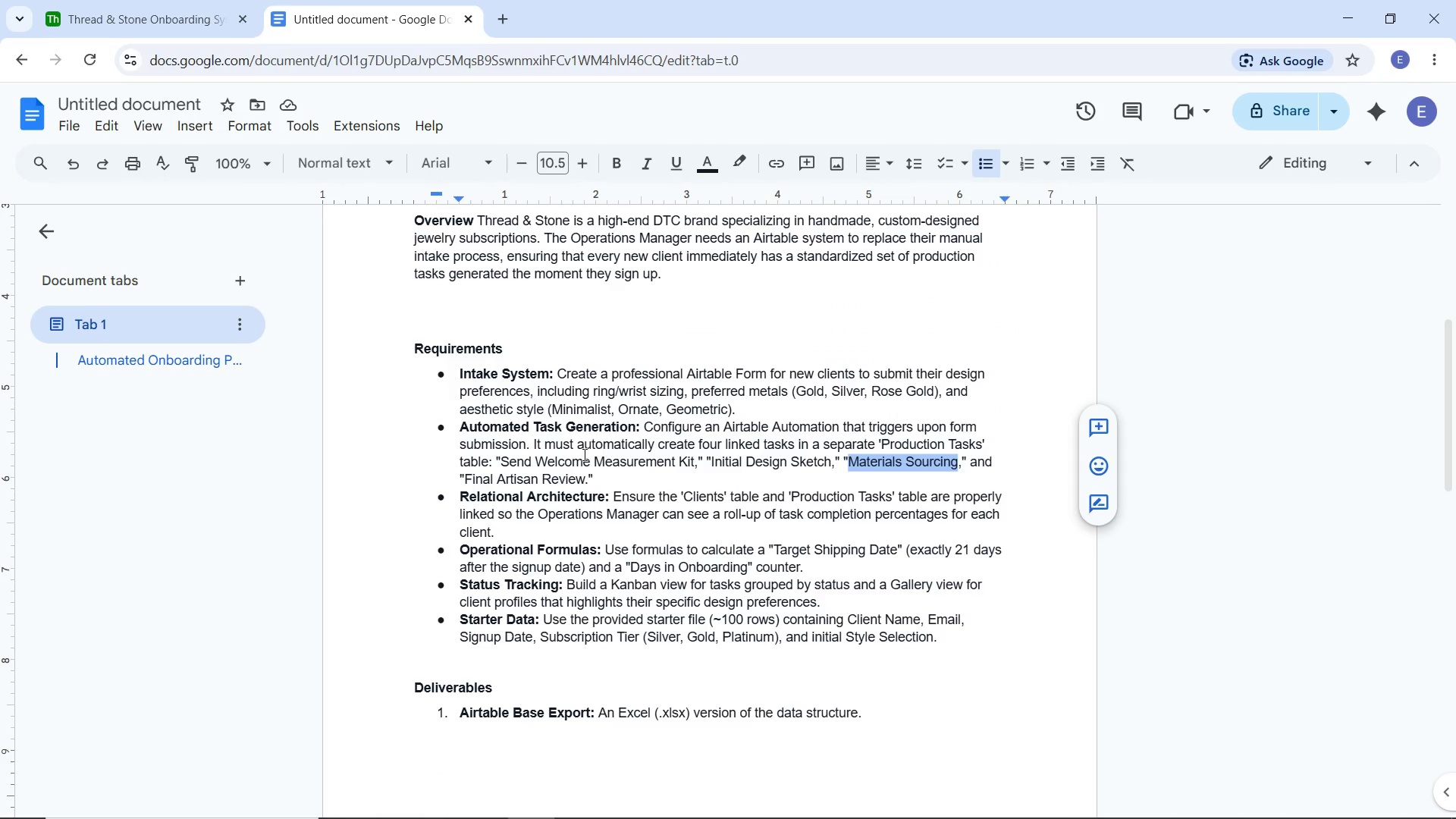 
wait(5.23)
 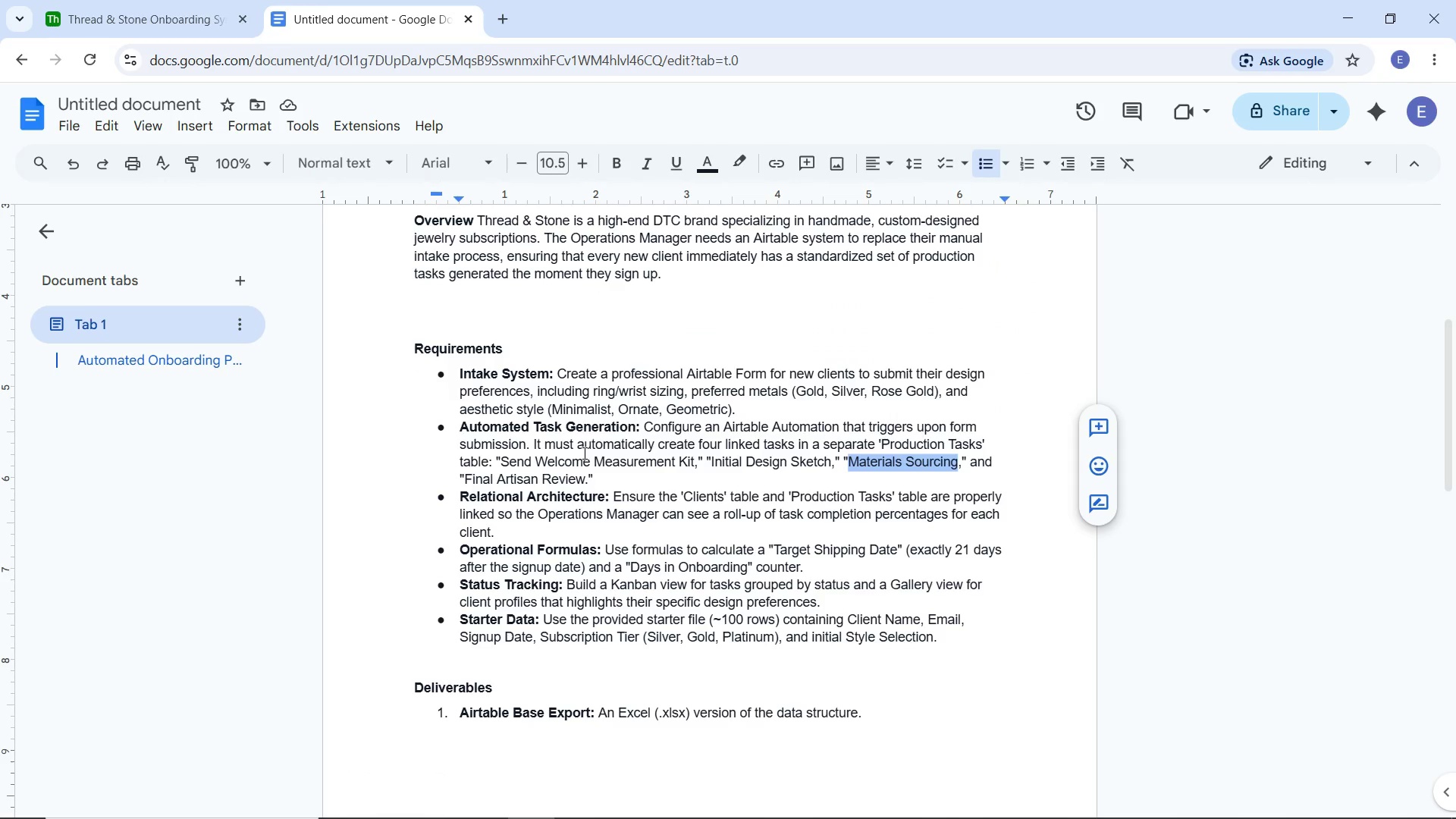 
left_click([171, 20])
 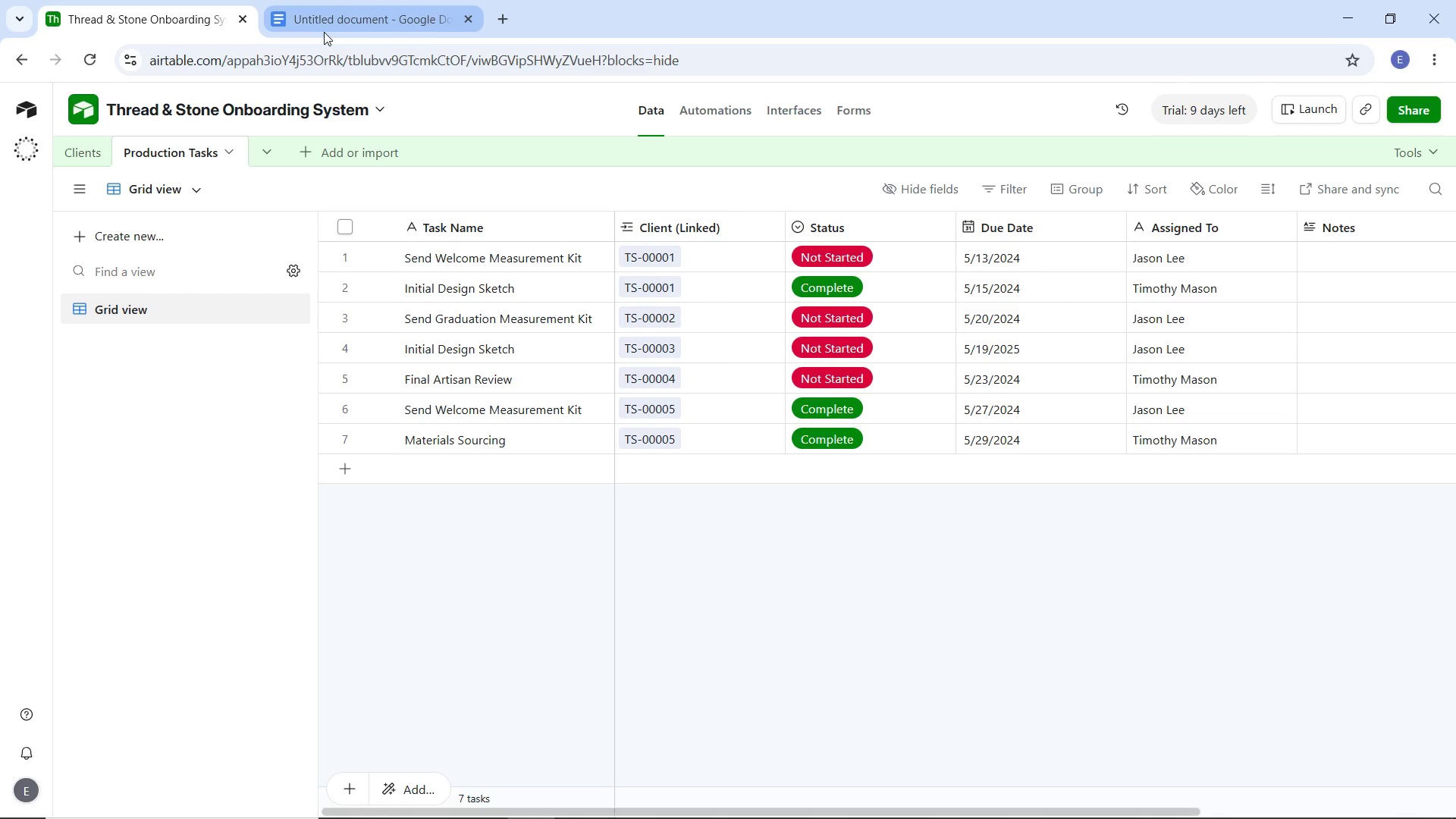 
left_click([324, 32])
 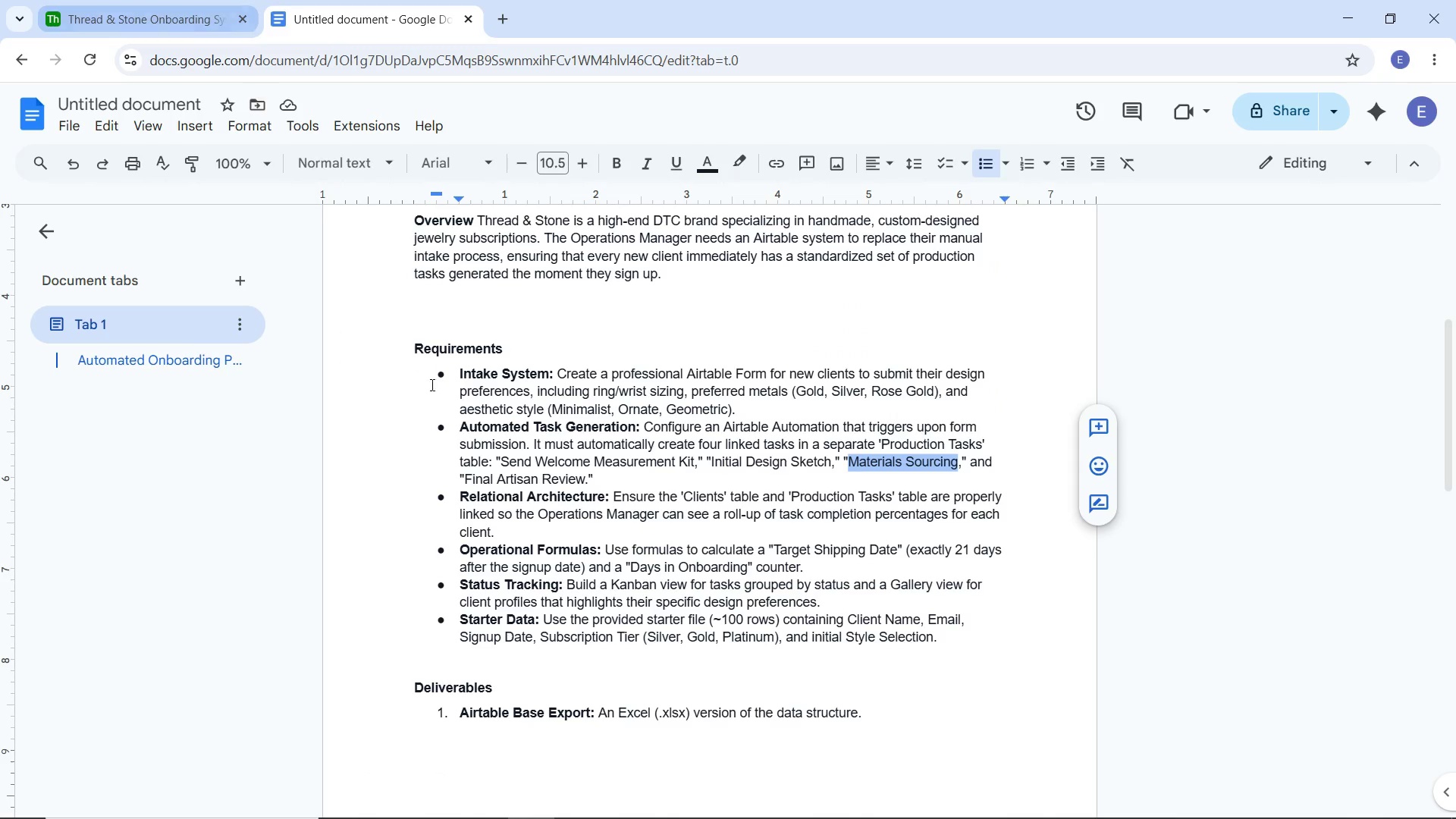 
scroll: coordinate [723, 818], scroll_direction: down, amount: 7.0
 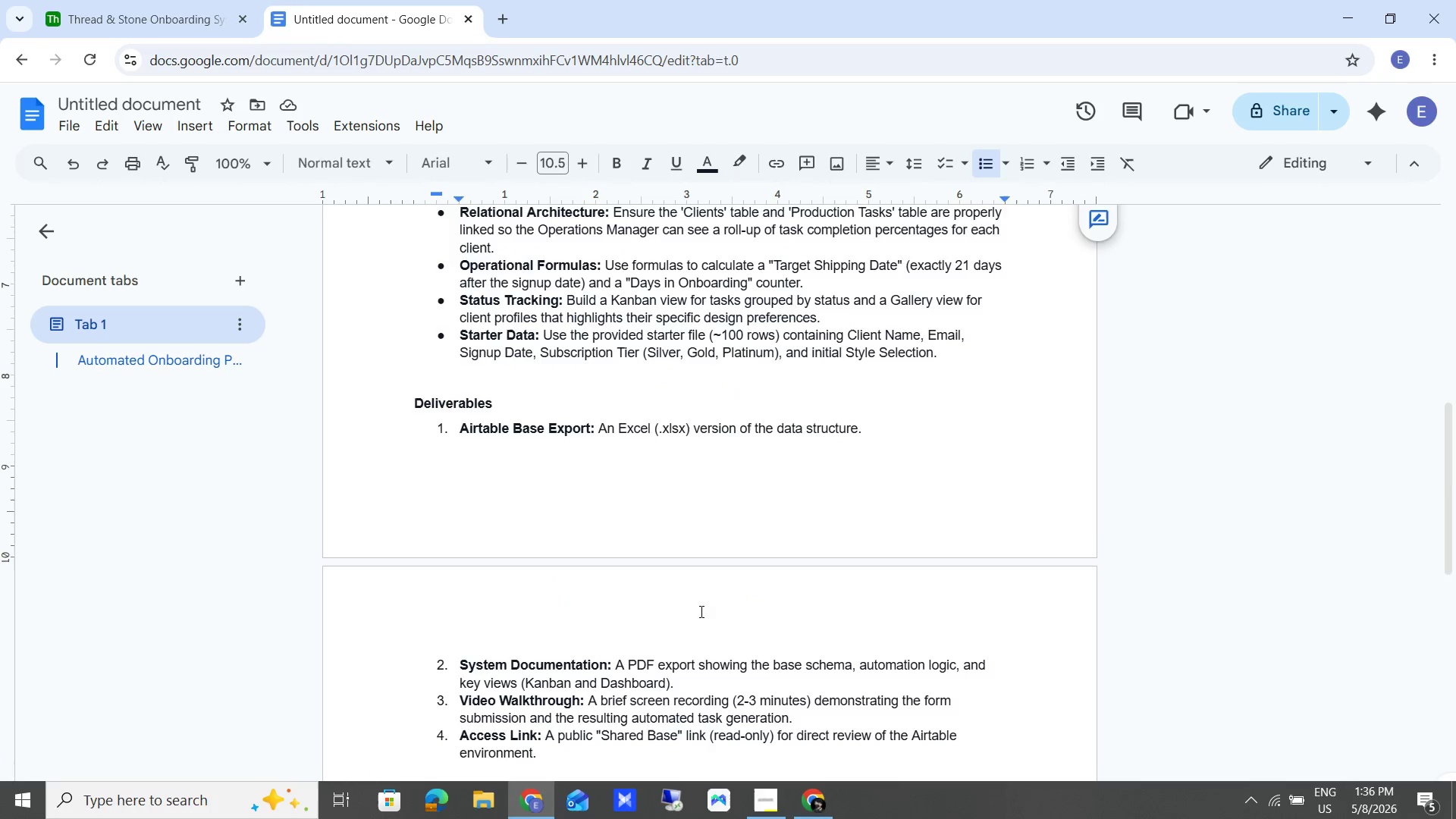 
left_click([651, 447])
 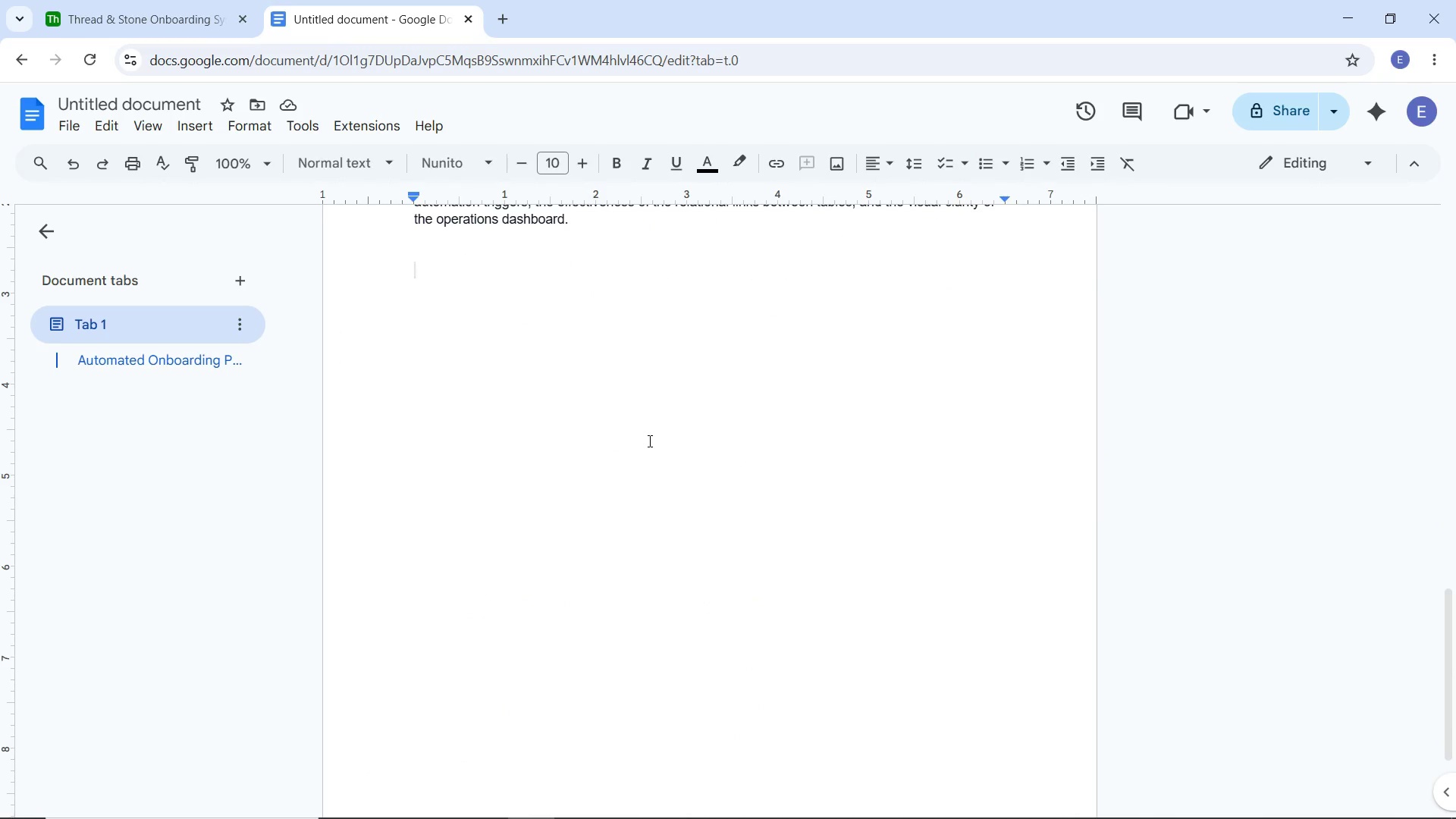 
scroll: coordinate [701, 613], scroll_direction: down, amount: 8.0
 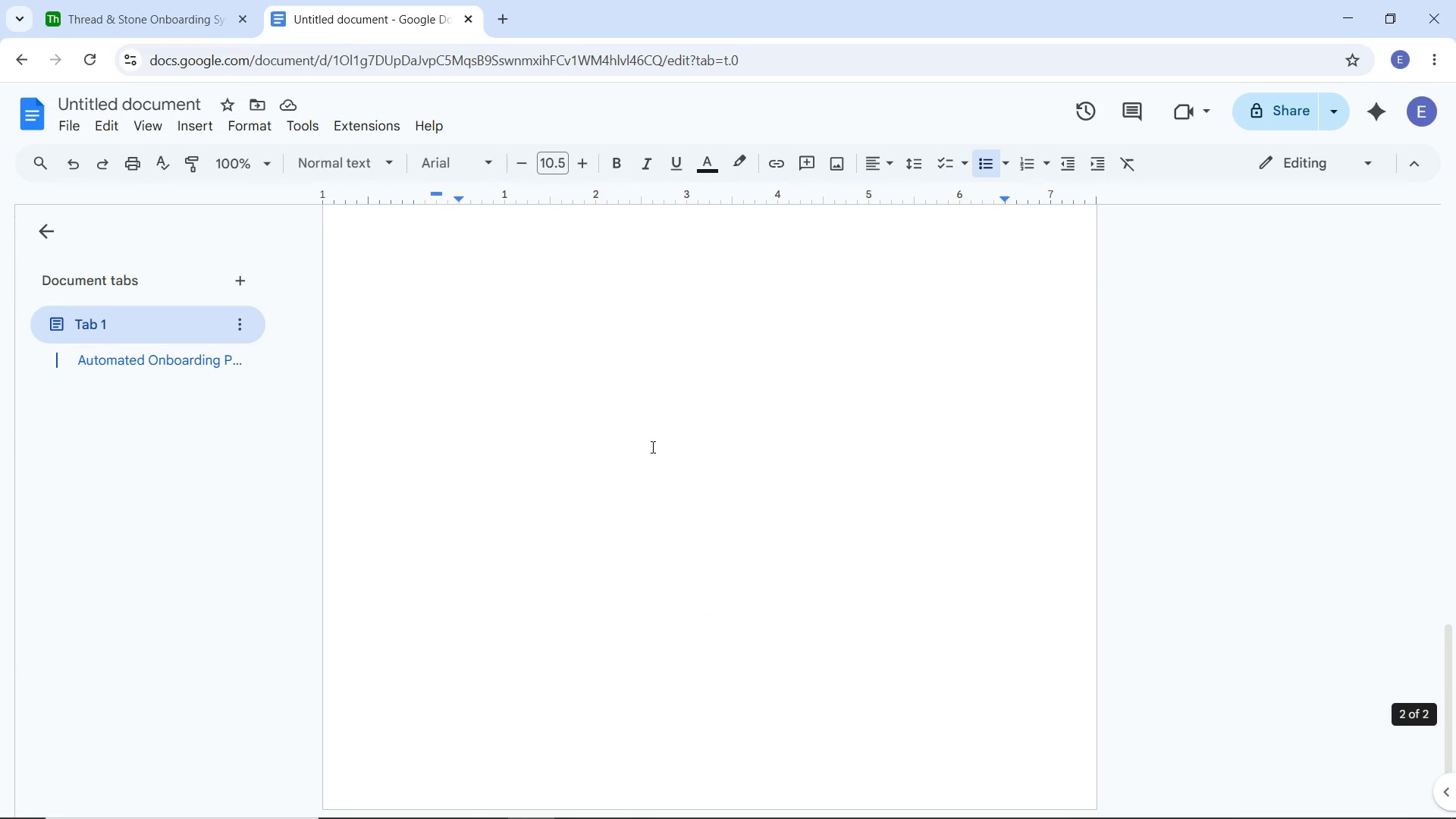 
key(Enter)
 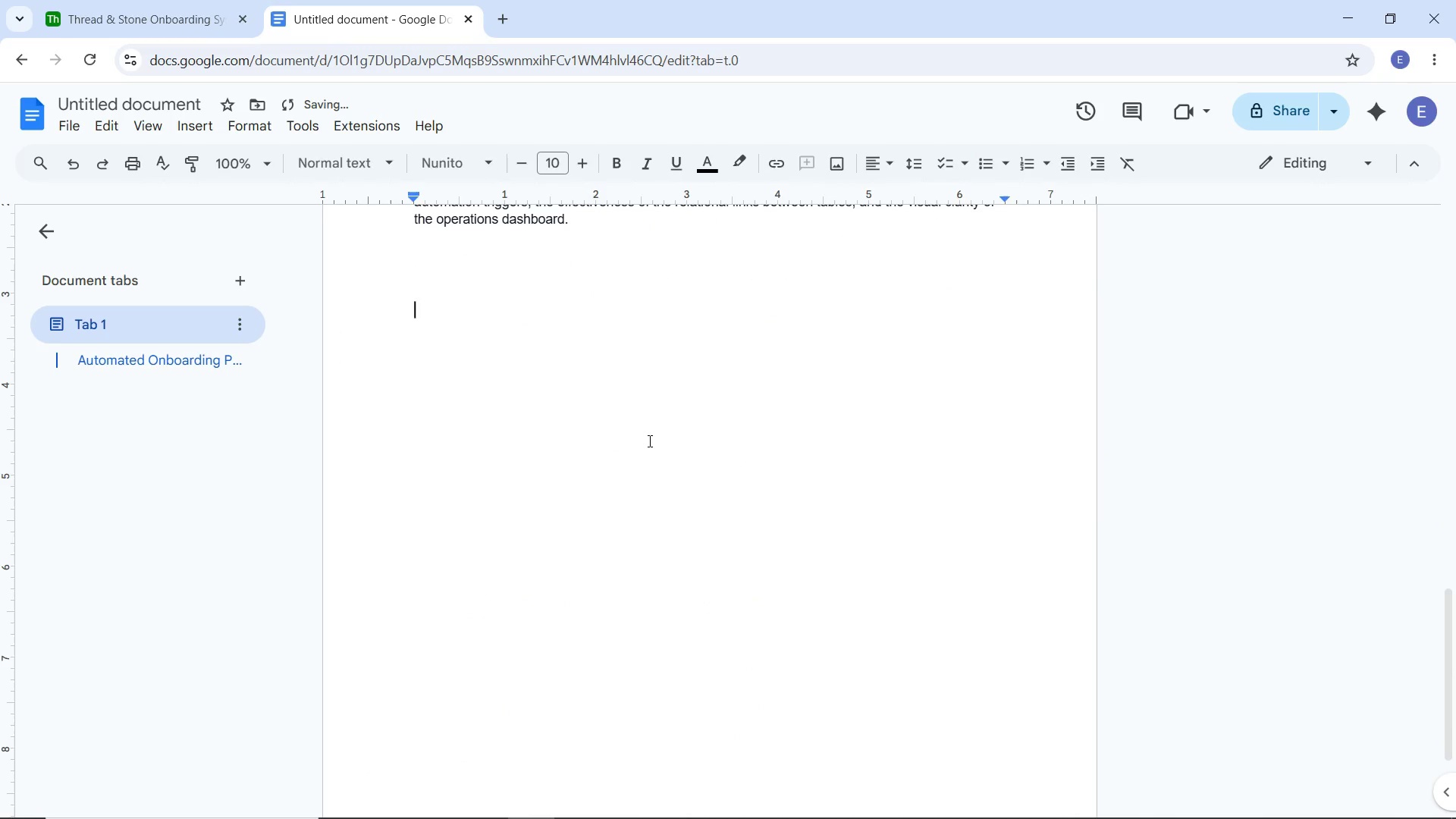 
key(Enter)
 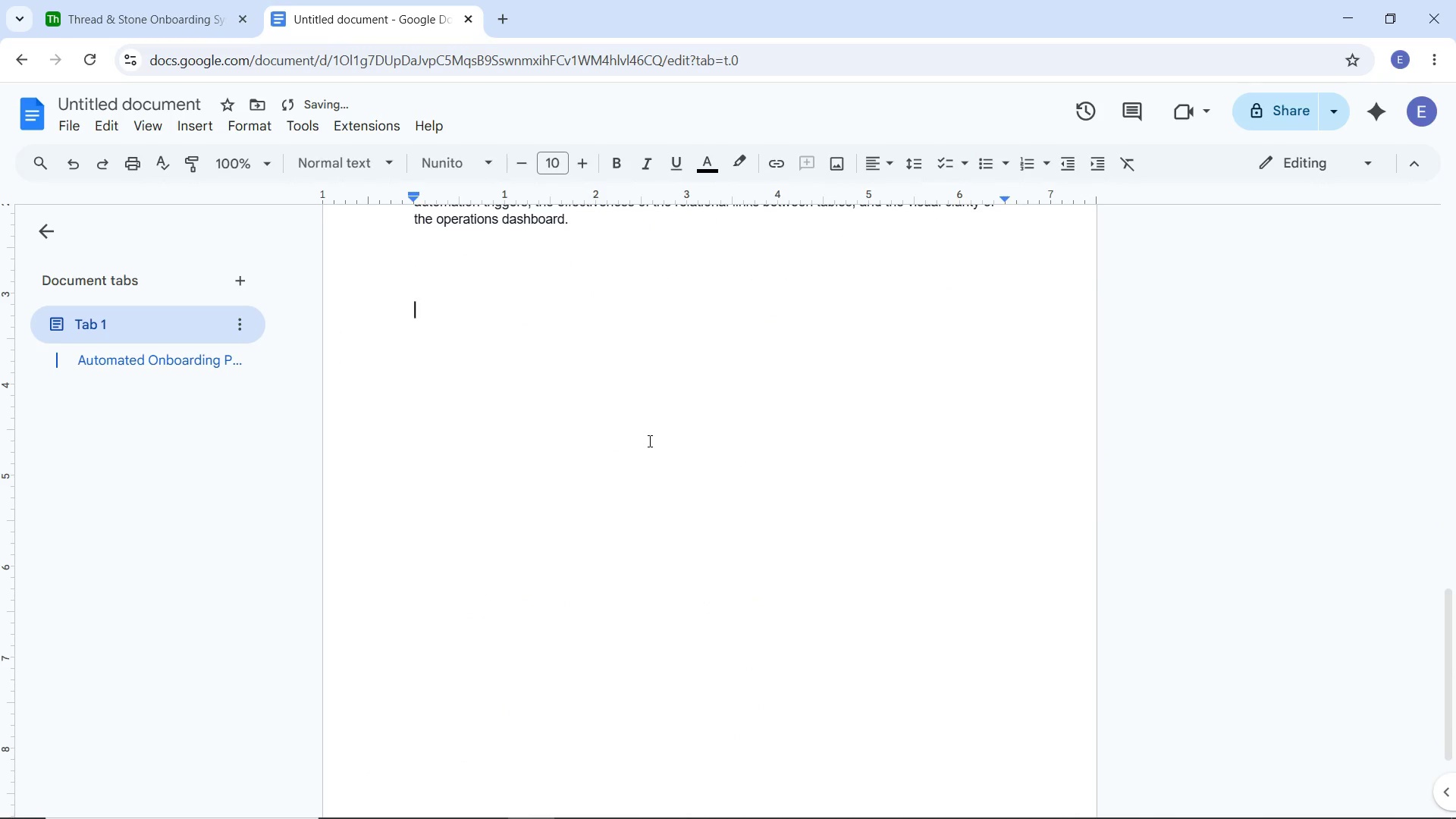 
type(Form Link: )
 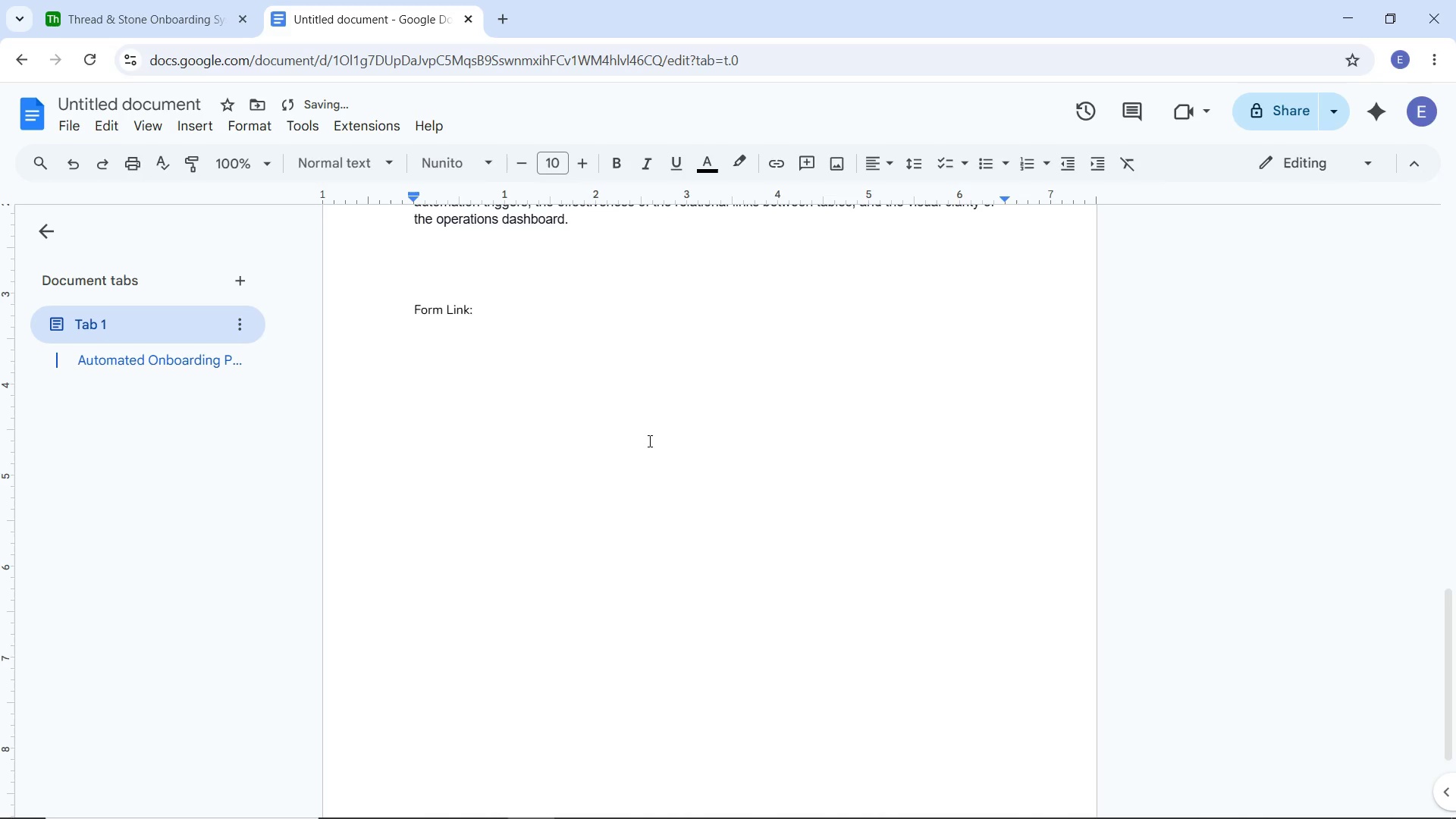 
left_click([172, 27])
 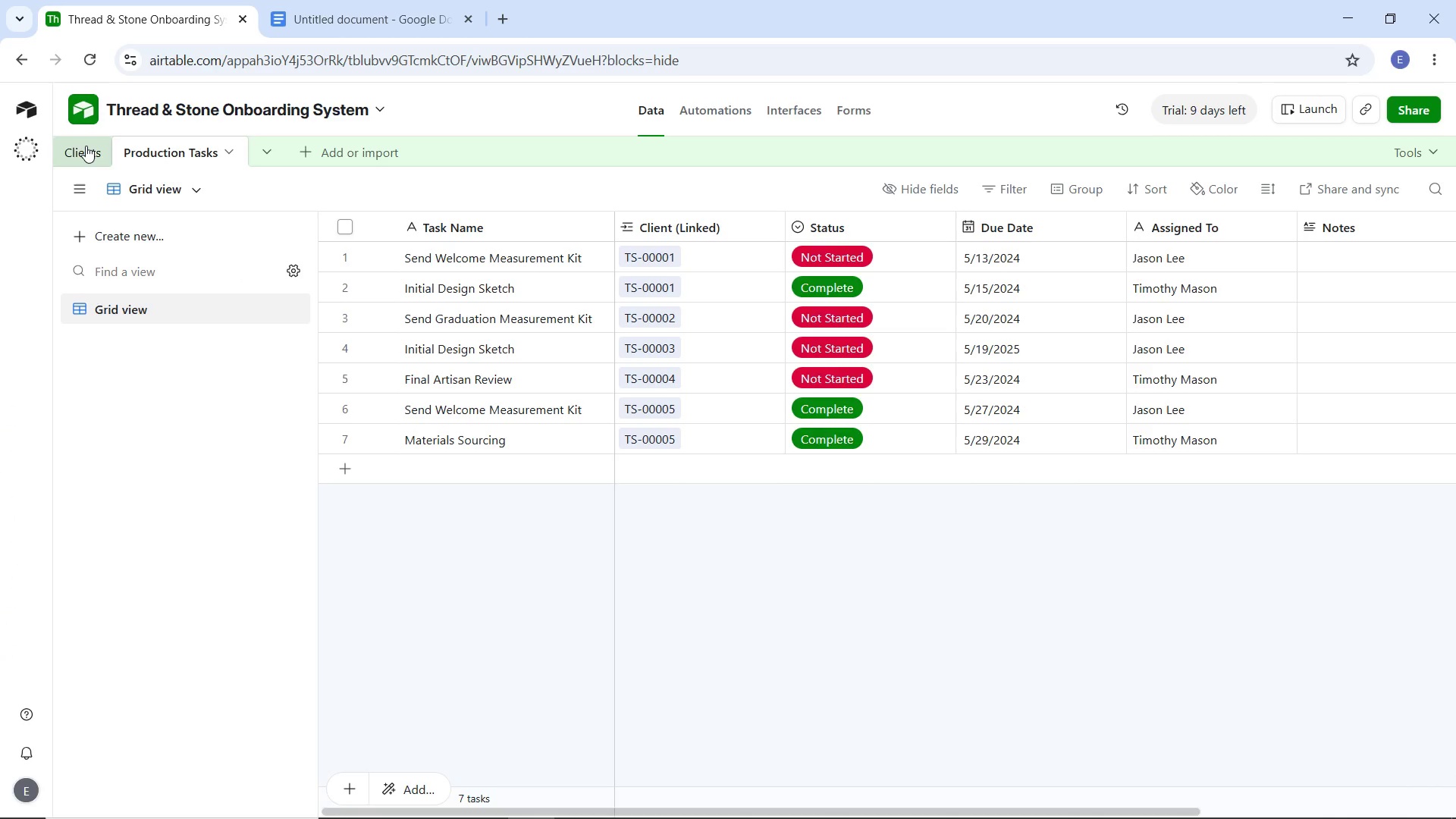 
left_click([86, 146])
 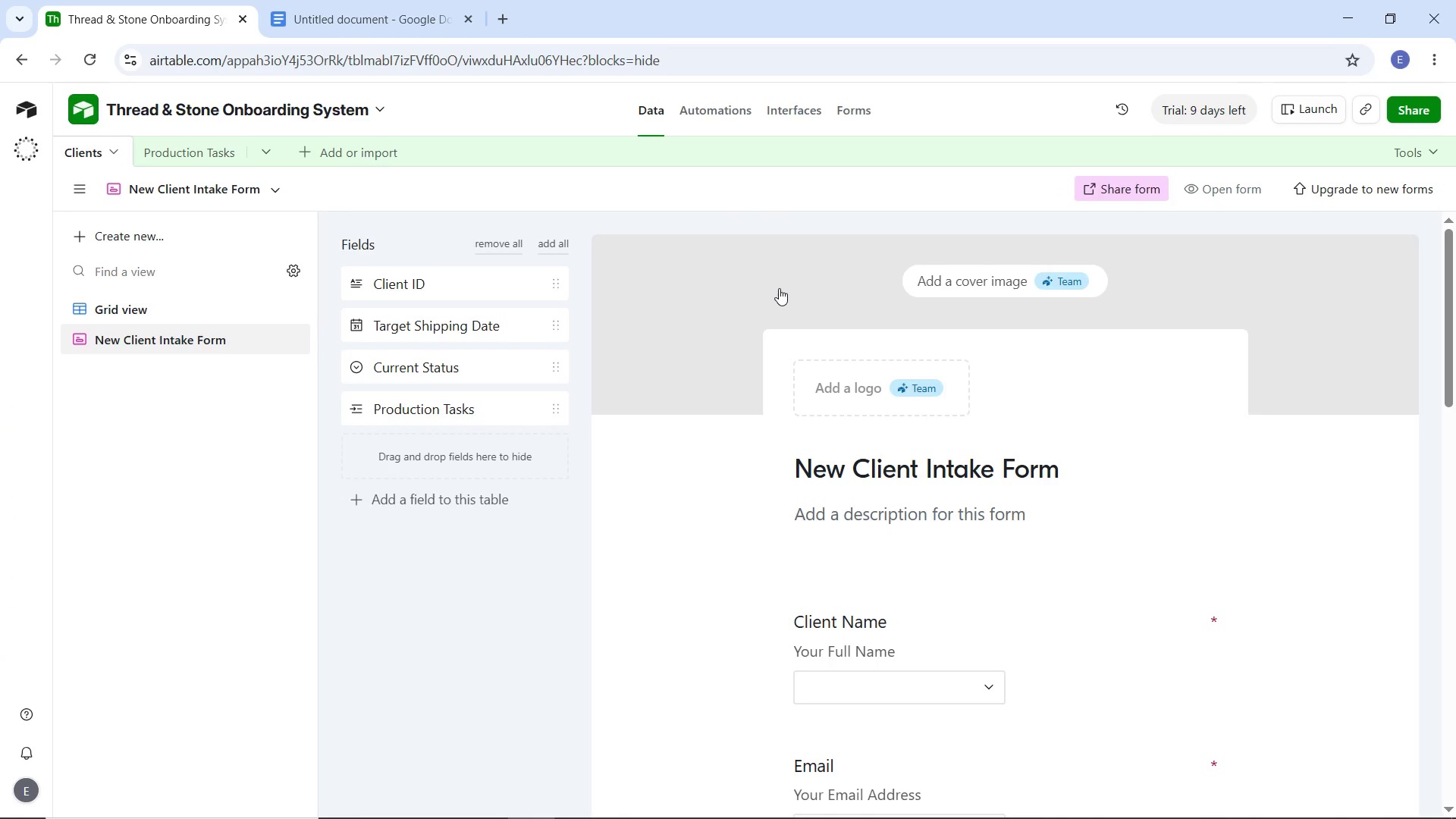 
wait(6.76)
 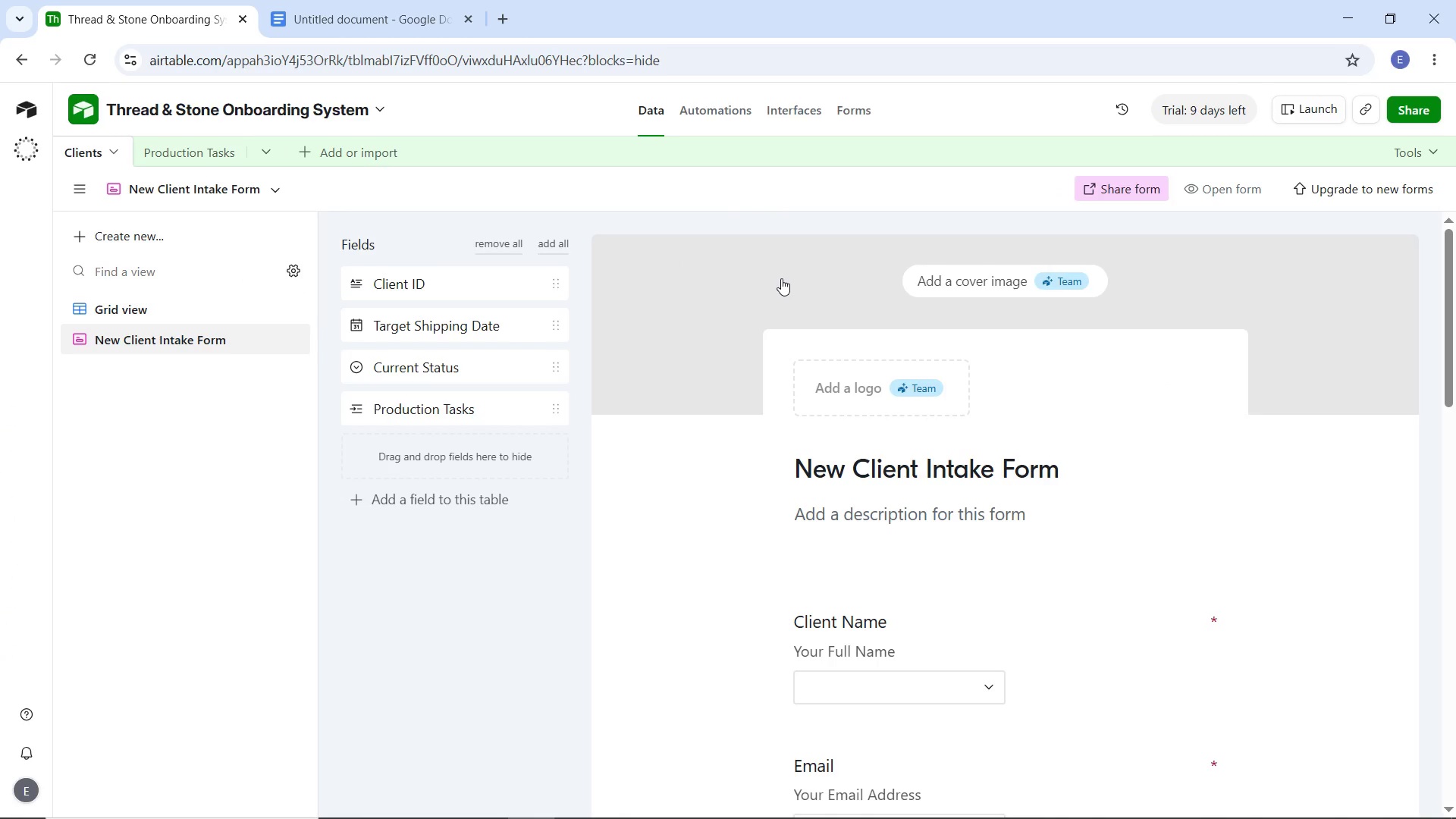 
scroll: coordinate [1131, 492], scroll_direction: down, amount: 9.0
 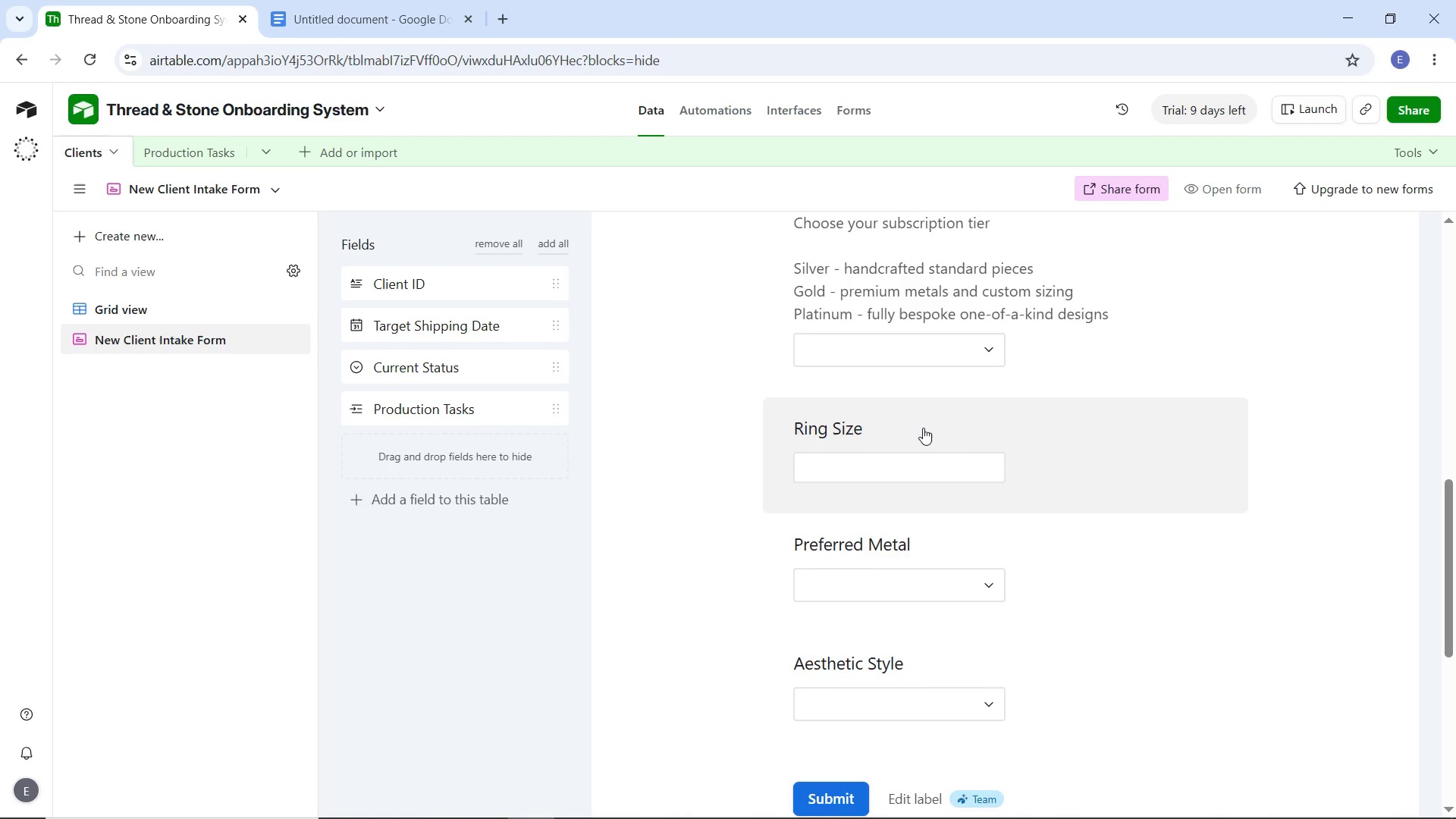 
left_click([923, 428])
 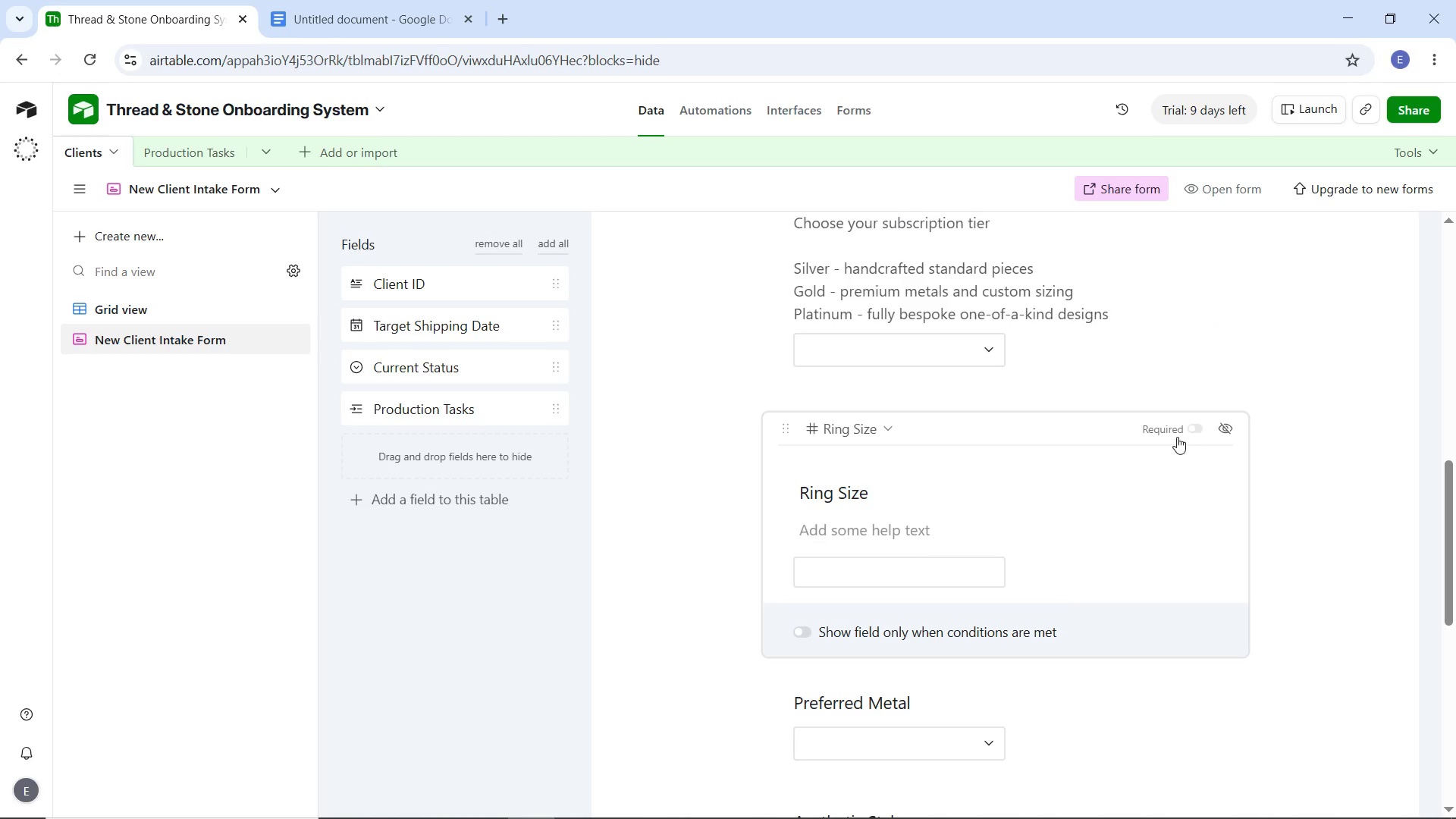 
wait(5.17)
 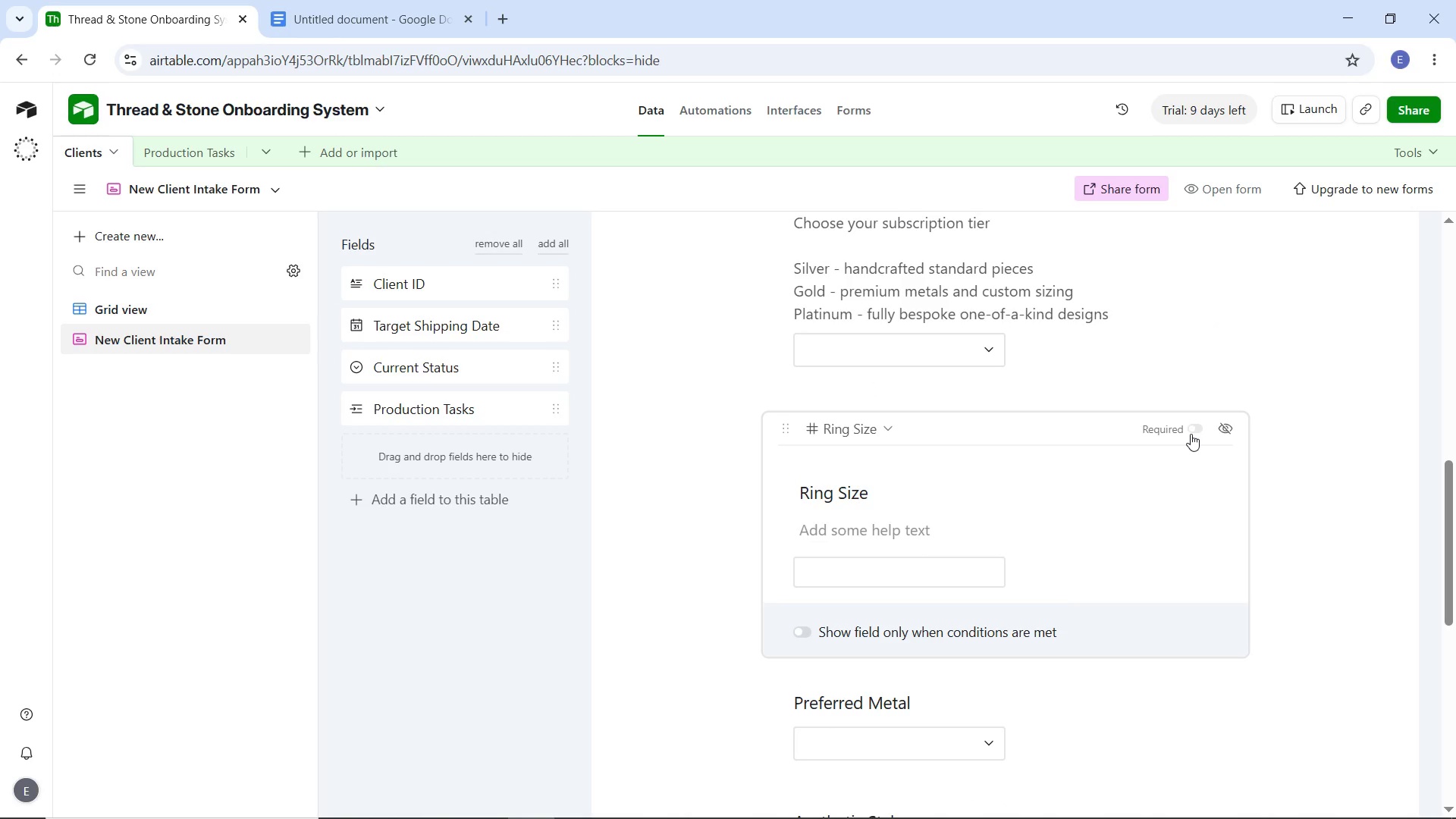 
left_click([846, 536])
 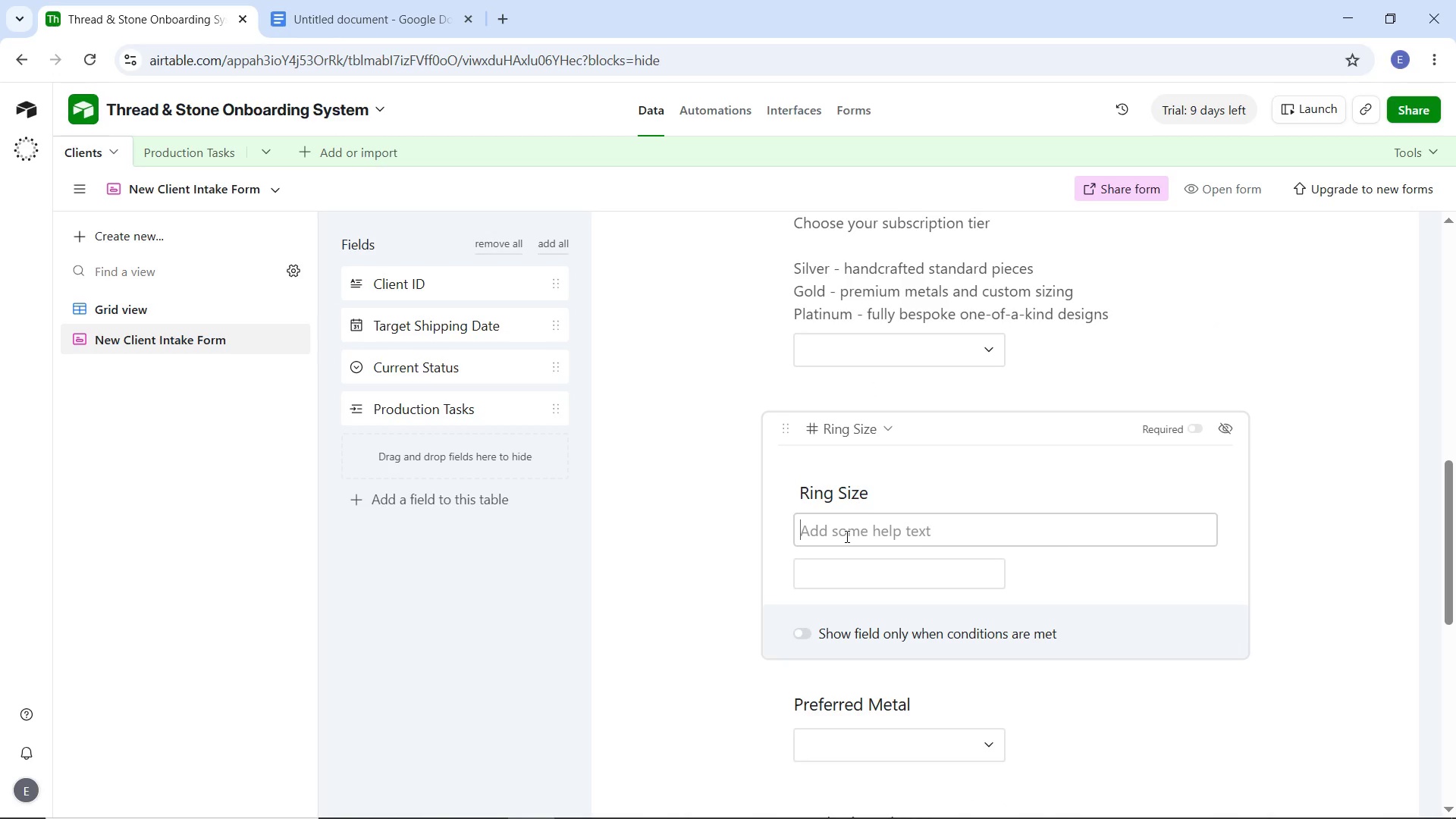 
type(Ring size ())
 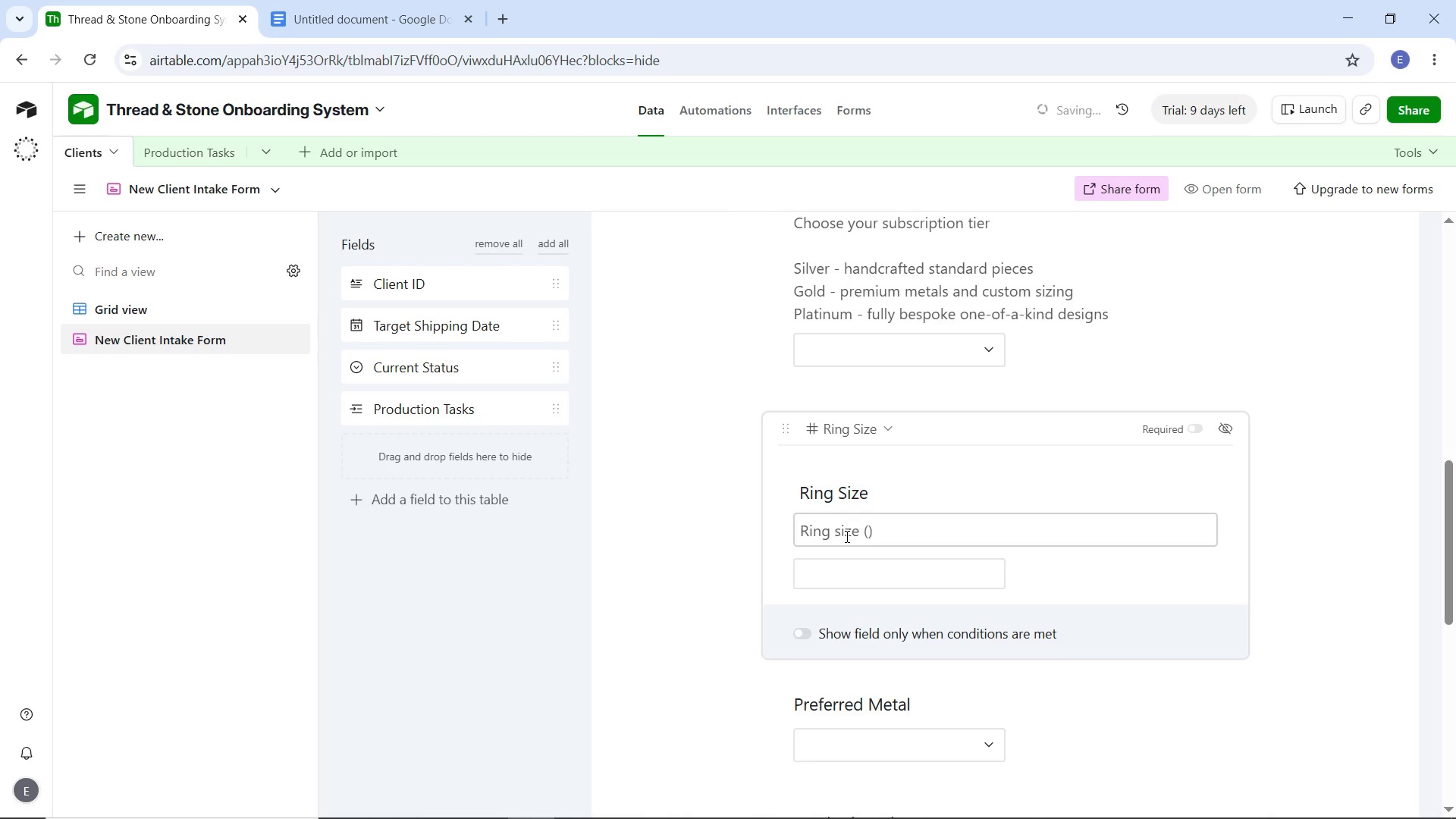 
key(ArrowLeft)
 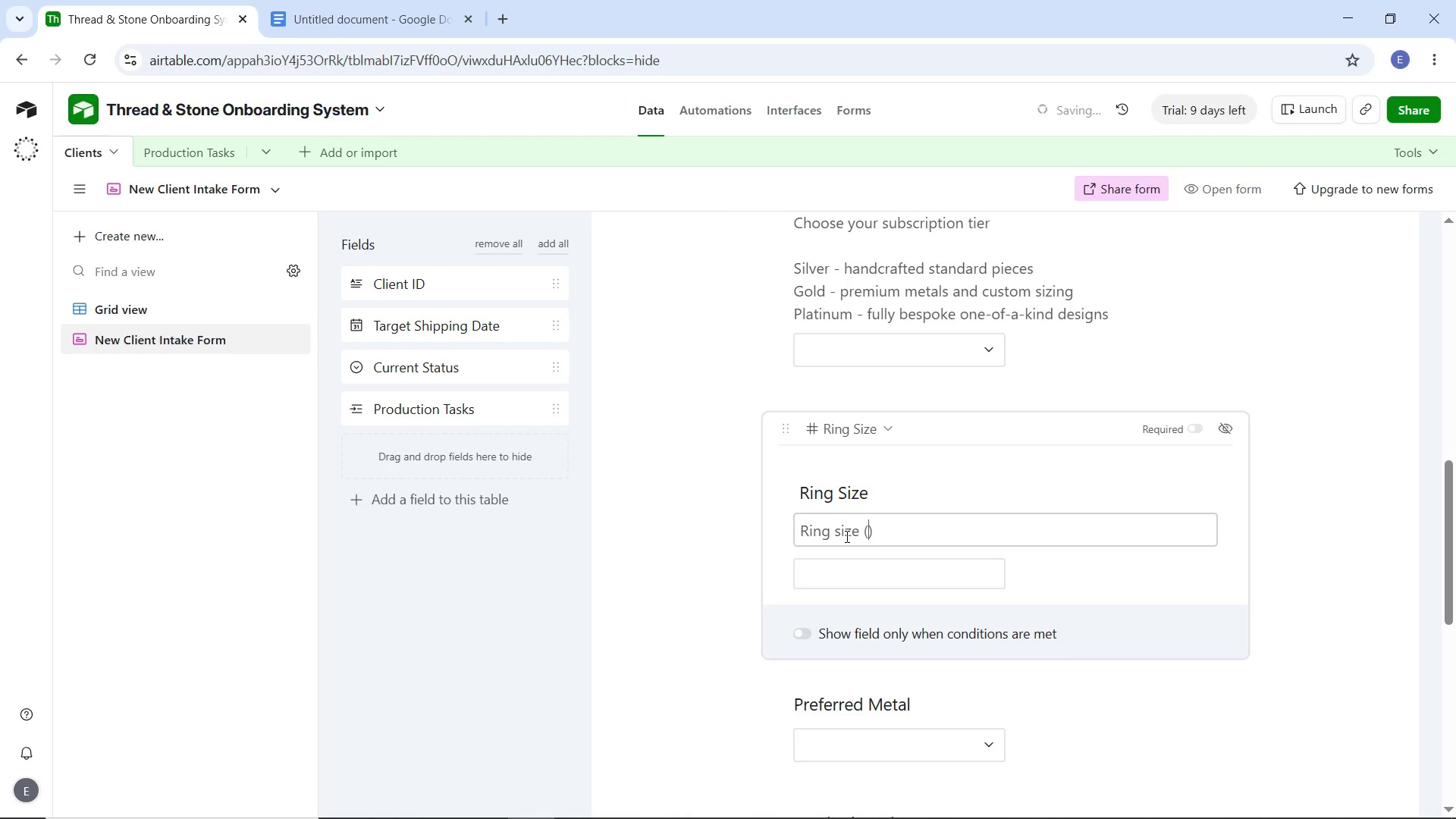 
type(if applicabe)
key(Backspace)
type(le)
 